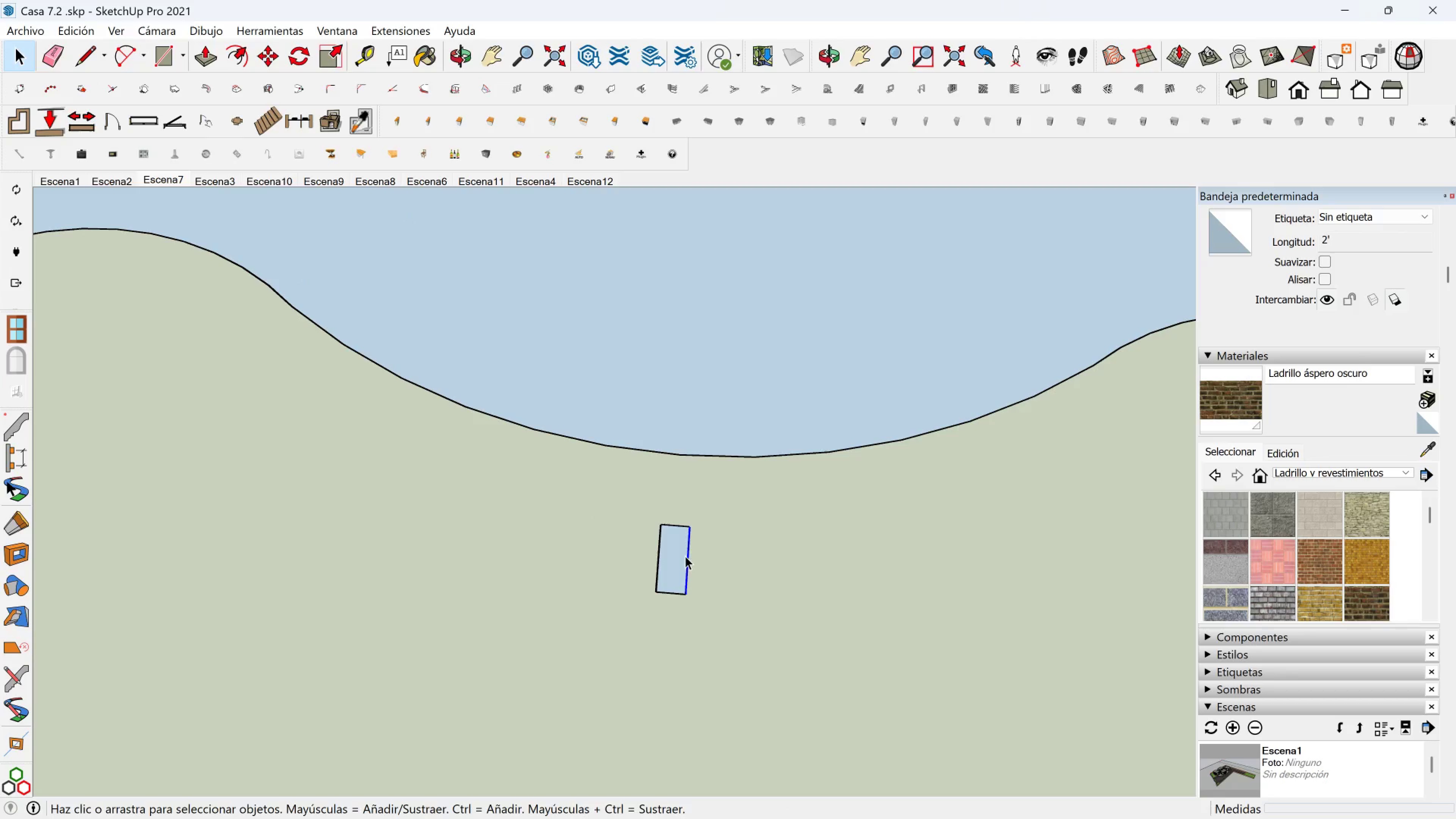 
key(M)
 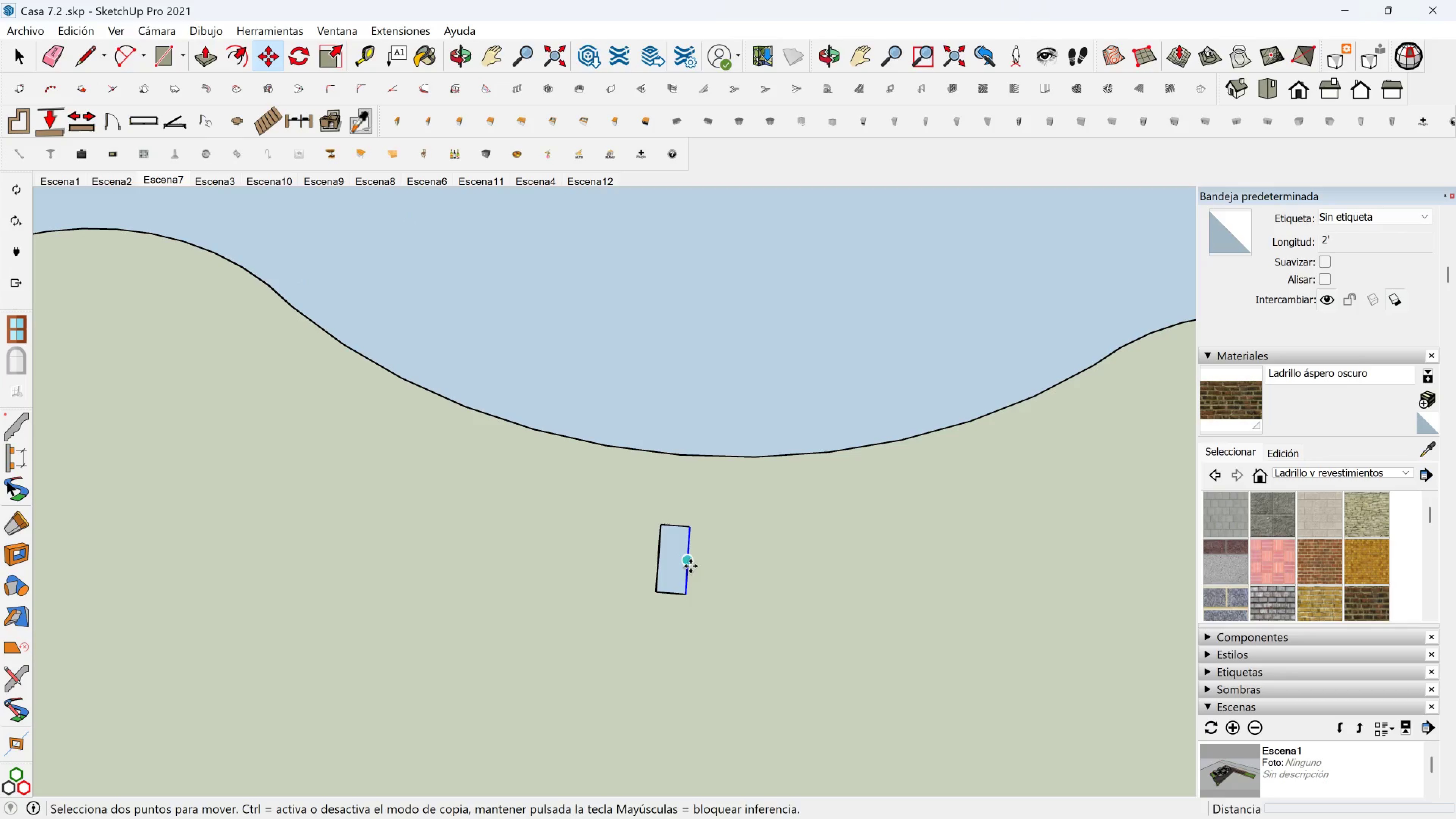 
left_click([690, 566])
 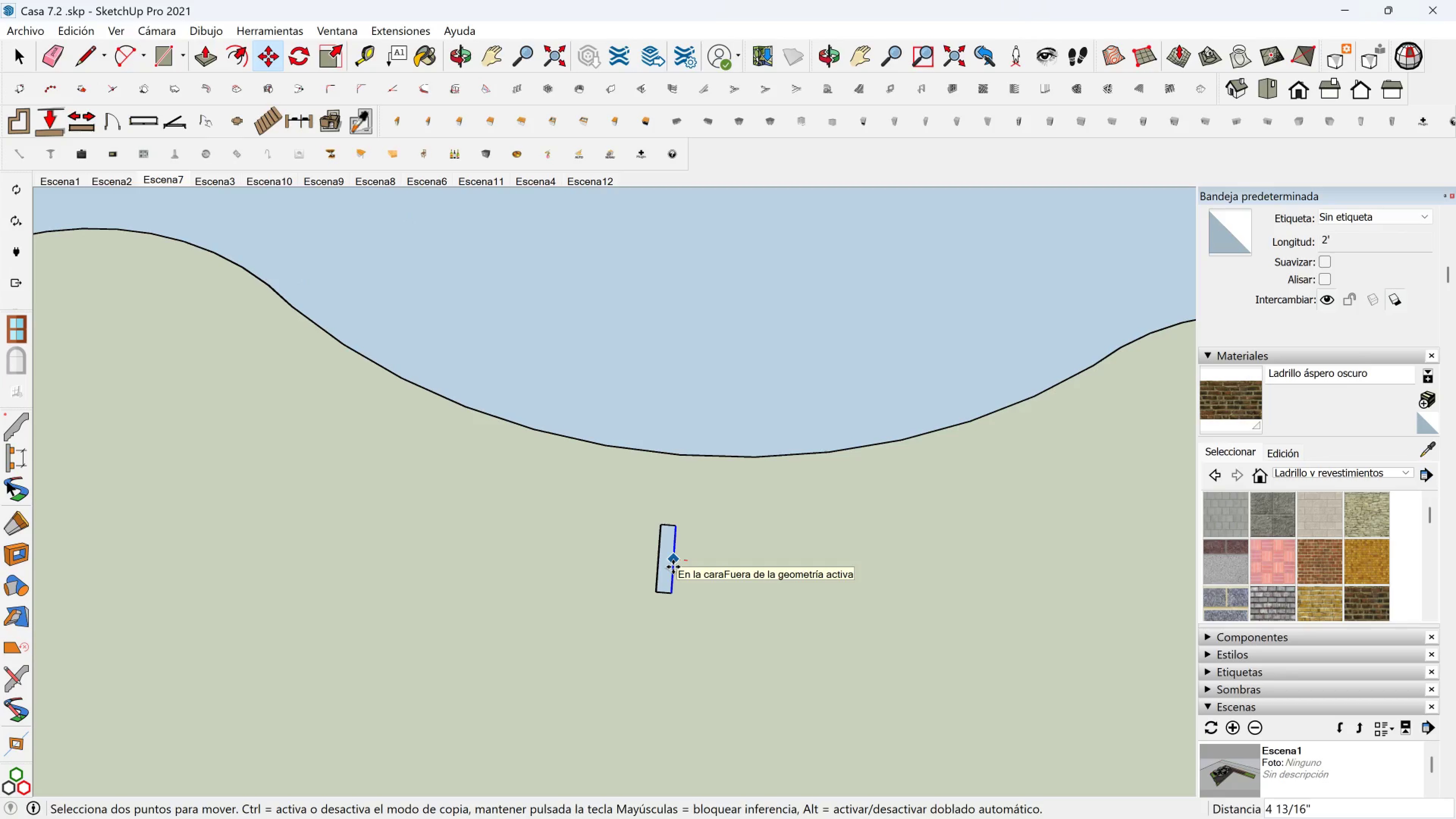 
mouse_move([663, 567])
 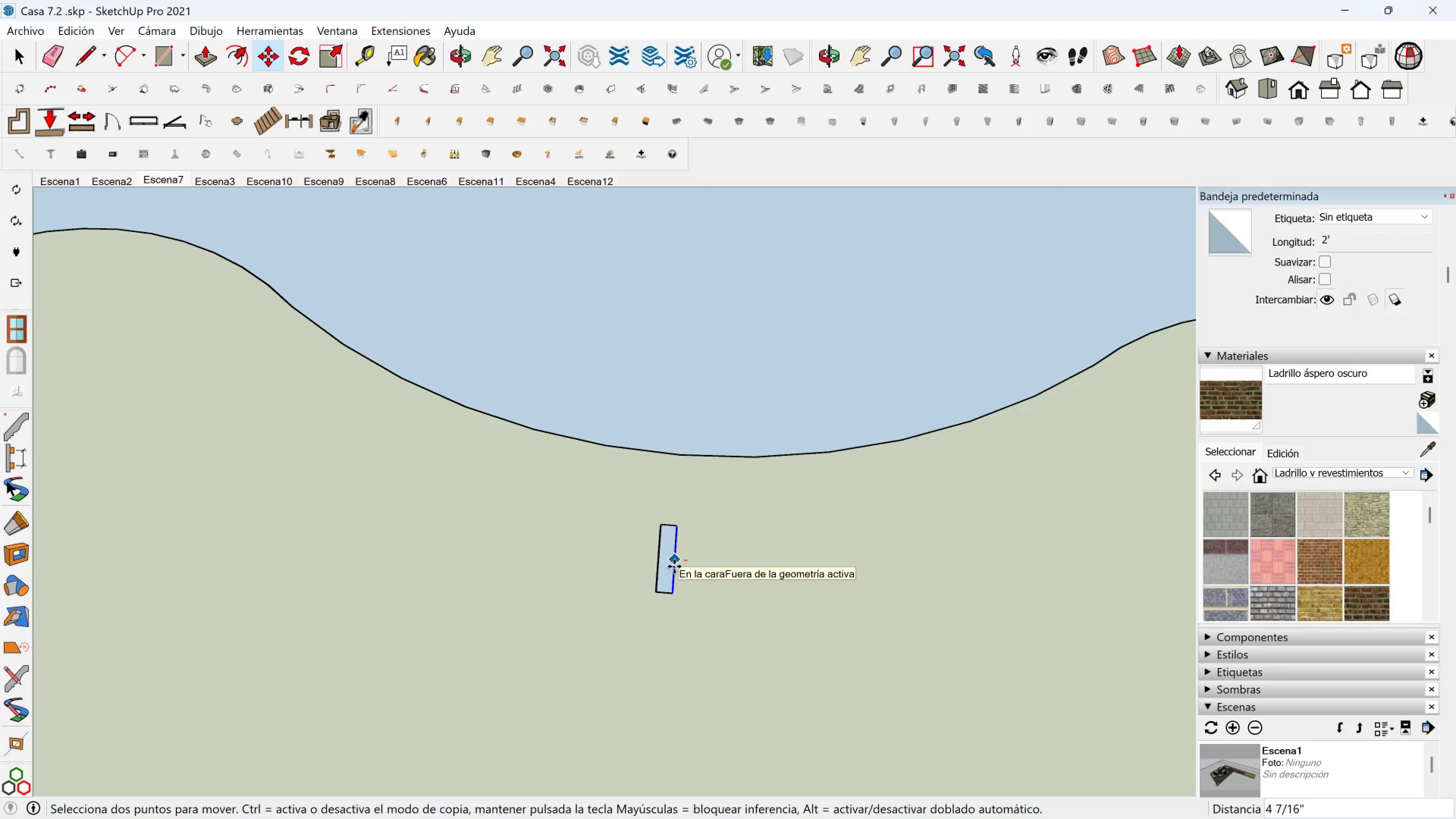 
key(3)
 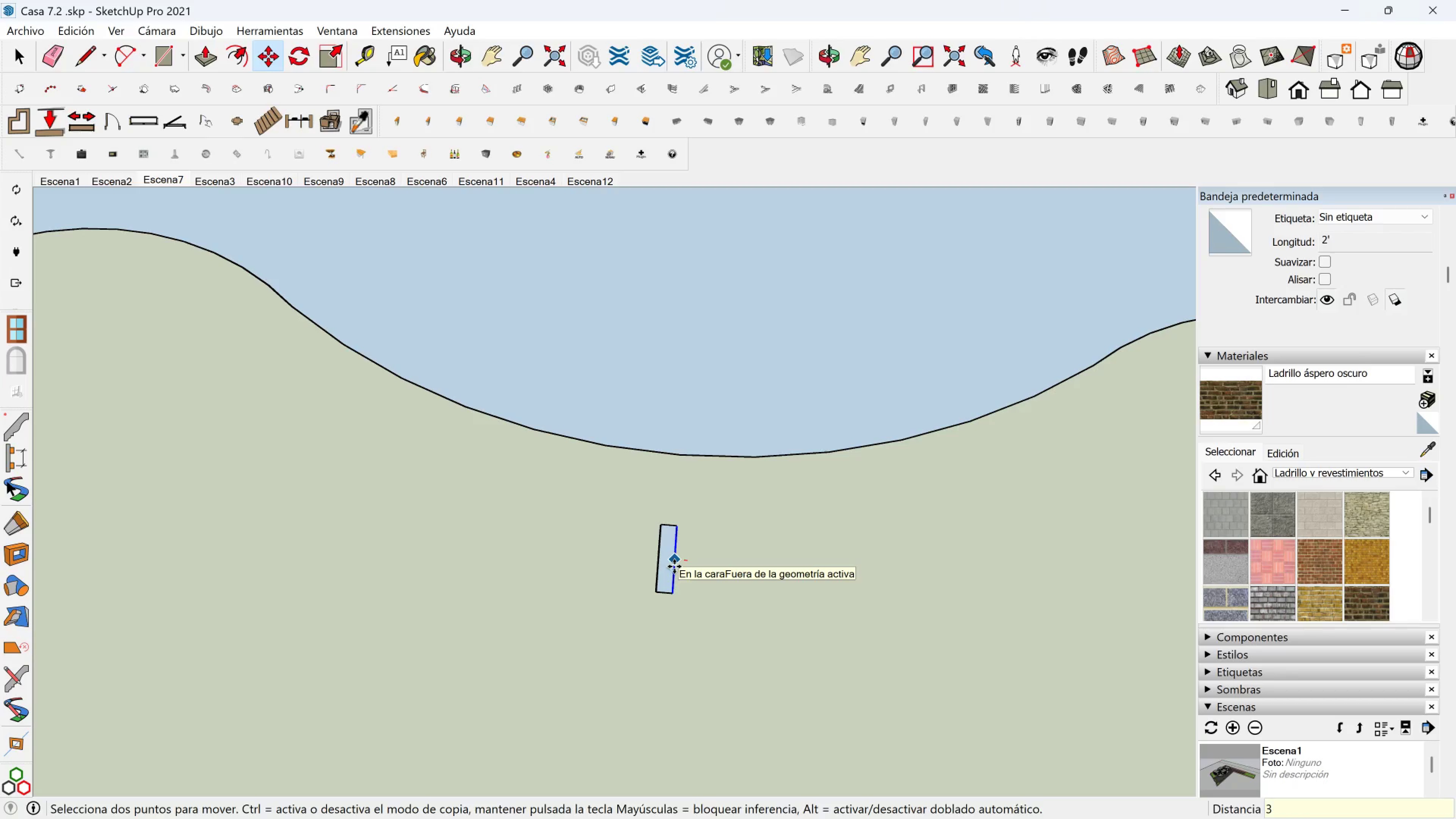 
key(Enter)
 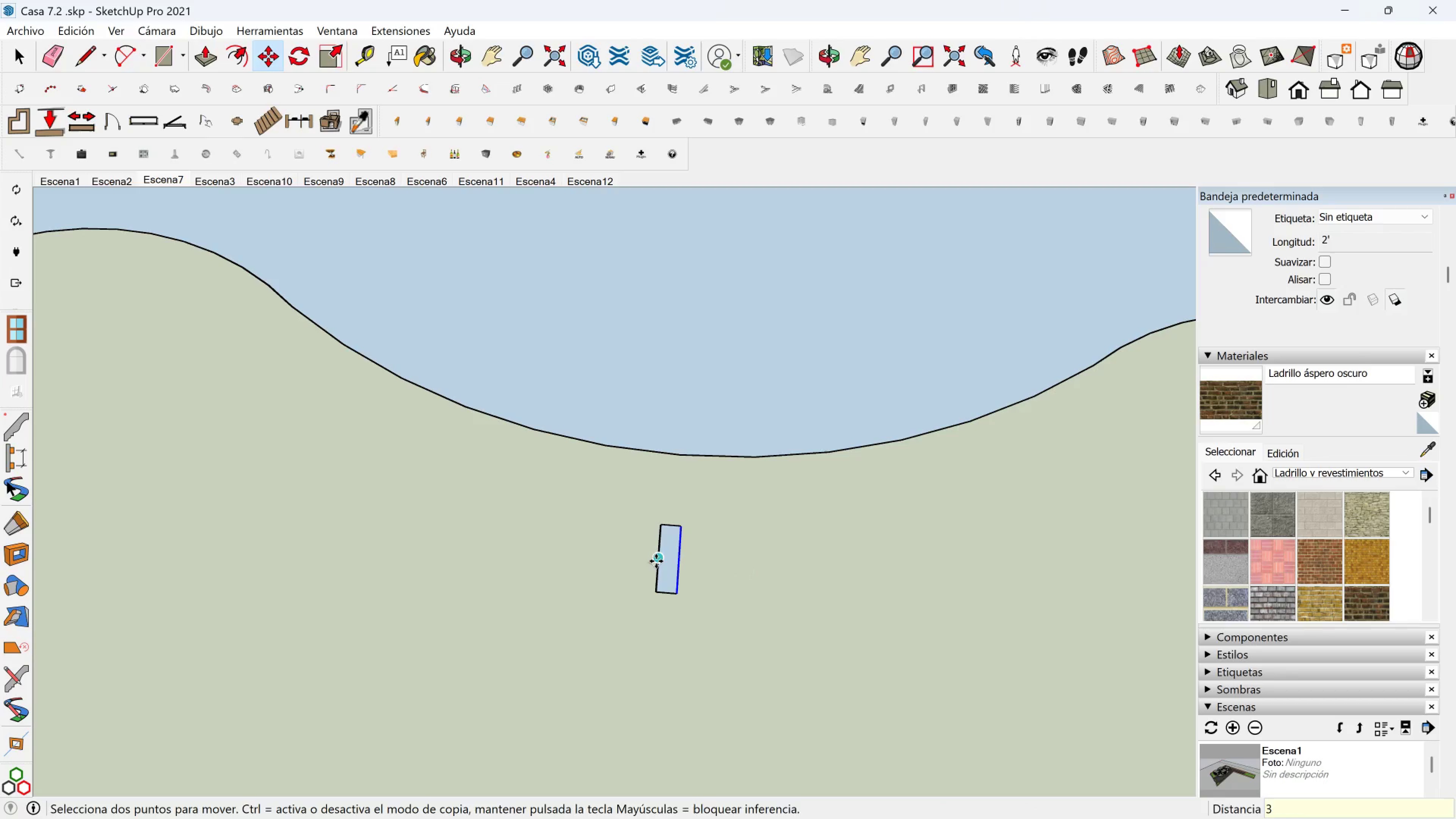 
key(Space)
 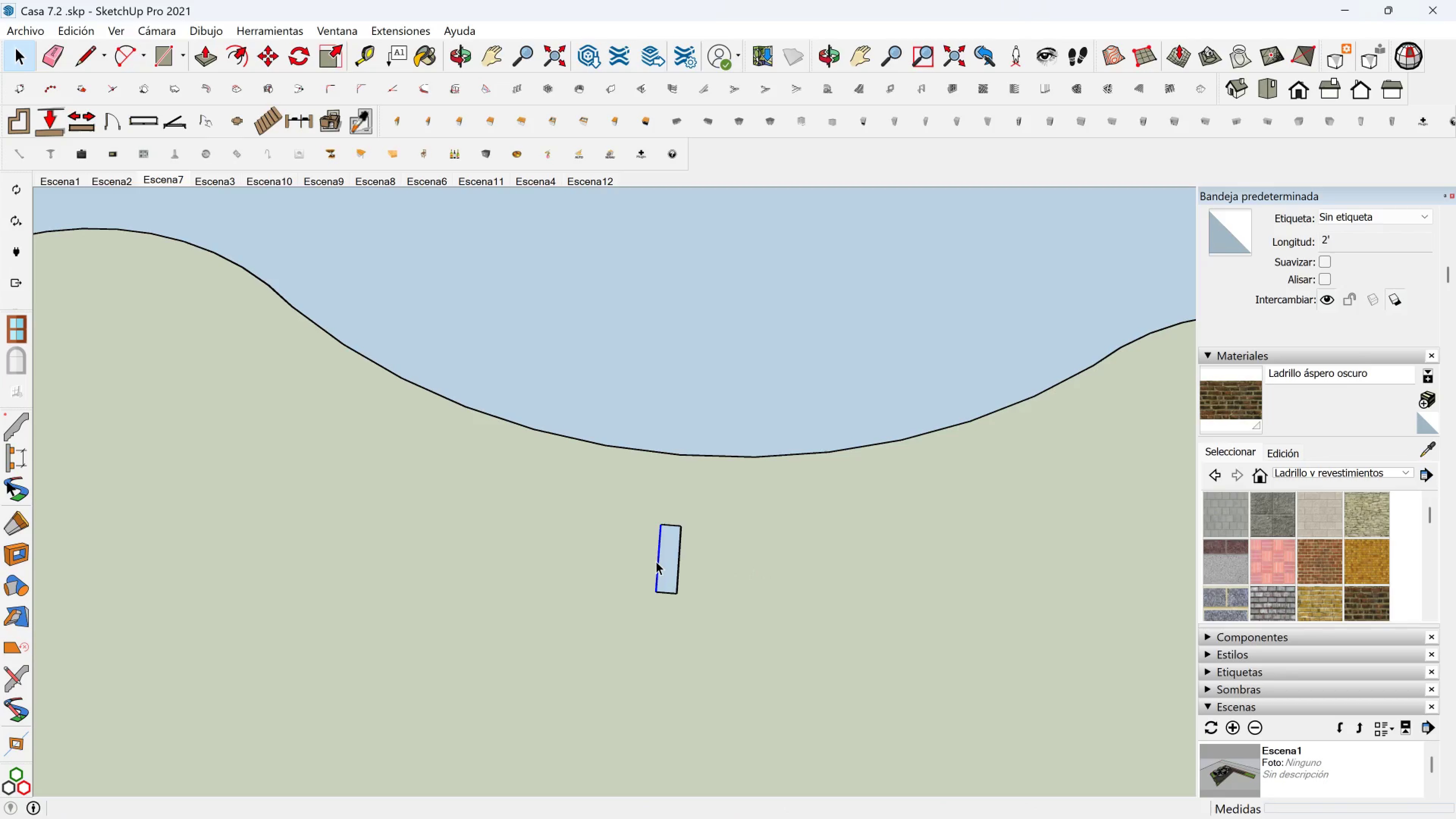 
left_click([656, 561])
 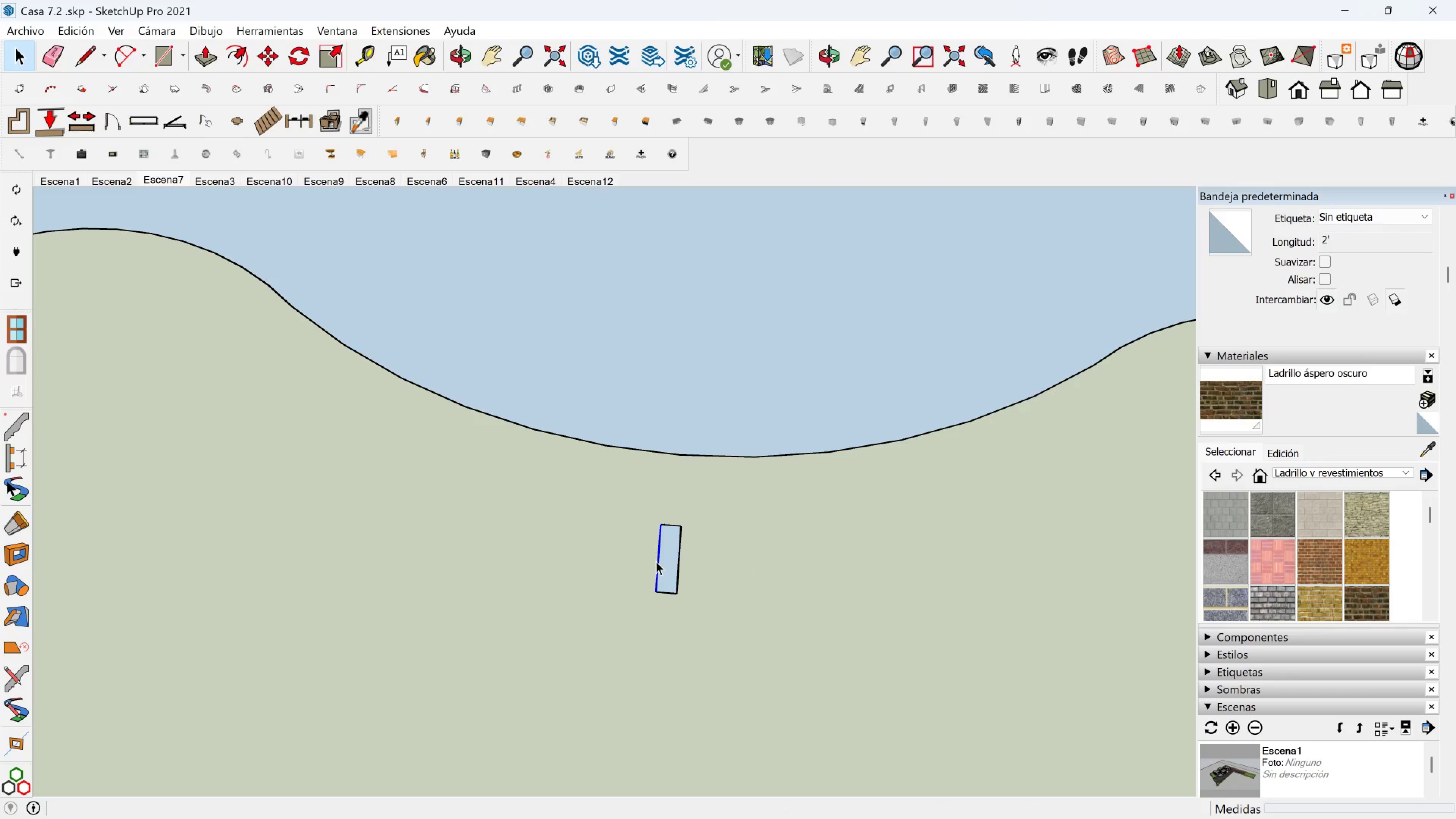 
key(M)
 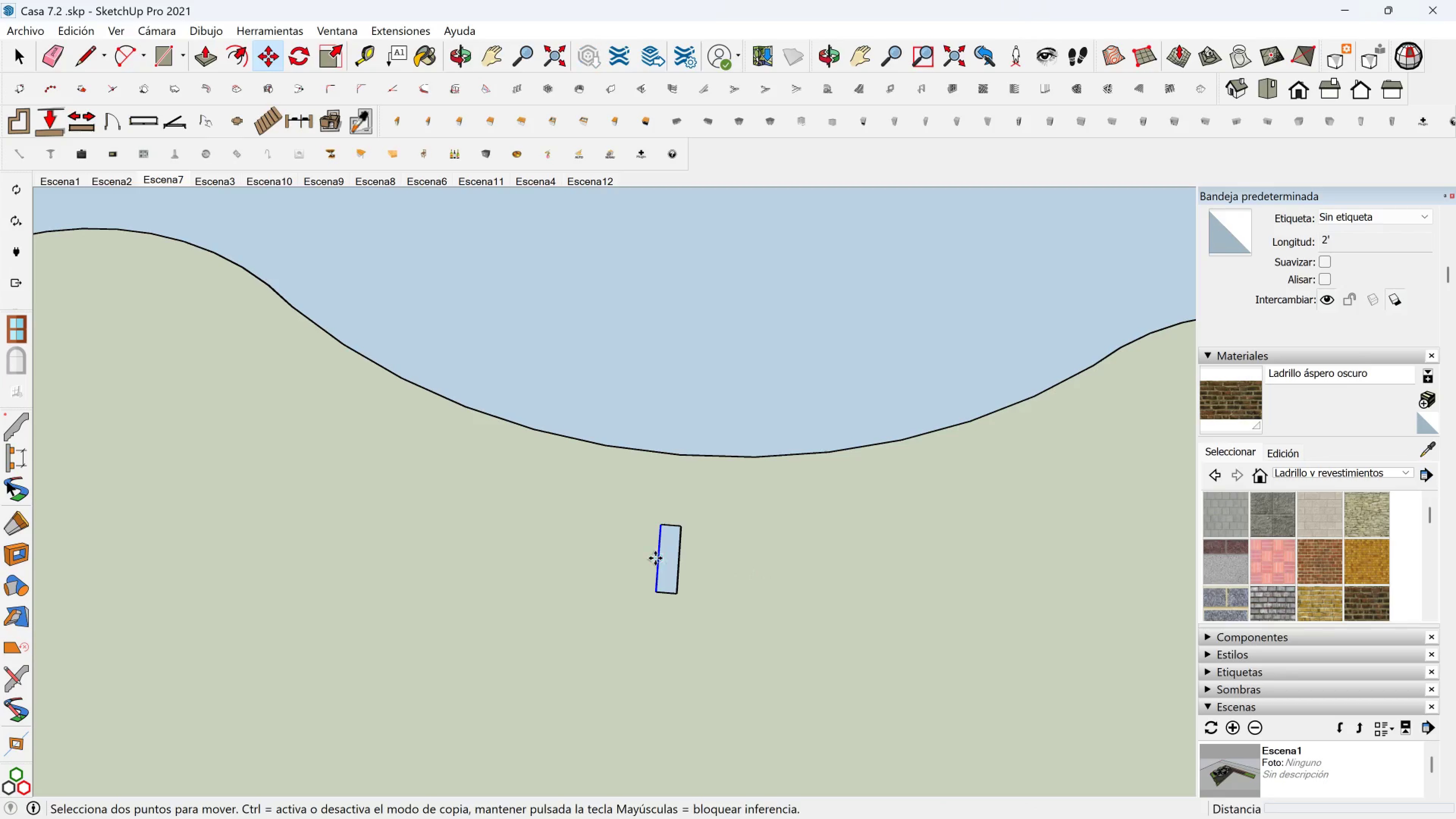 
left_click([655, 558])
 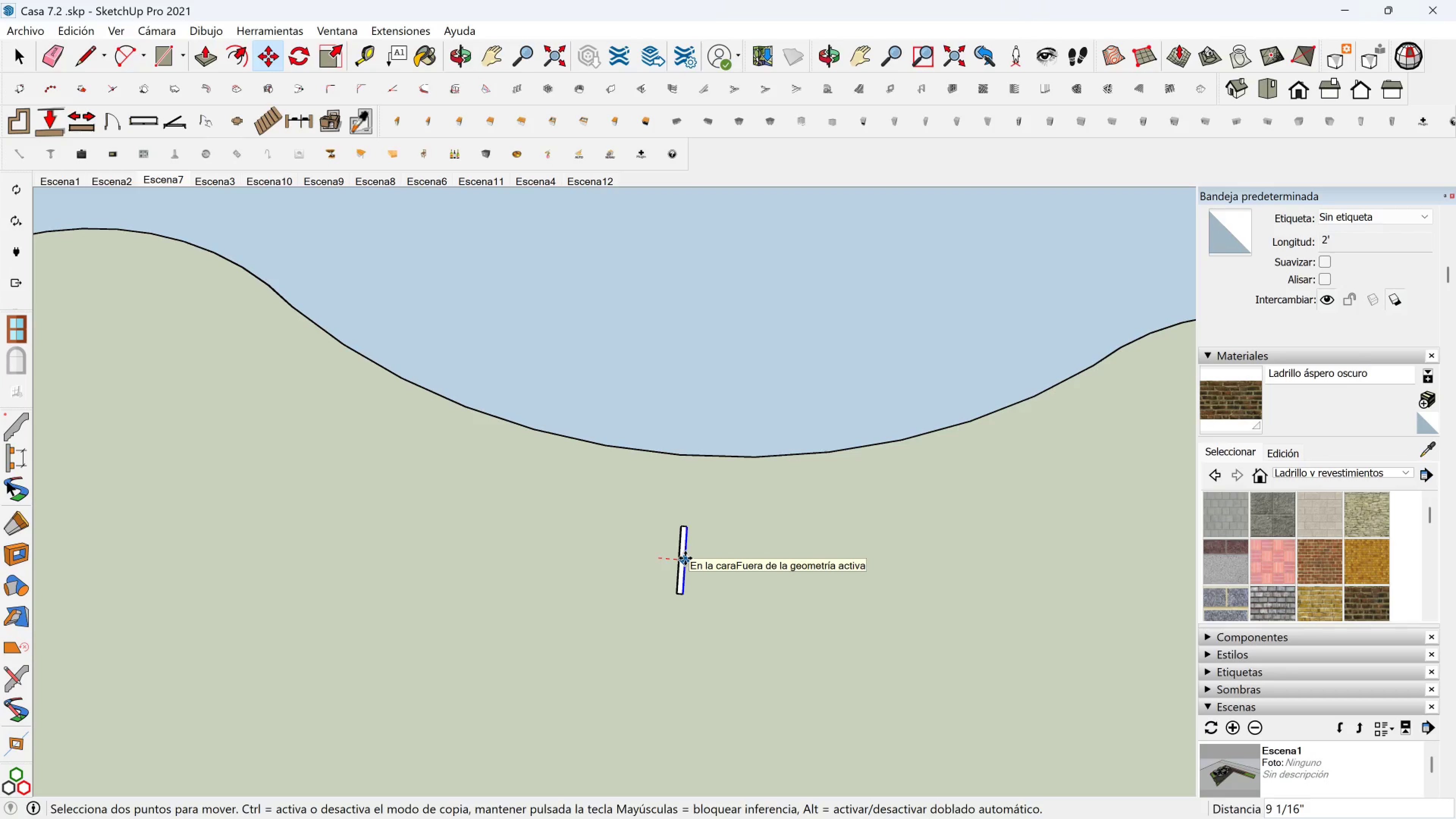 
key(3)
 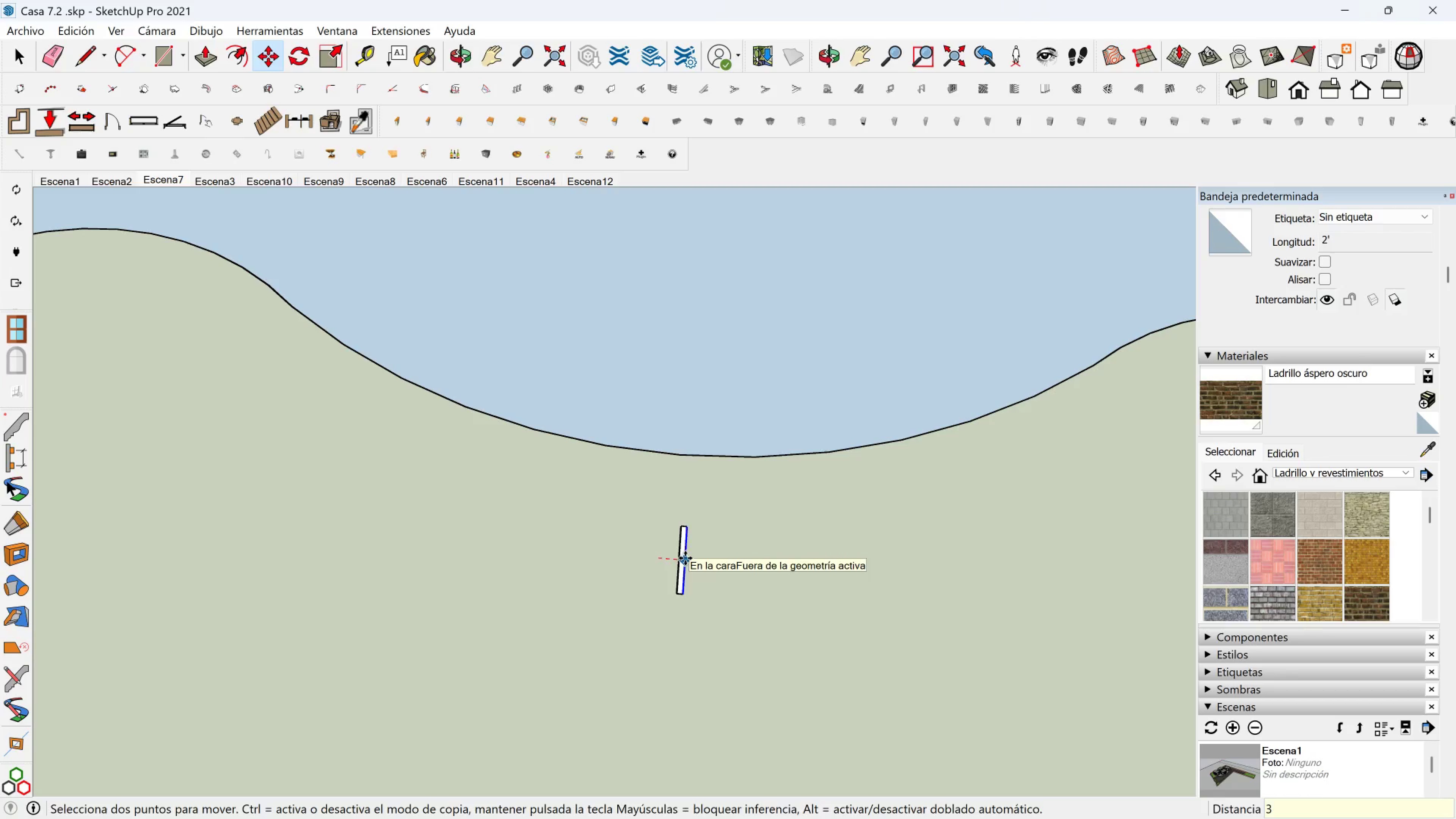 
key(Enter)
 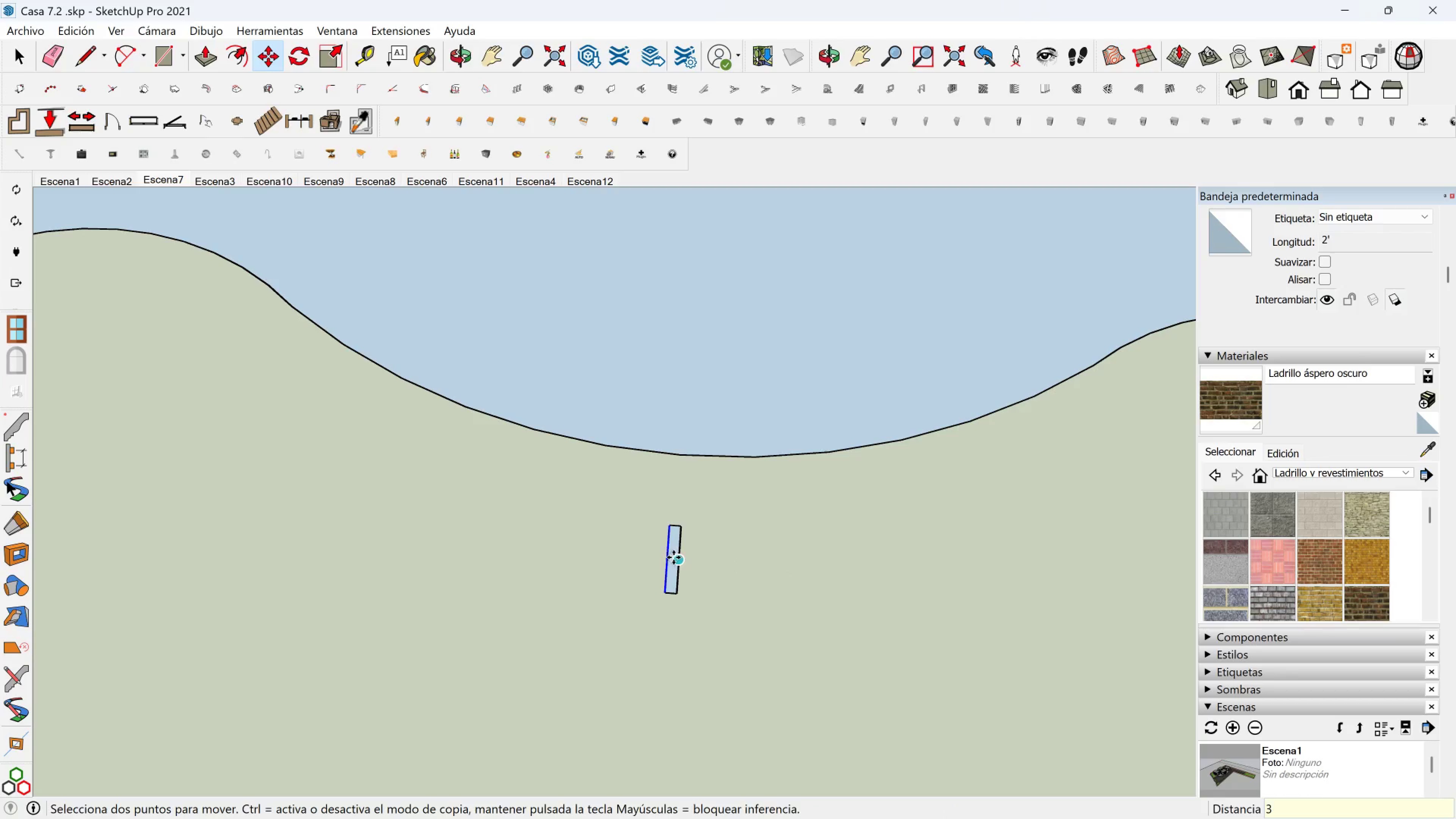 
key(Space)
 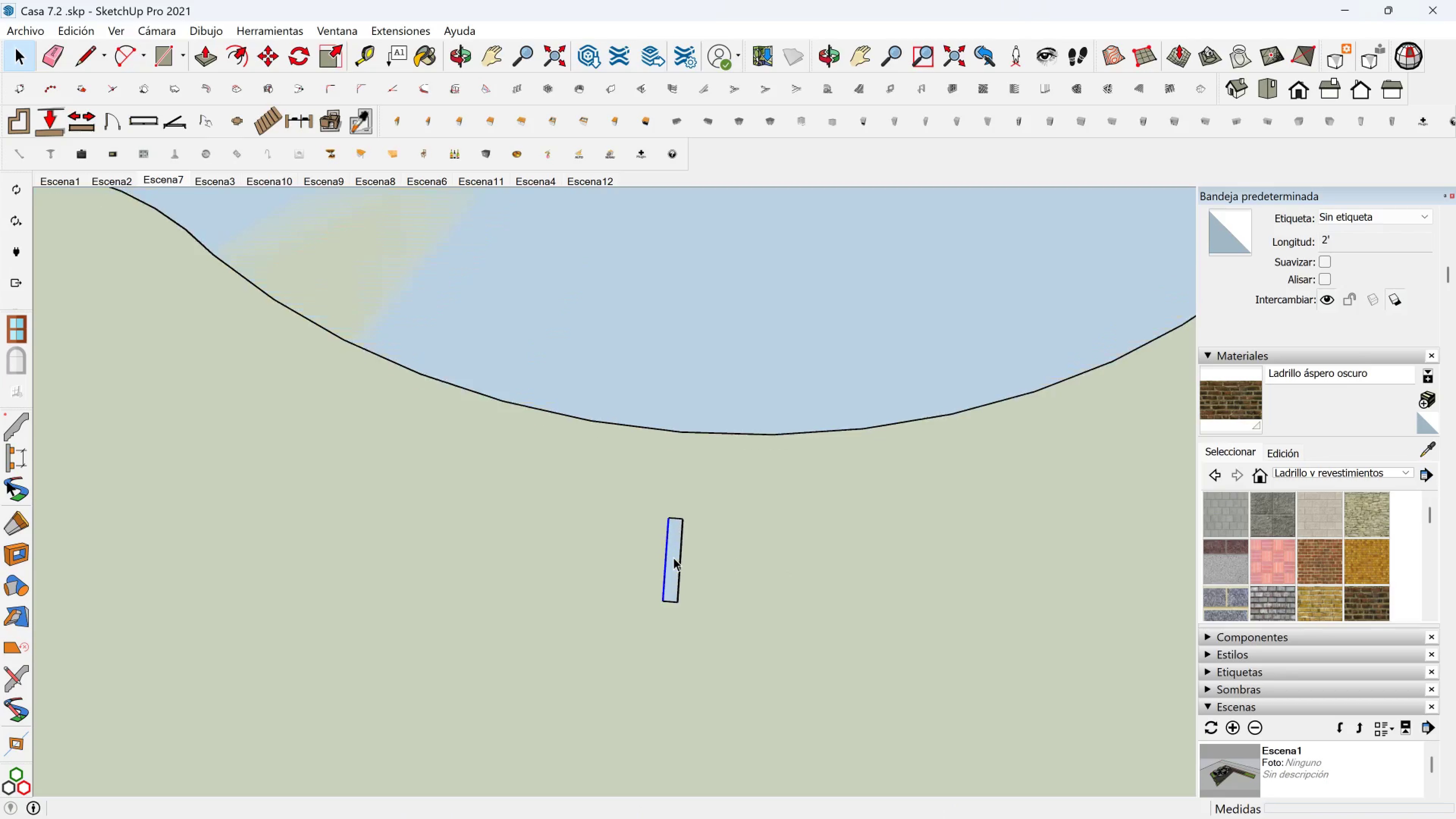 
scroll: coordinate [673, 557], scroll_direction: up, amount: 3.0
 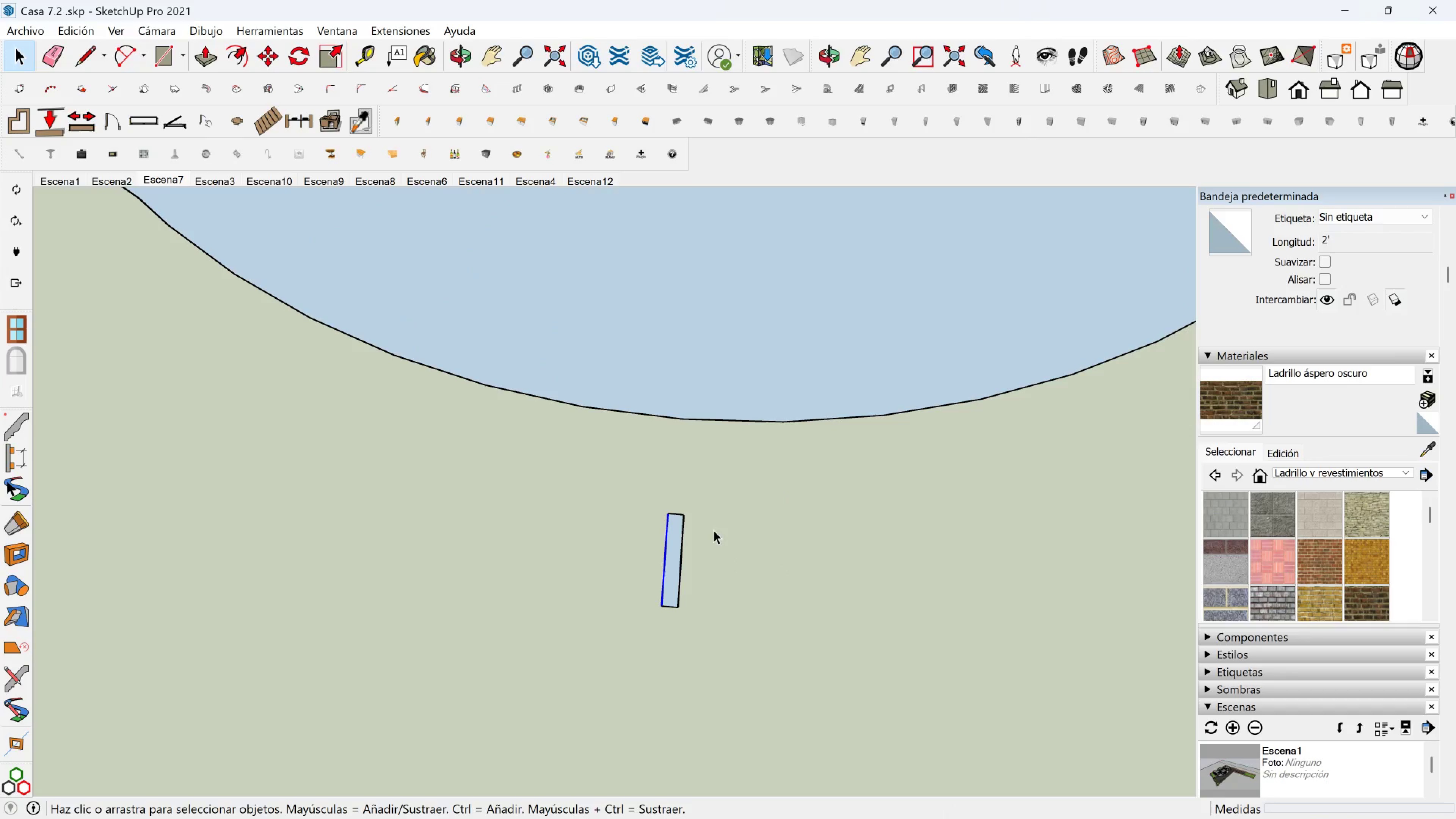 
scroll: coordinate [658, 568], scroll_direction: down, amount: 3.0
 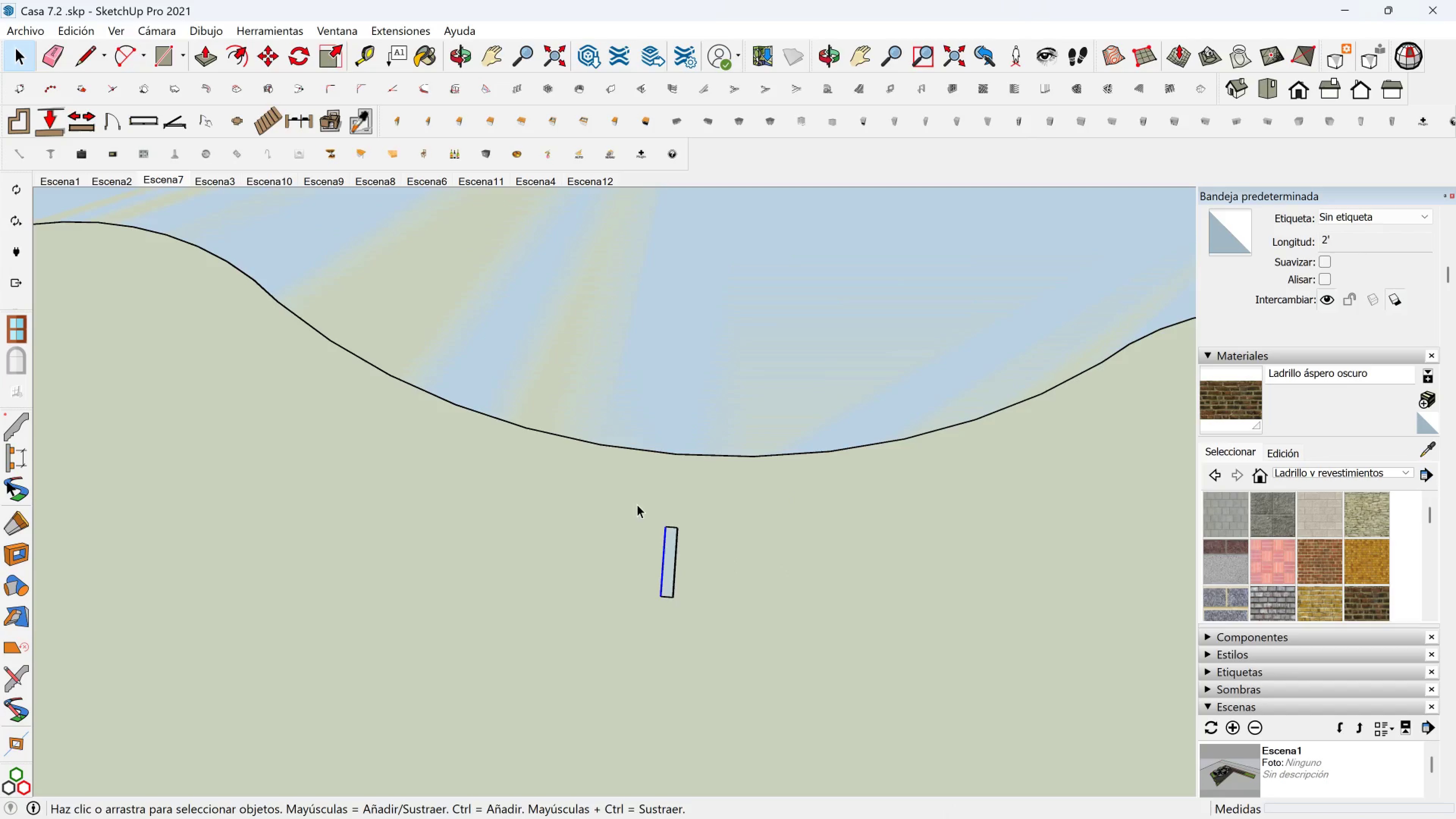 
left_click_drag(start_coordinate=[637, 504], to_coordinate=[711, 624])
 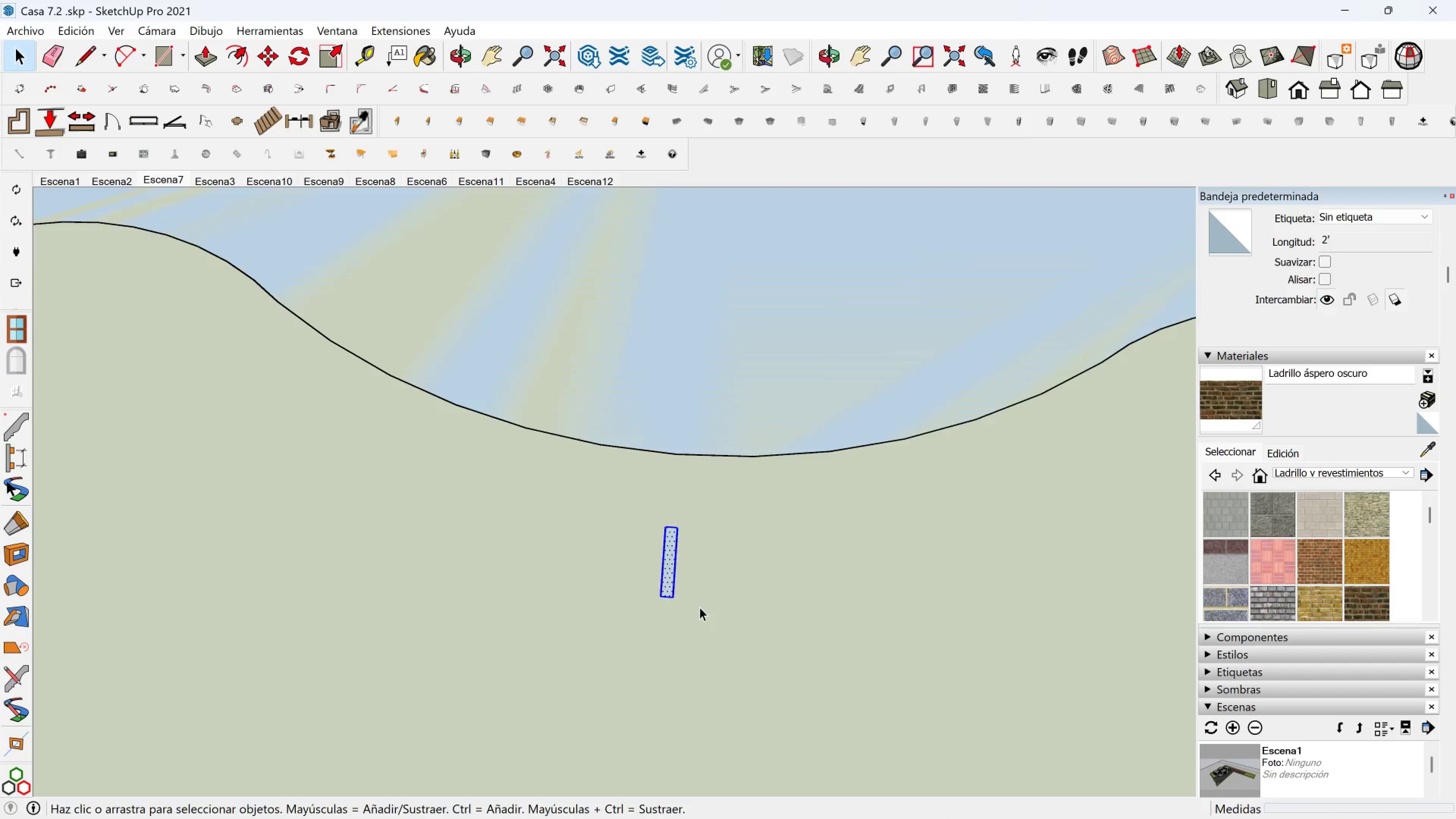 
scroll: coordinate [680, 584], scroll_direction: none, amount: 0.0
 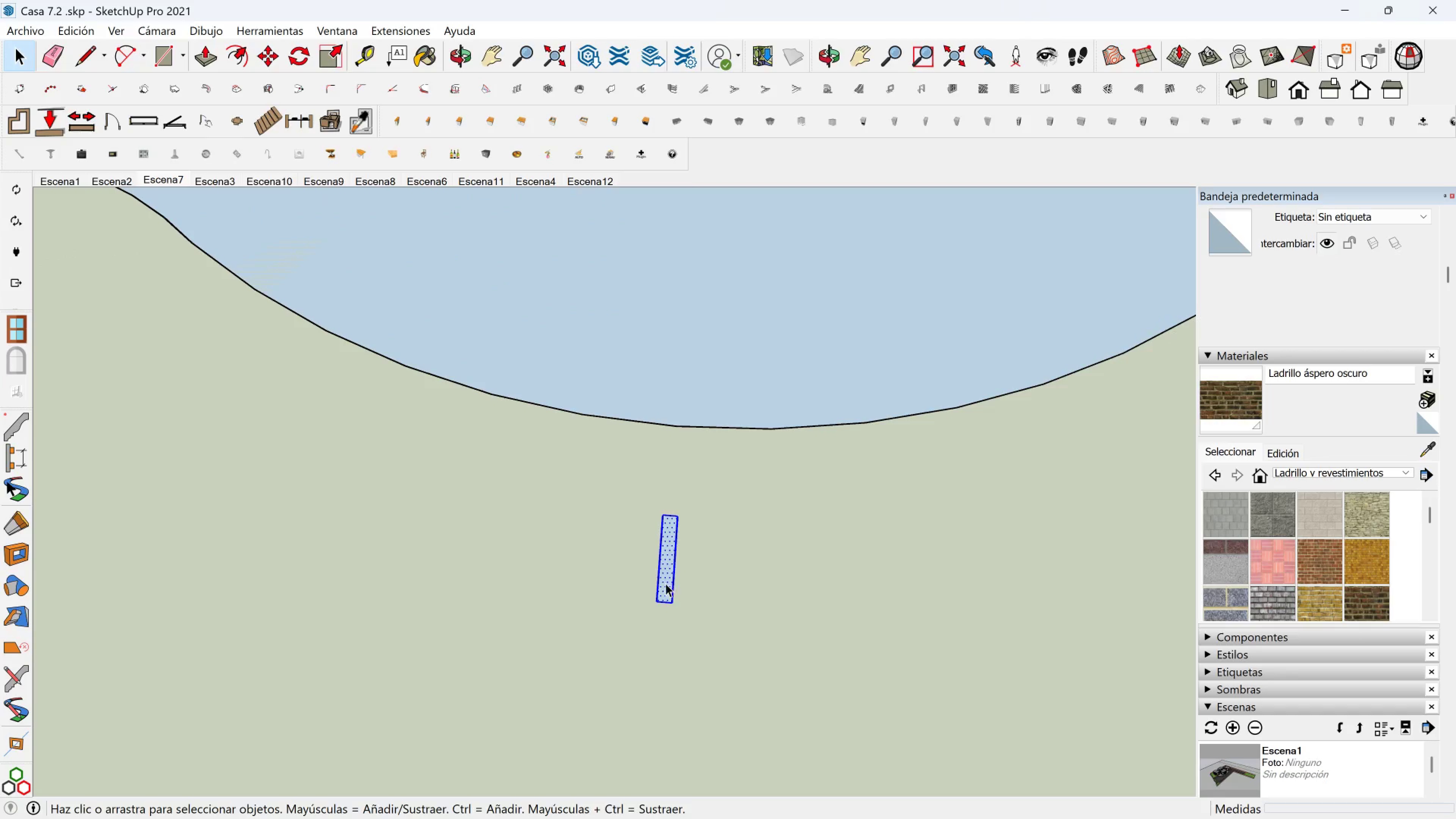 
right_click([665, 583])
 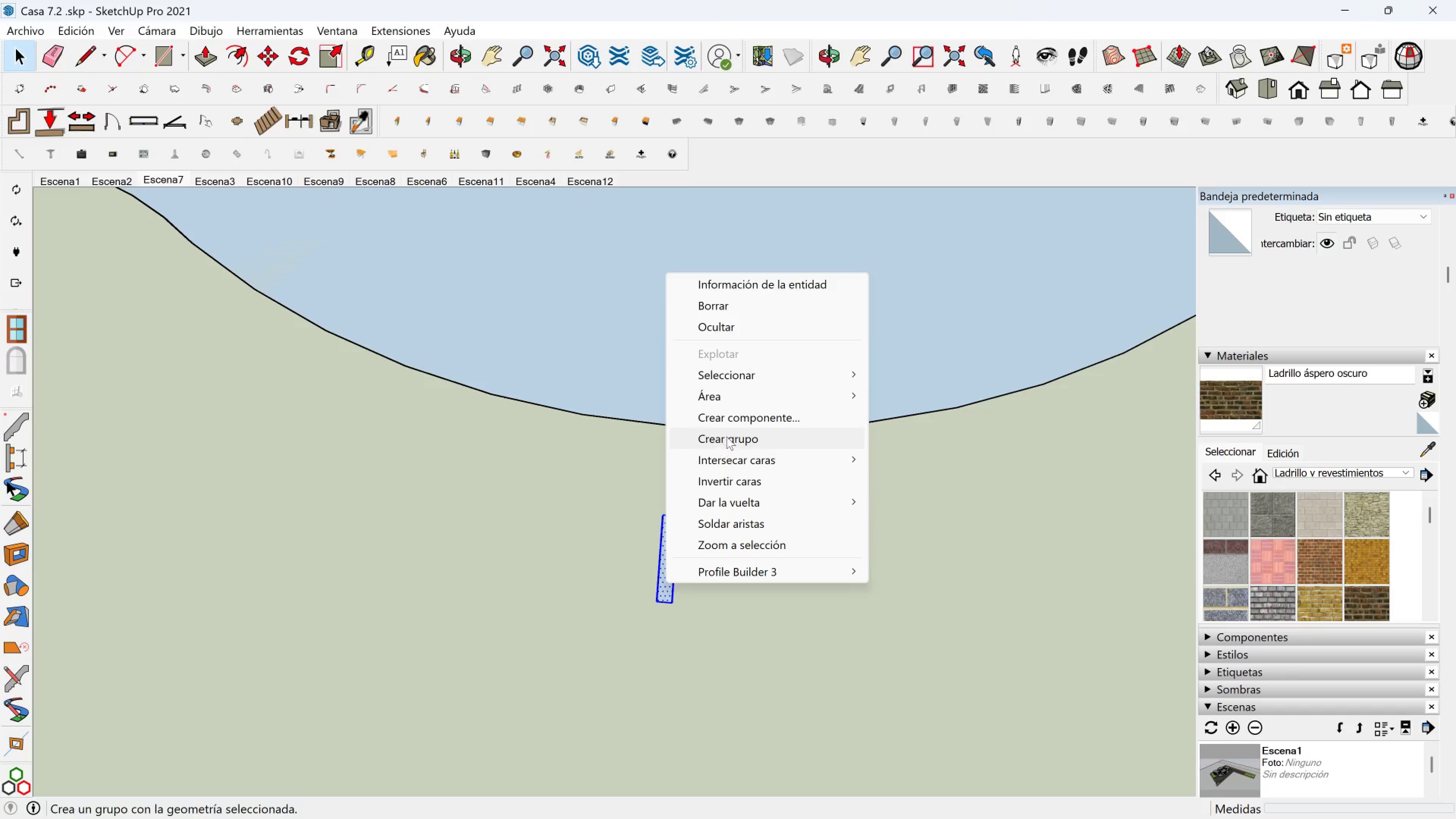 
left_click([727, 434])
 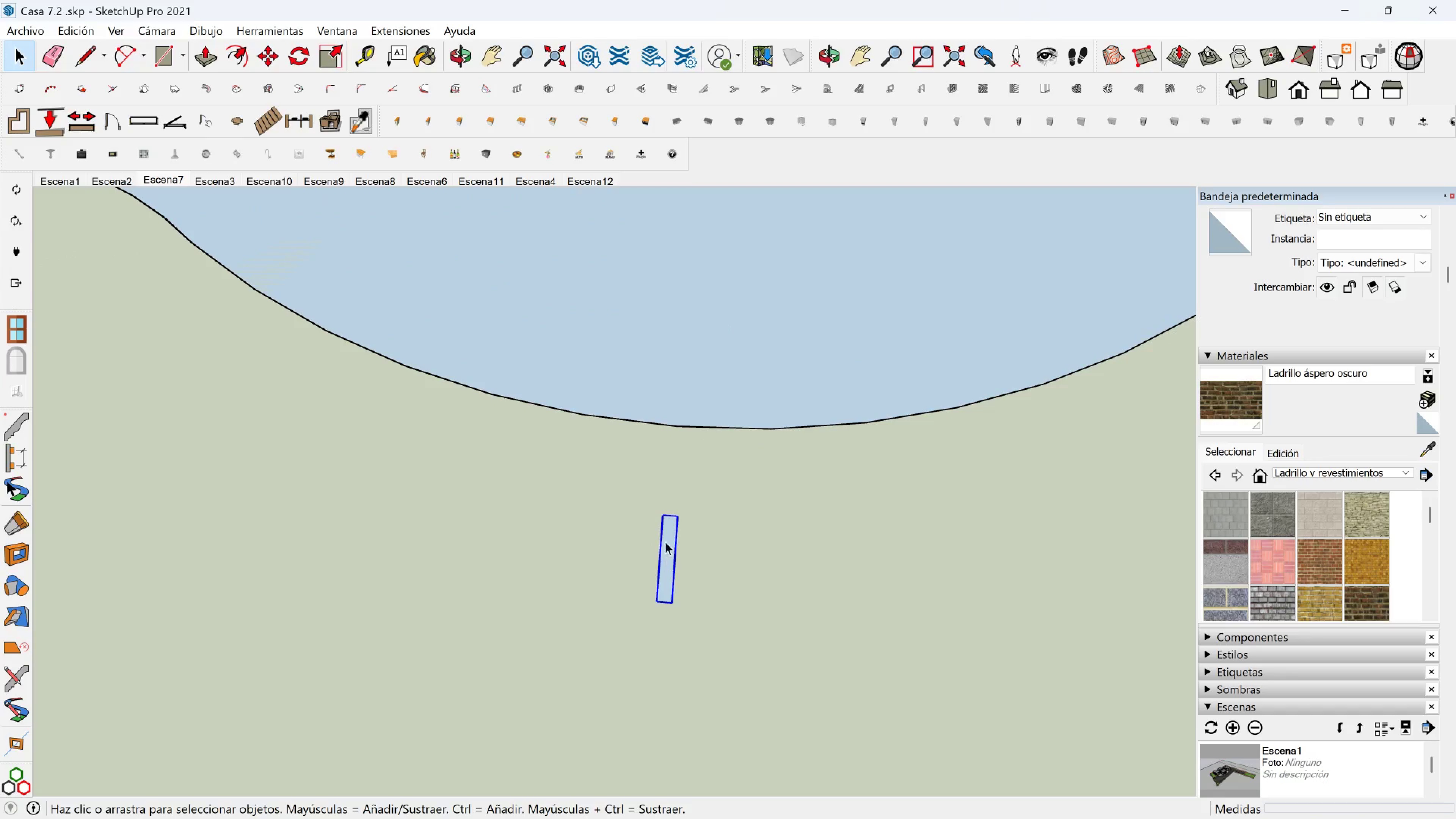 
key(M)
 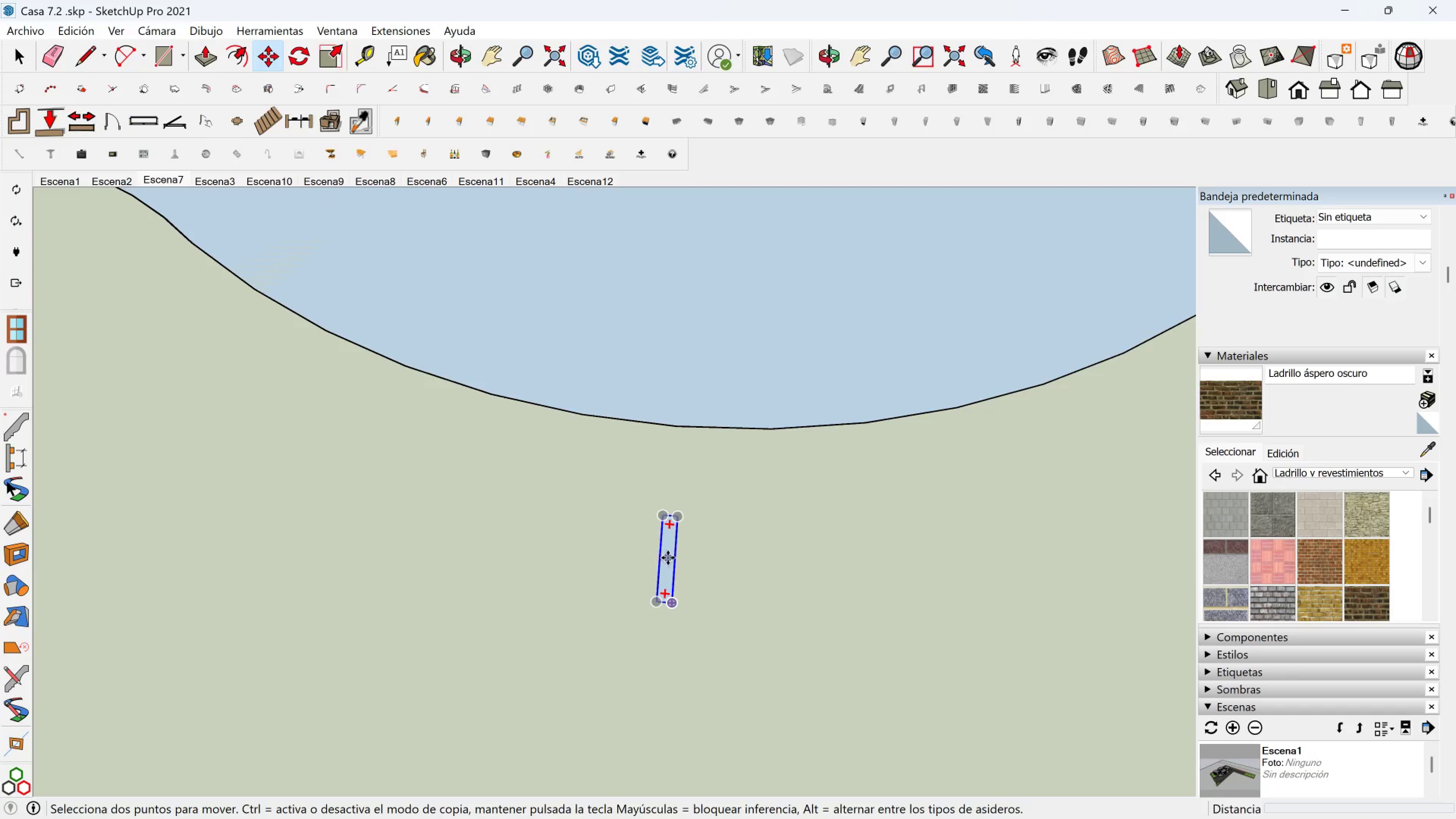 
left_click([668, 558])
 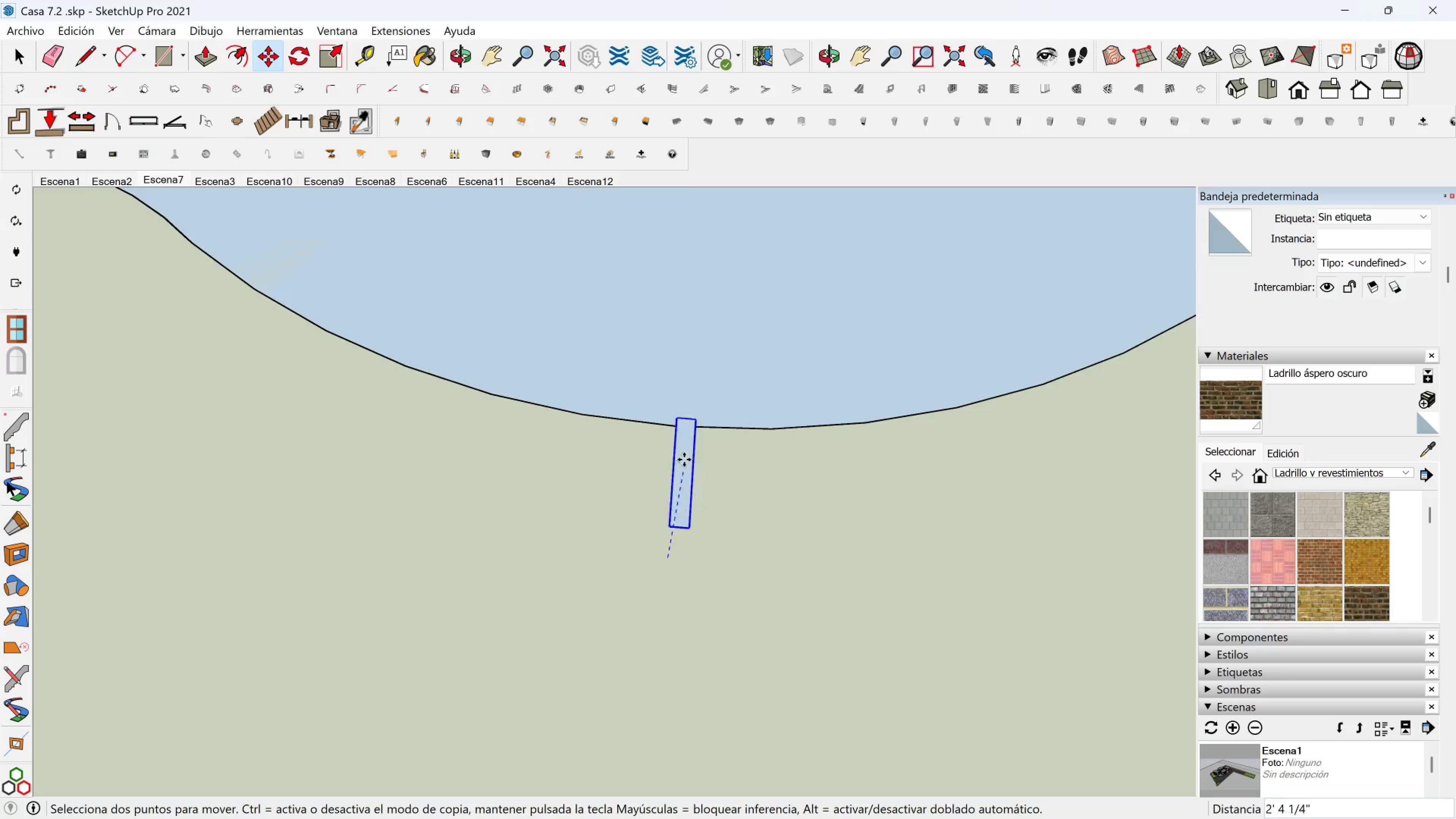 
scroll: coordinate [680, 458], scroll_direction: down, amount: 2.0
 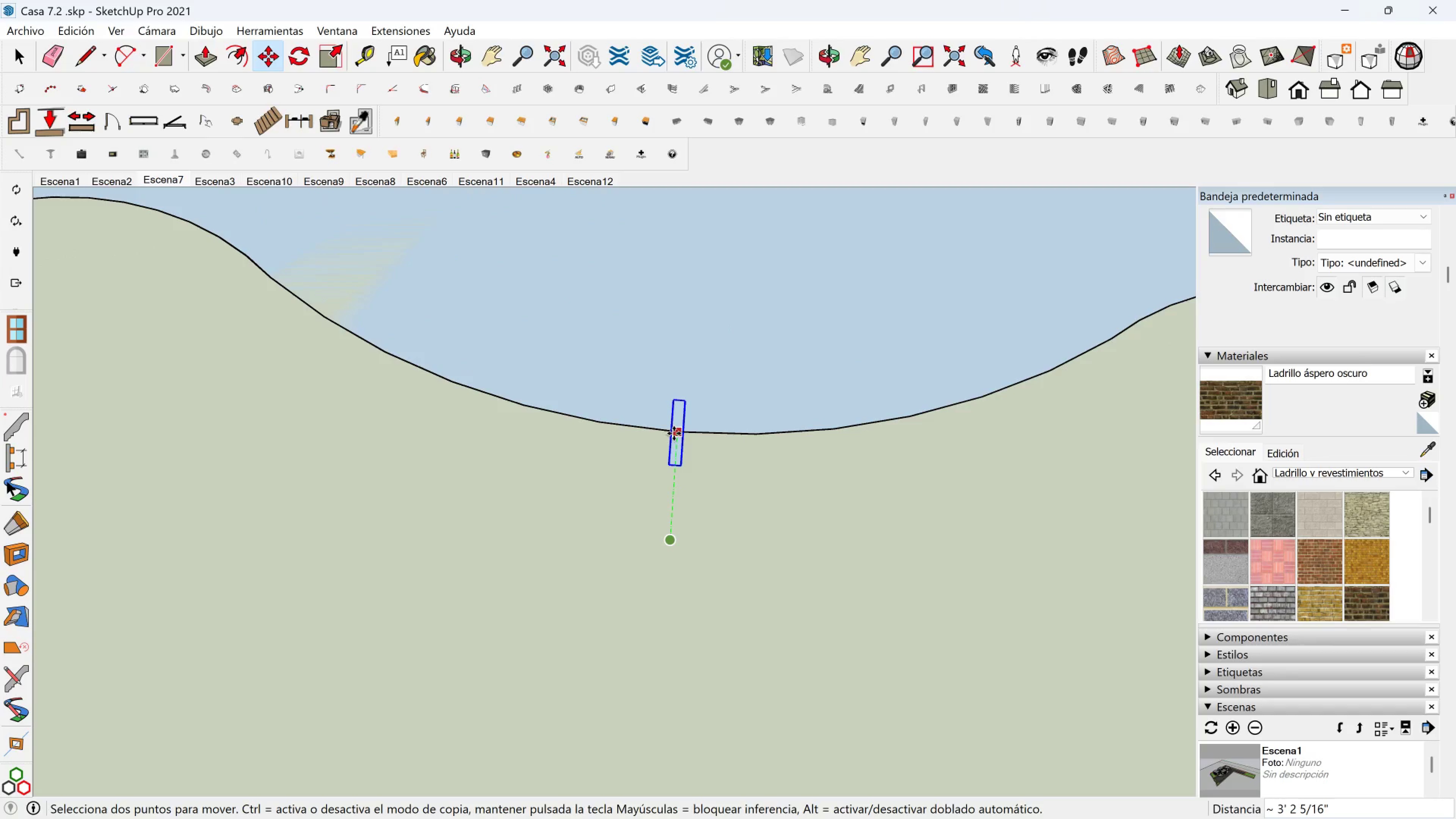 
left_click([674, 433])
 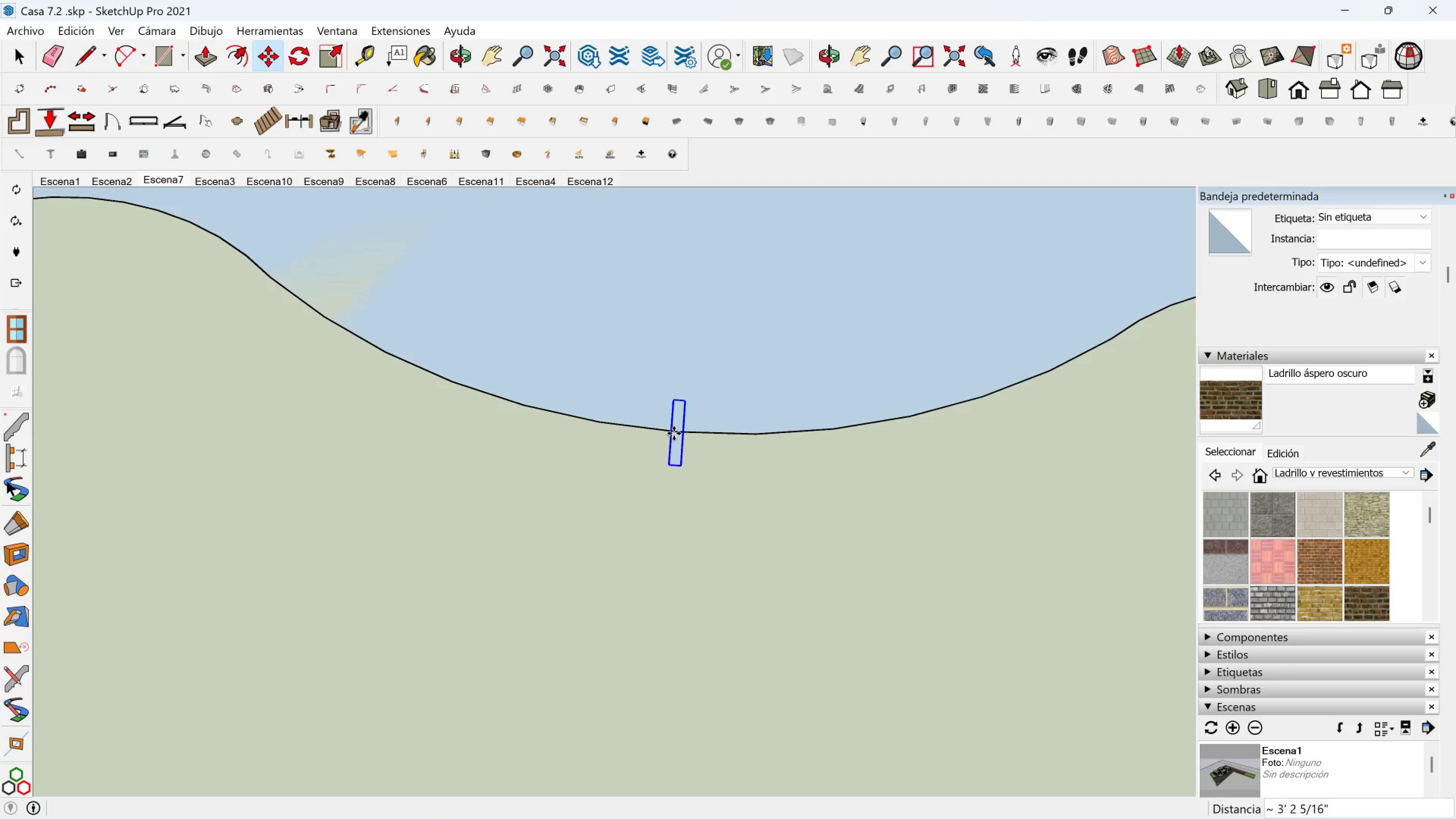 
scroll: coordinate [674, 433], scroll_direction: up, amount: 7.0
 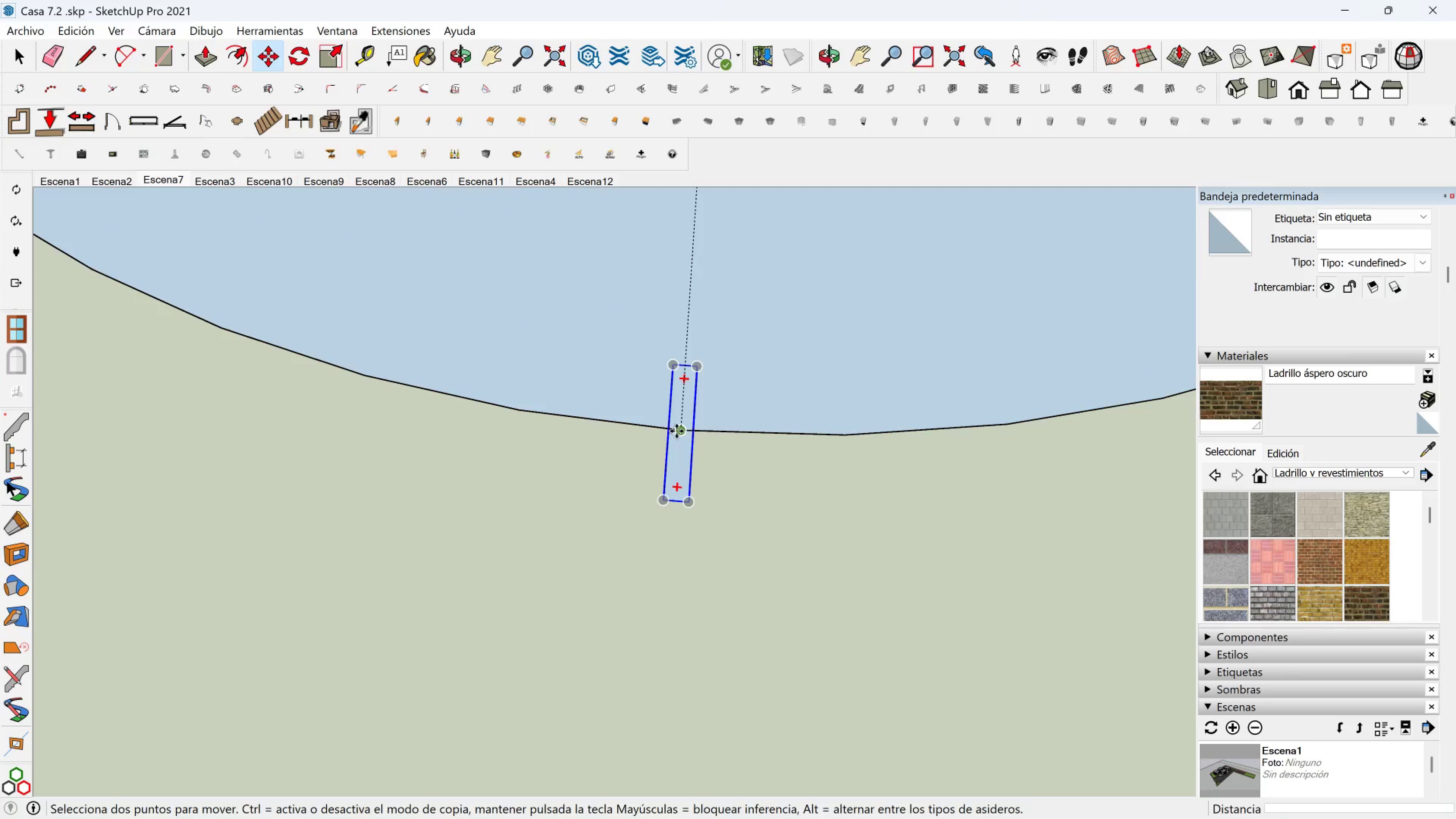 
key(Control+ControlLeft)
 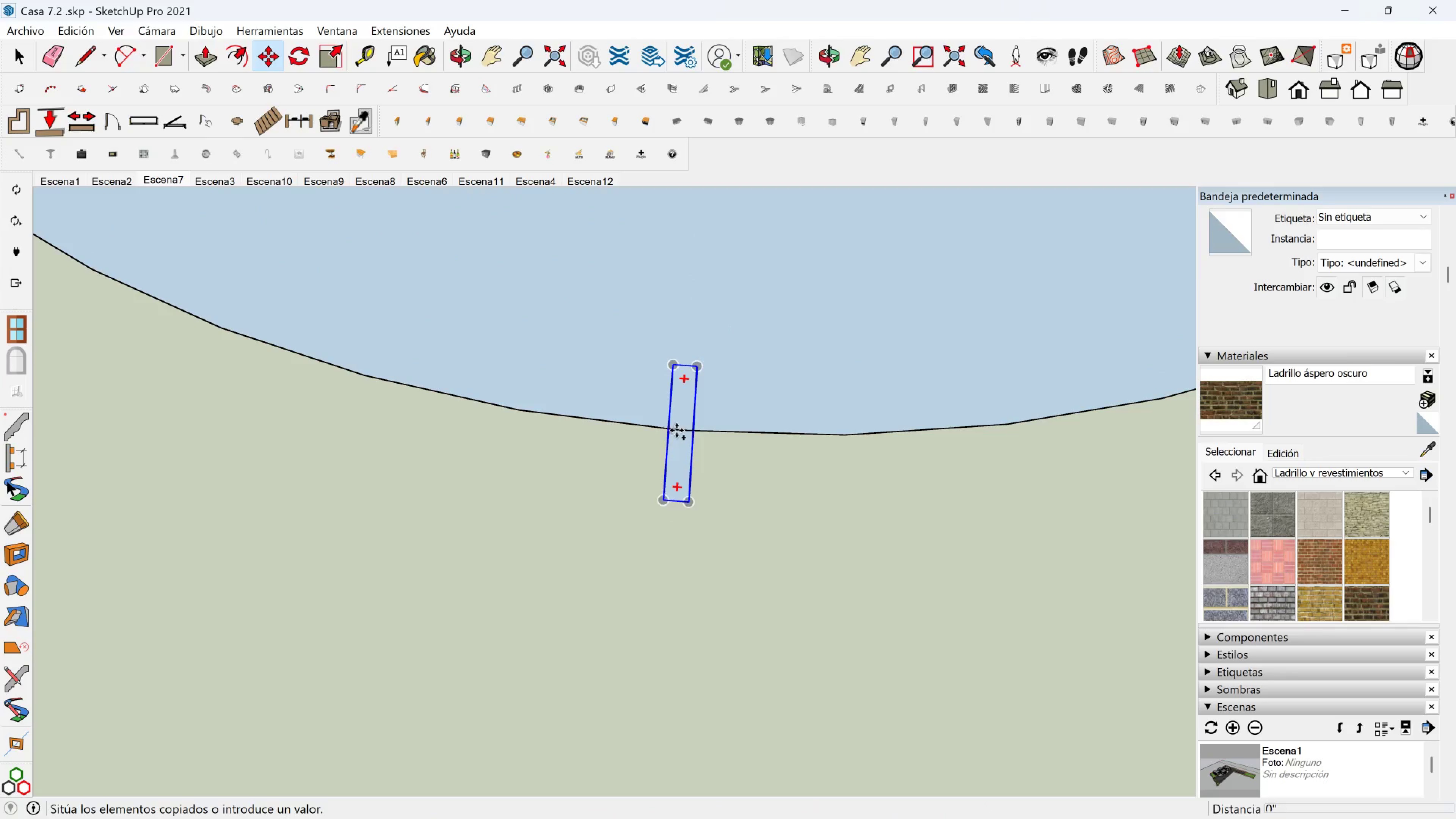 
left_click([676, 431])
 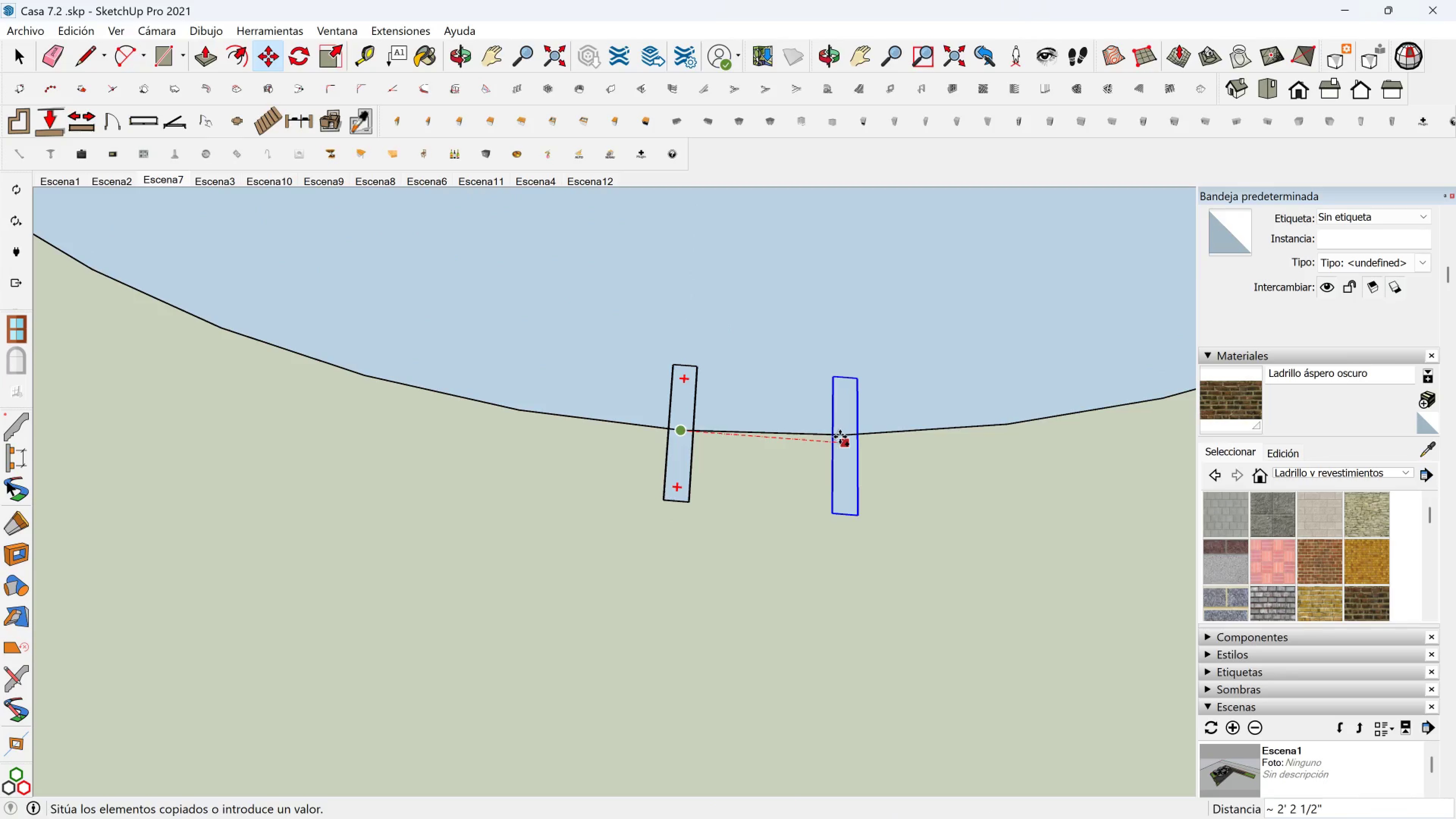 
left_click([842, 431])
 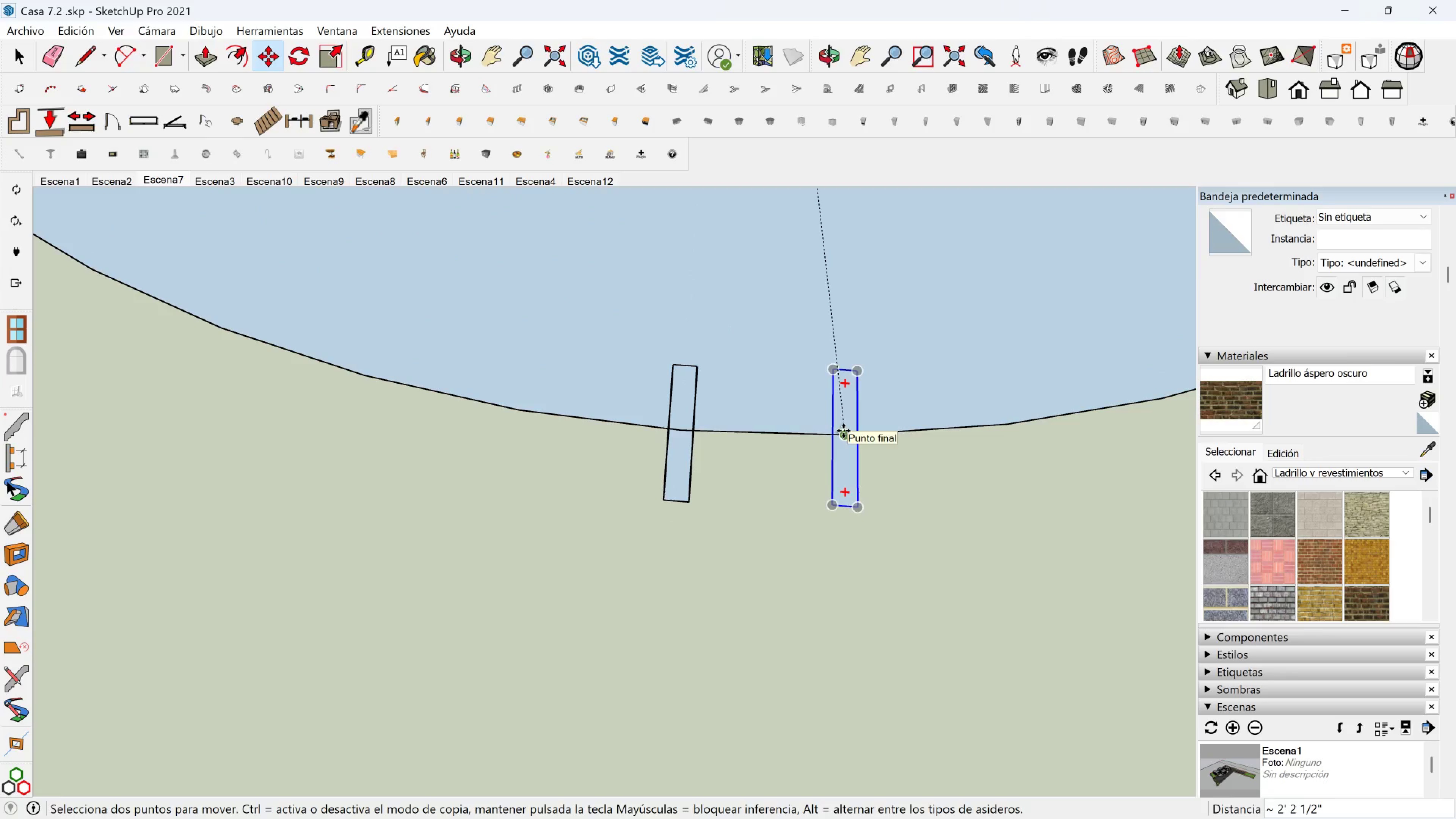 
key(Control+ControlLeft)
 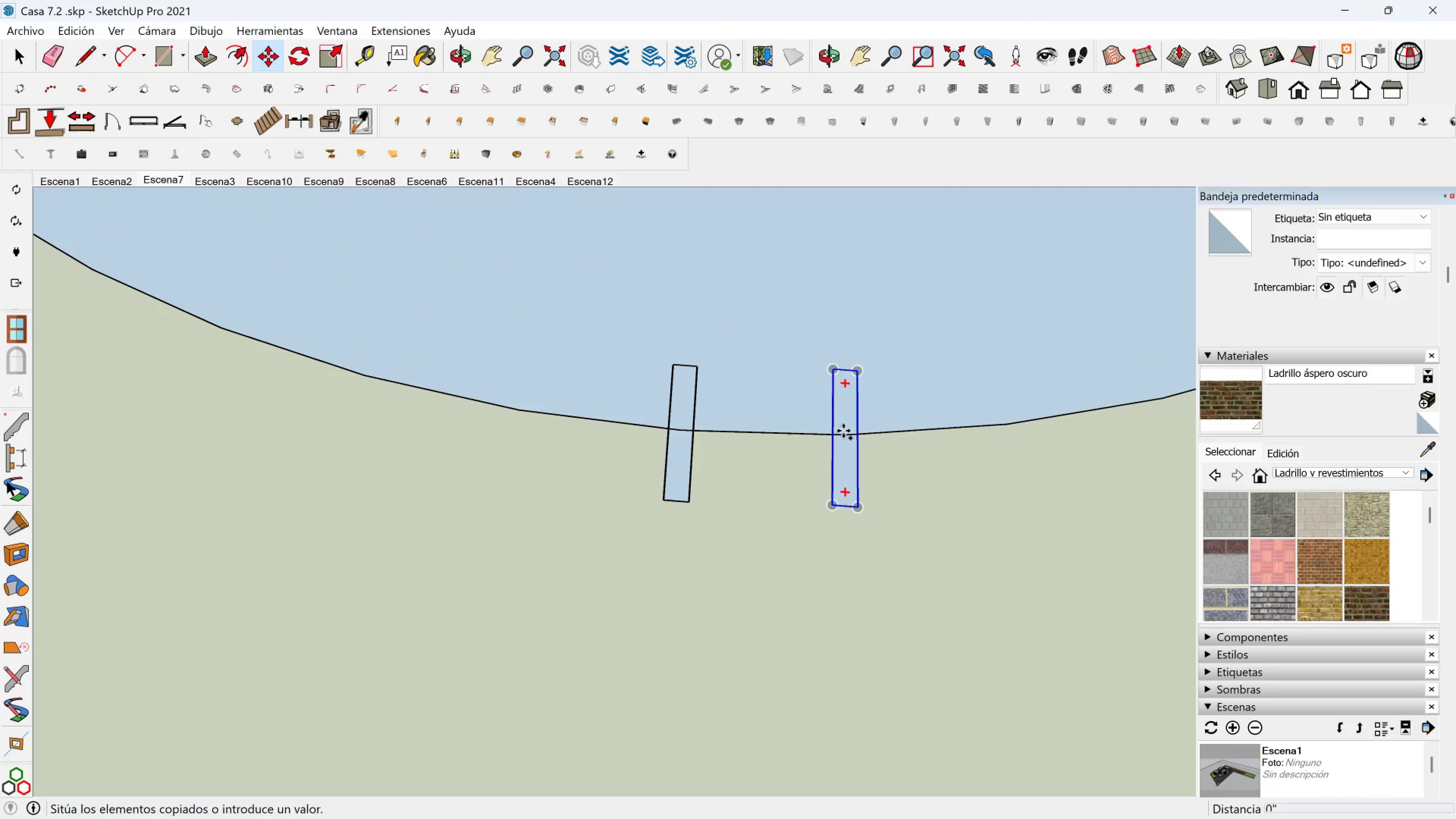 
left_click([843, 431])
 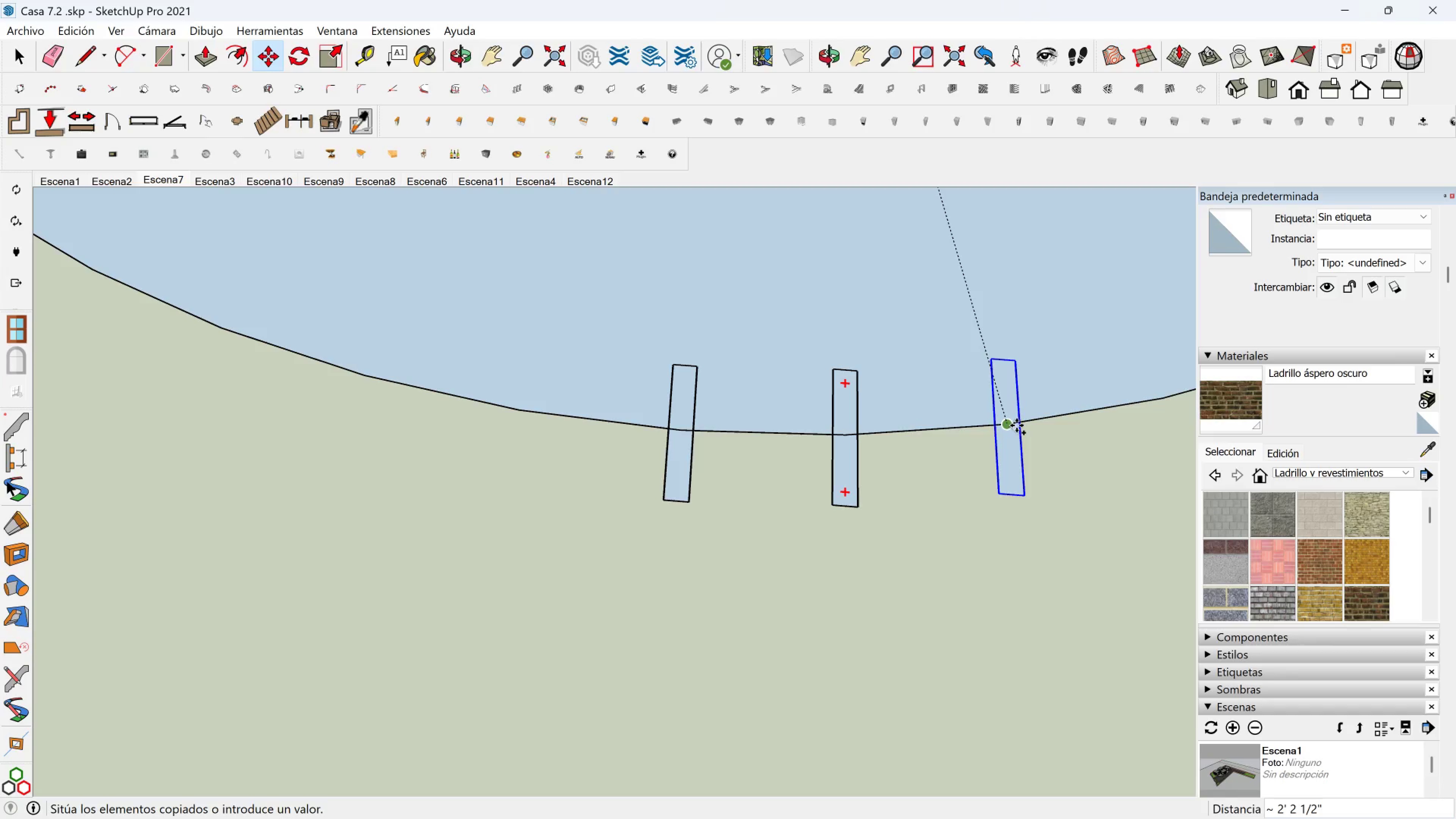 
left_click_drag(start_coordinate=[1012, 425], to_coordinate=[1010, 425])
 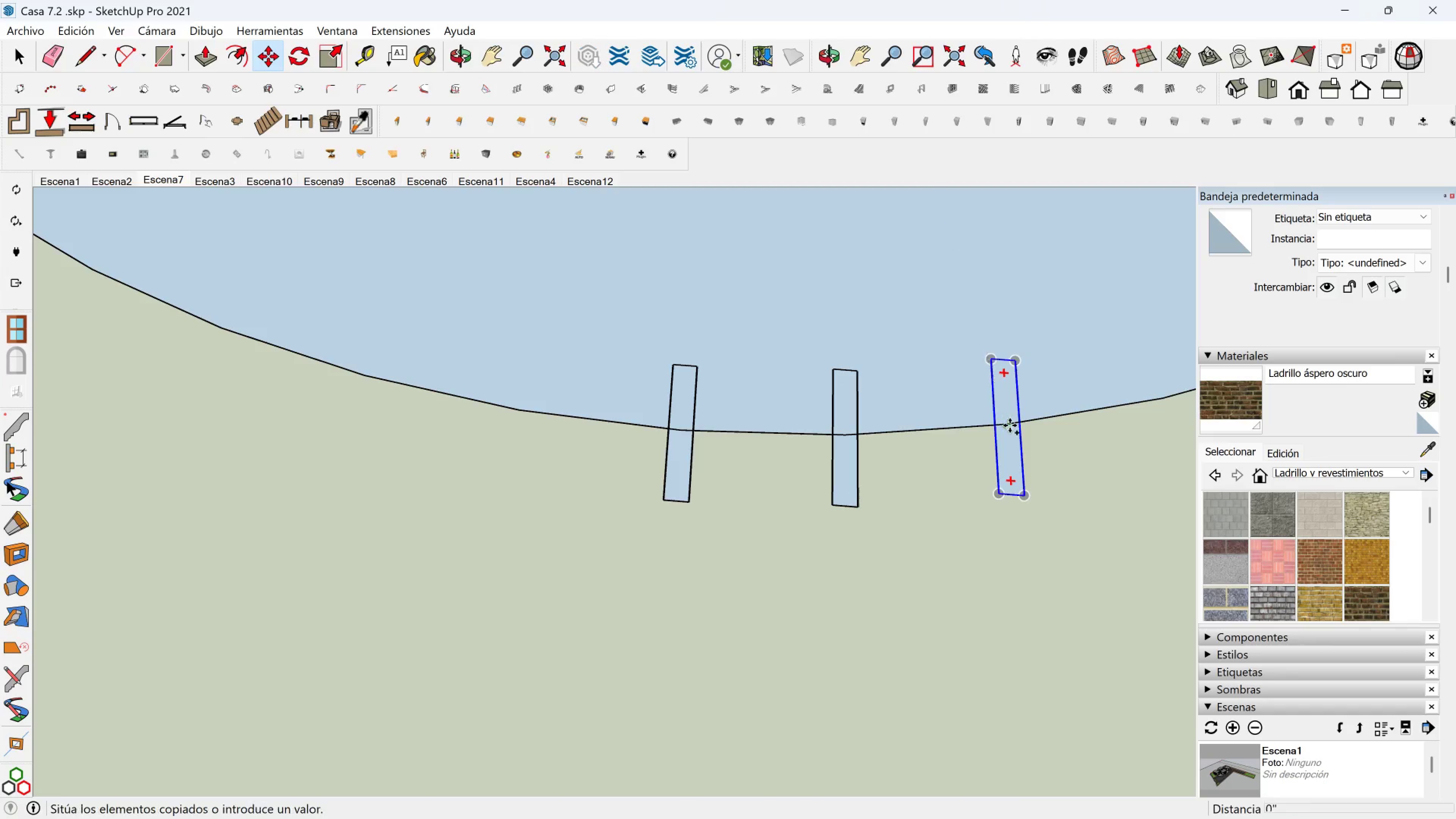 
key(Control+ControlLeft)
 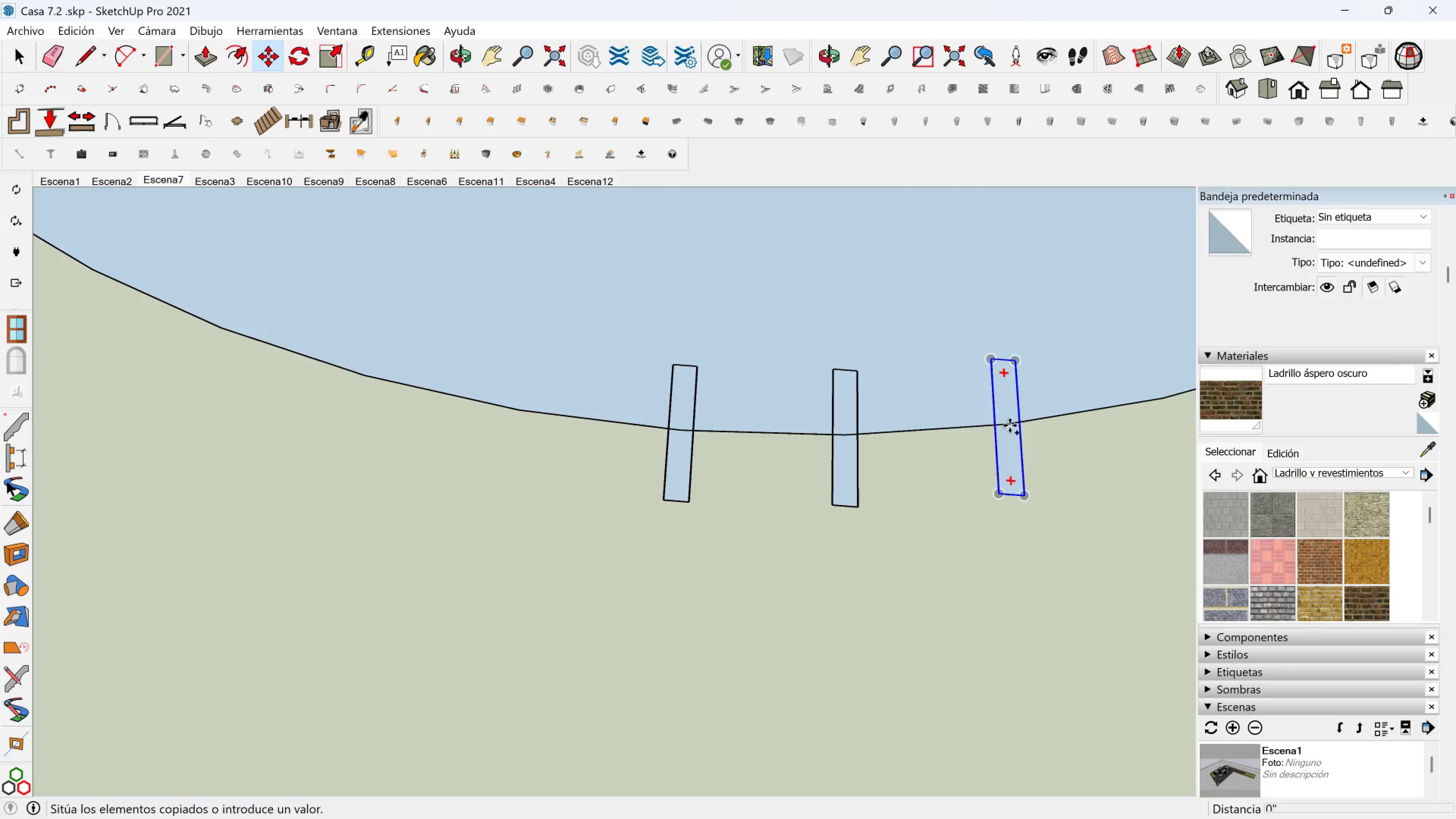 
double_click([1010, 425])
 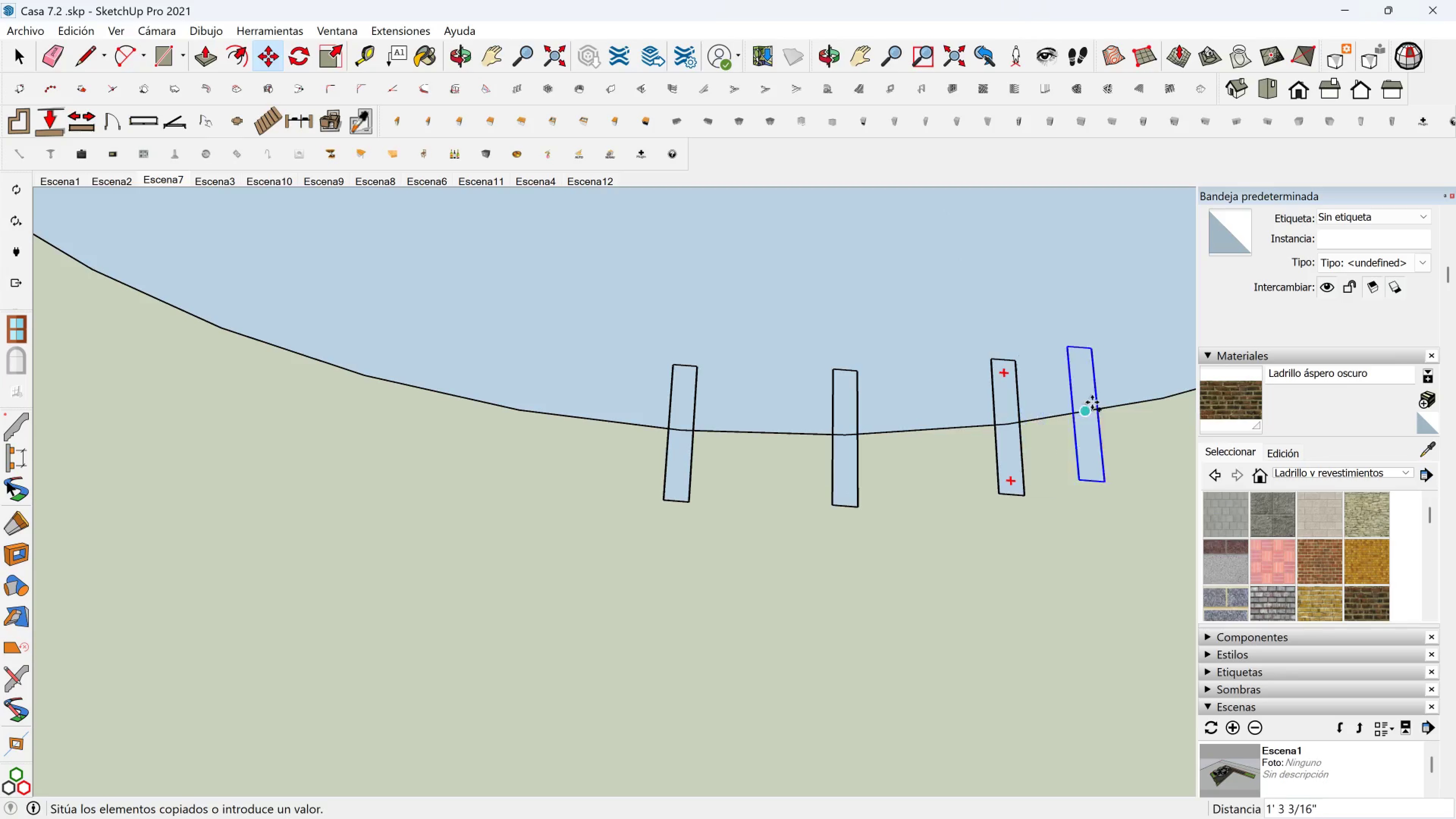 
hold_key(key=ShiftLeft, duration=0.52)
 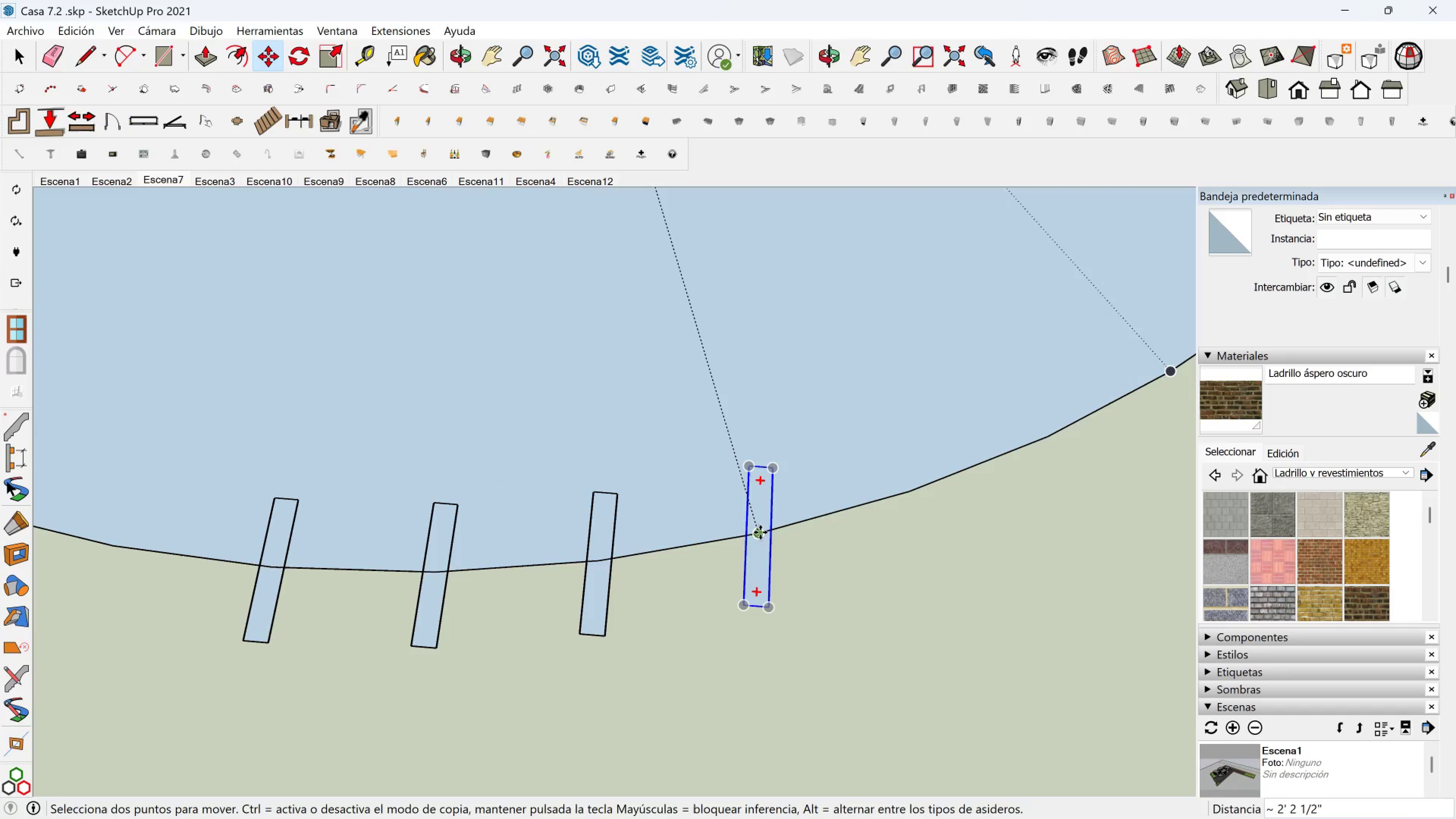 
double_click([759, 532])
 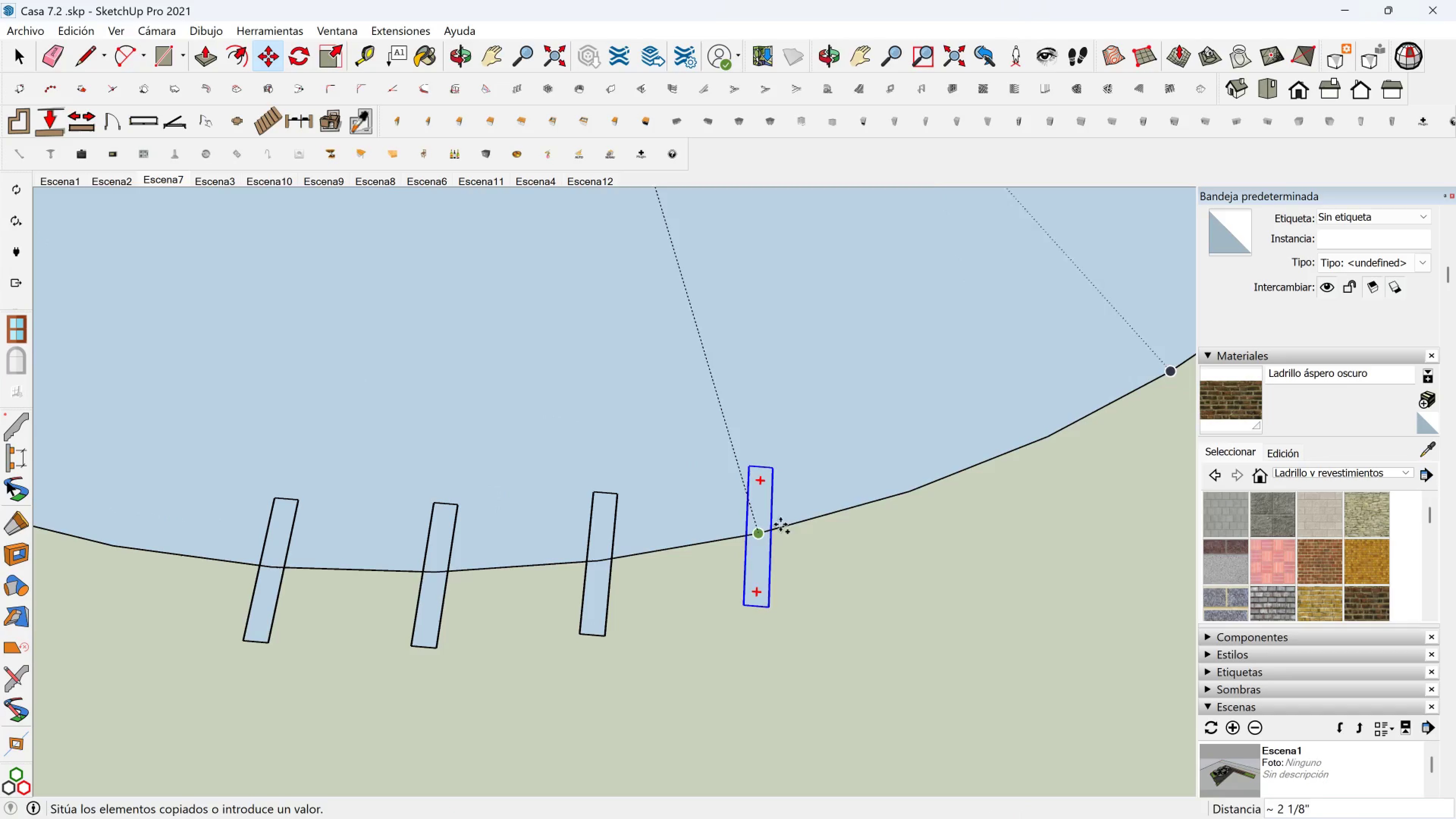 
key(Control+ControlLeft)
 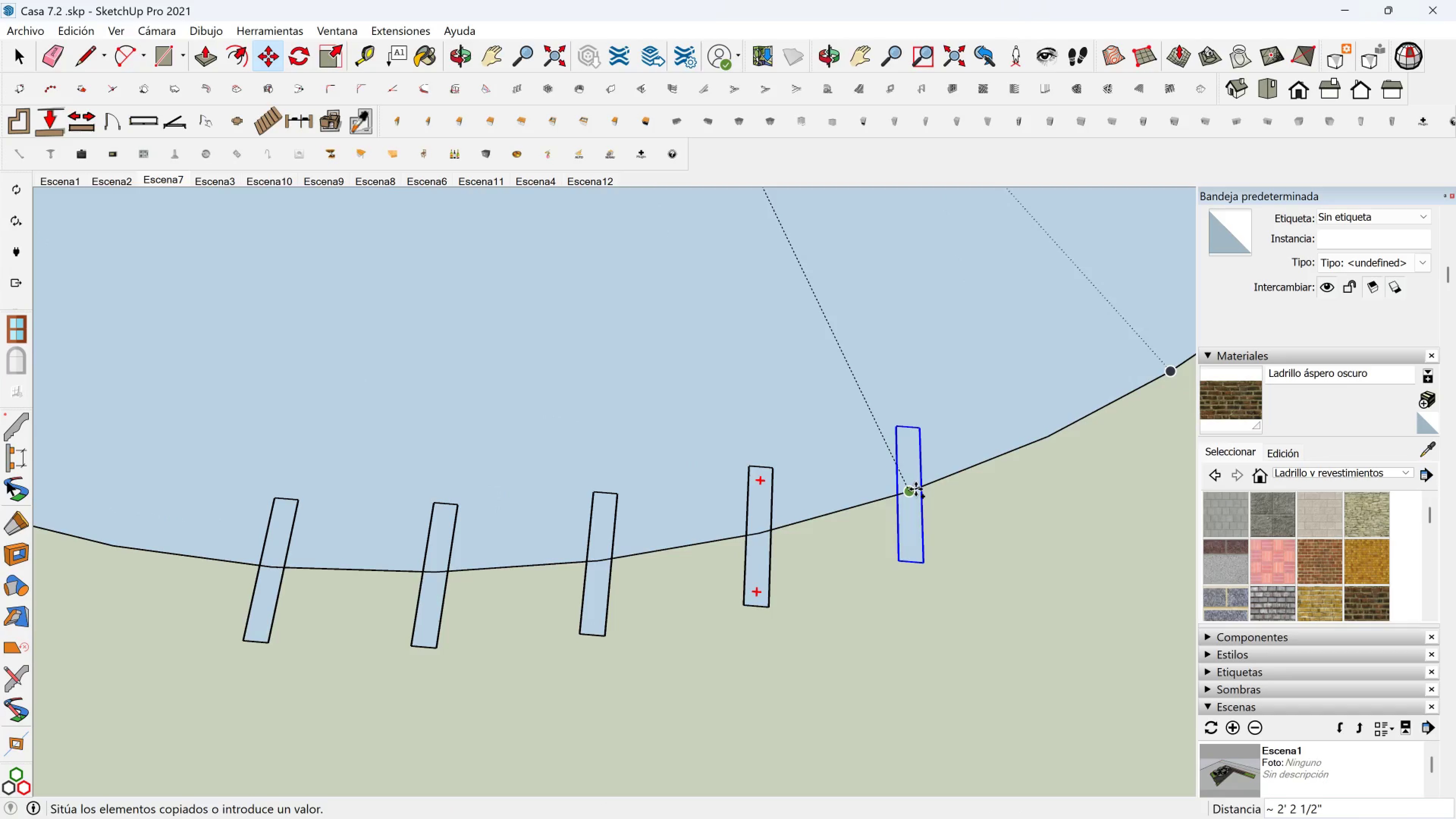 
left_click([916, 489])
 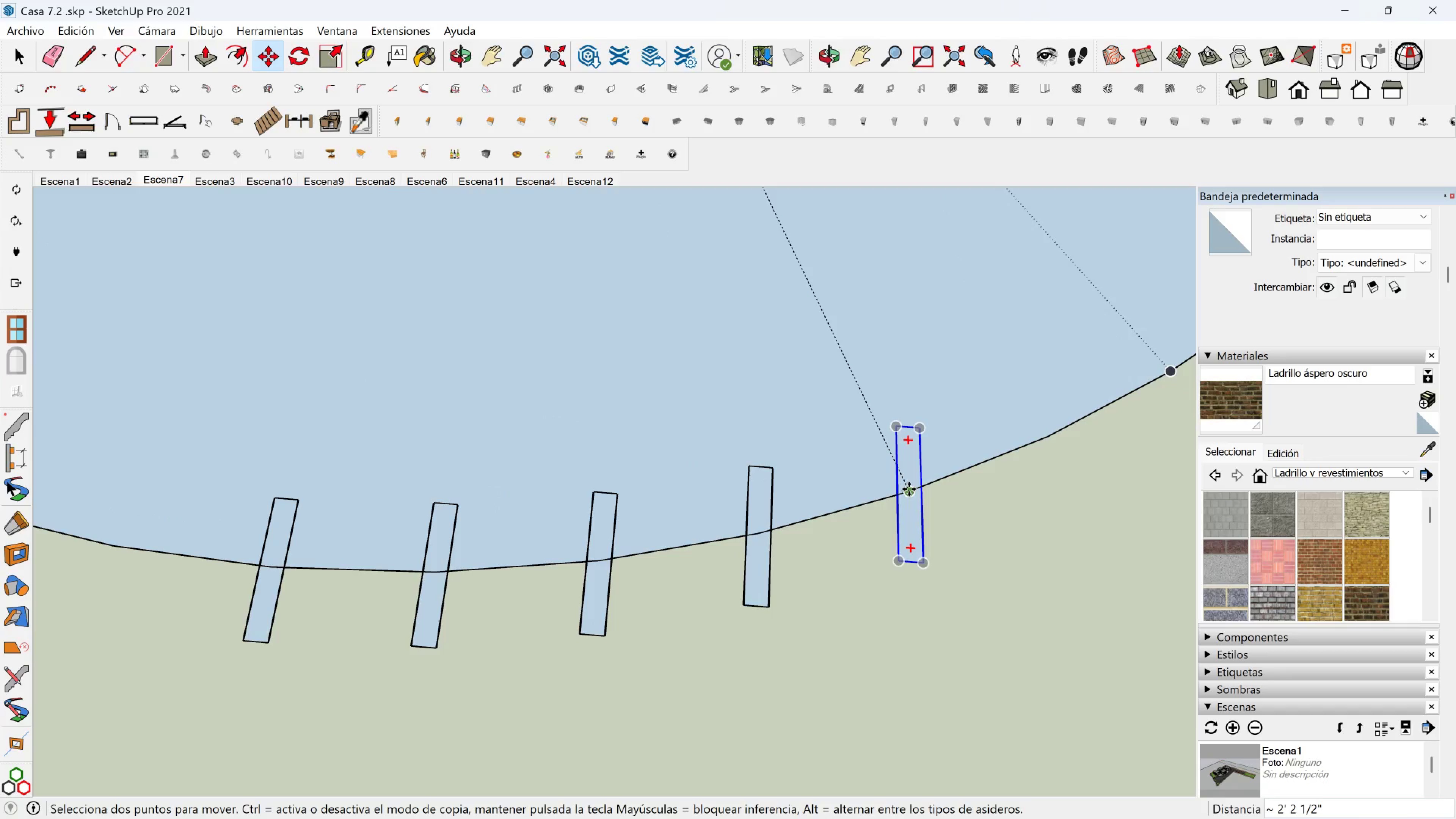 
key(Control+ControlLeft)
 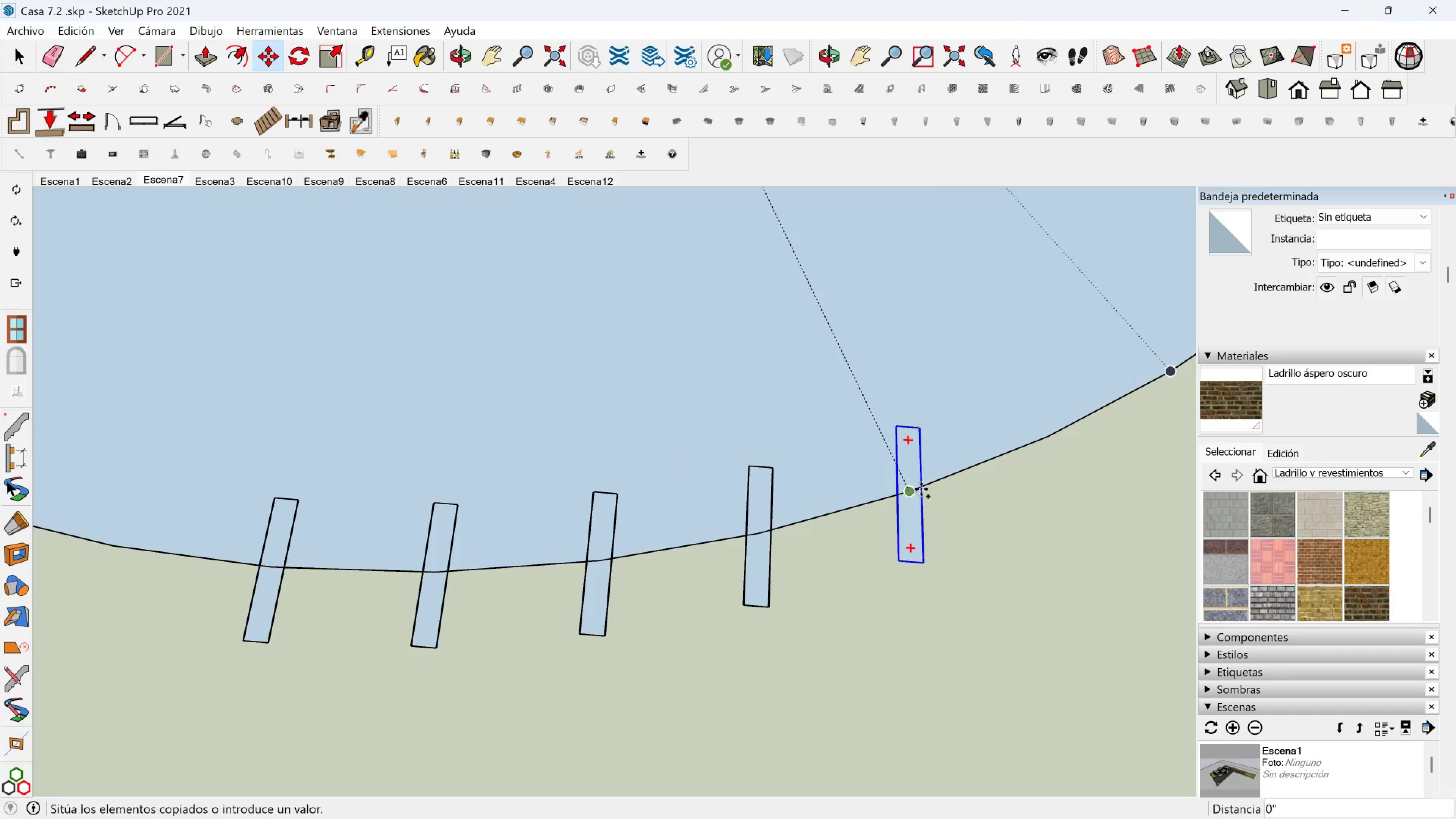 
left_click([909, 489])
 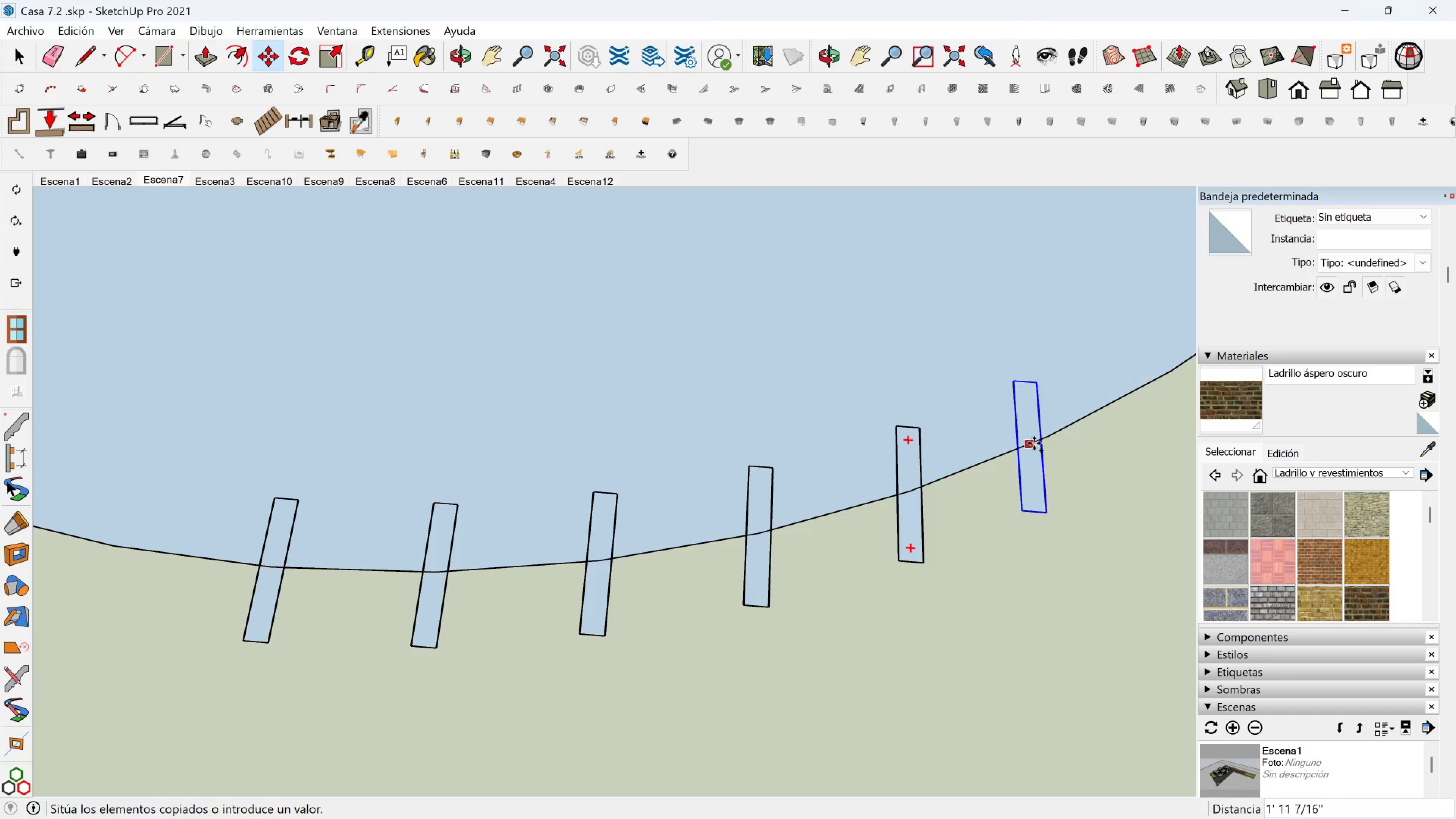 
left_click([1042, 437])
 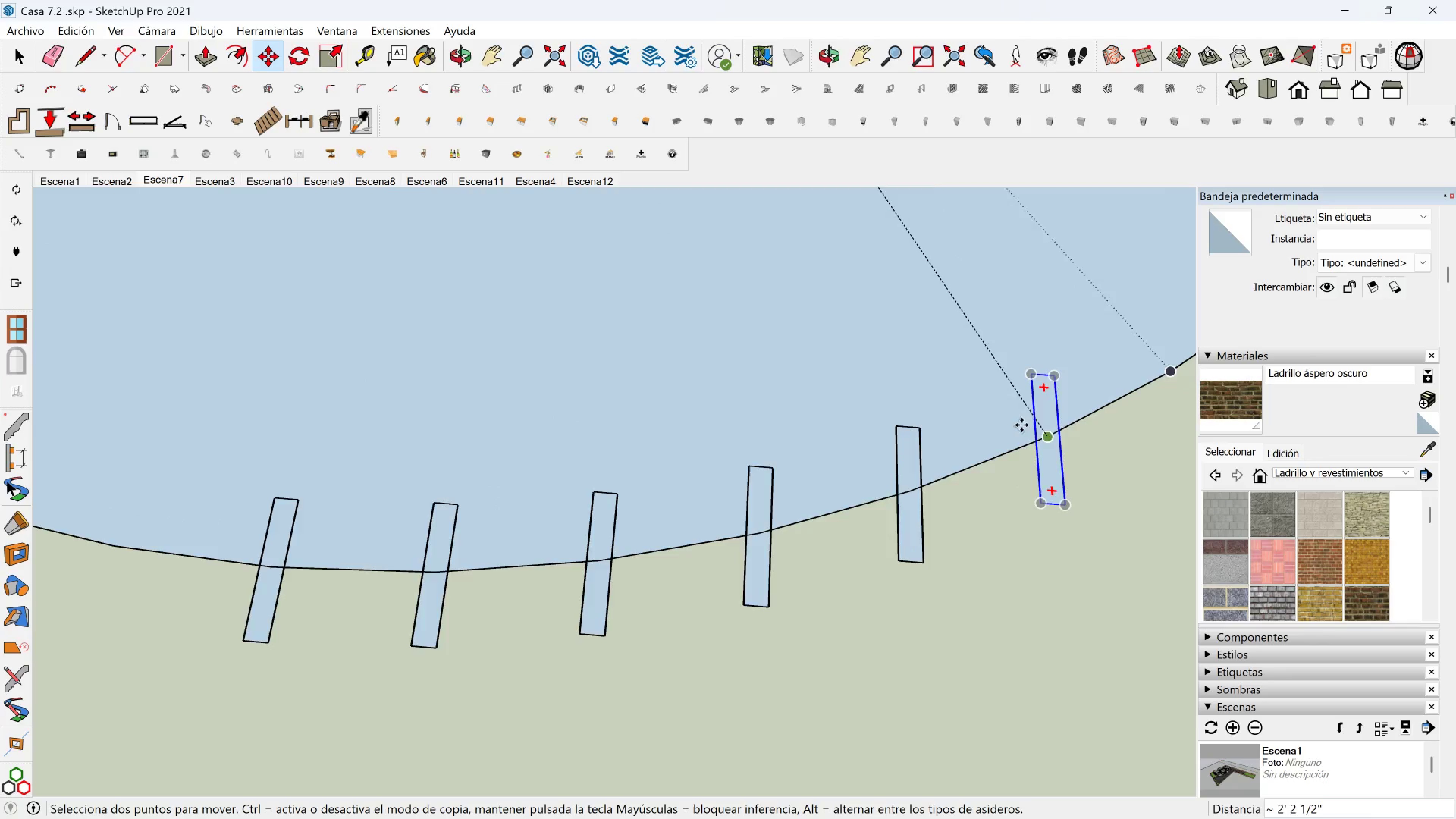 
scroll: coordinate [1002, 406], scroll_direction: down, amount: 2.0
 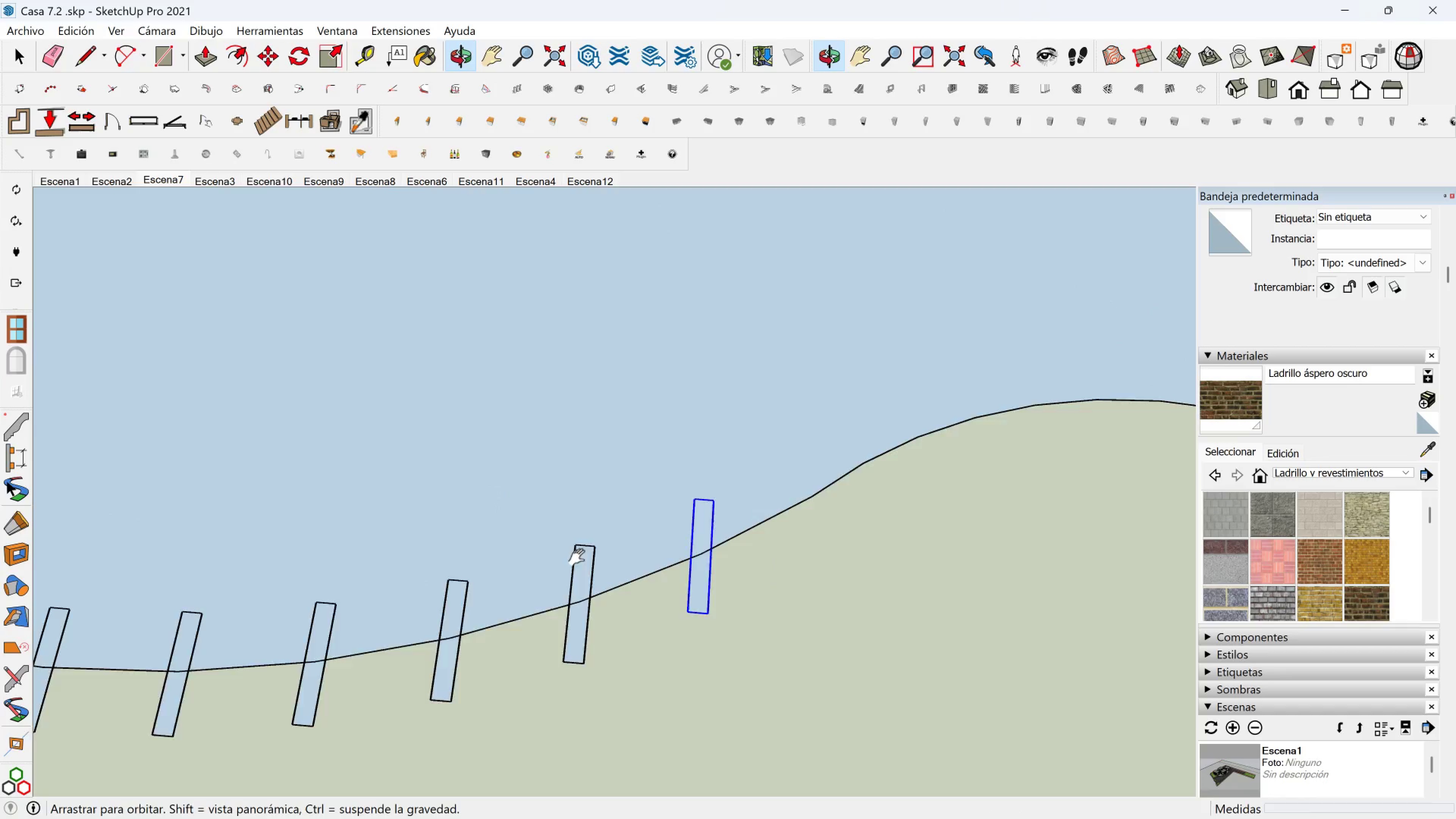 
hold_key(key=ShiftLeft, duration=0.65)
 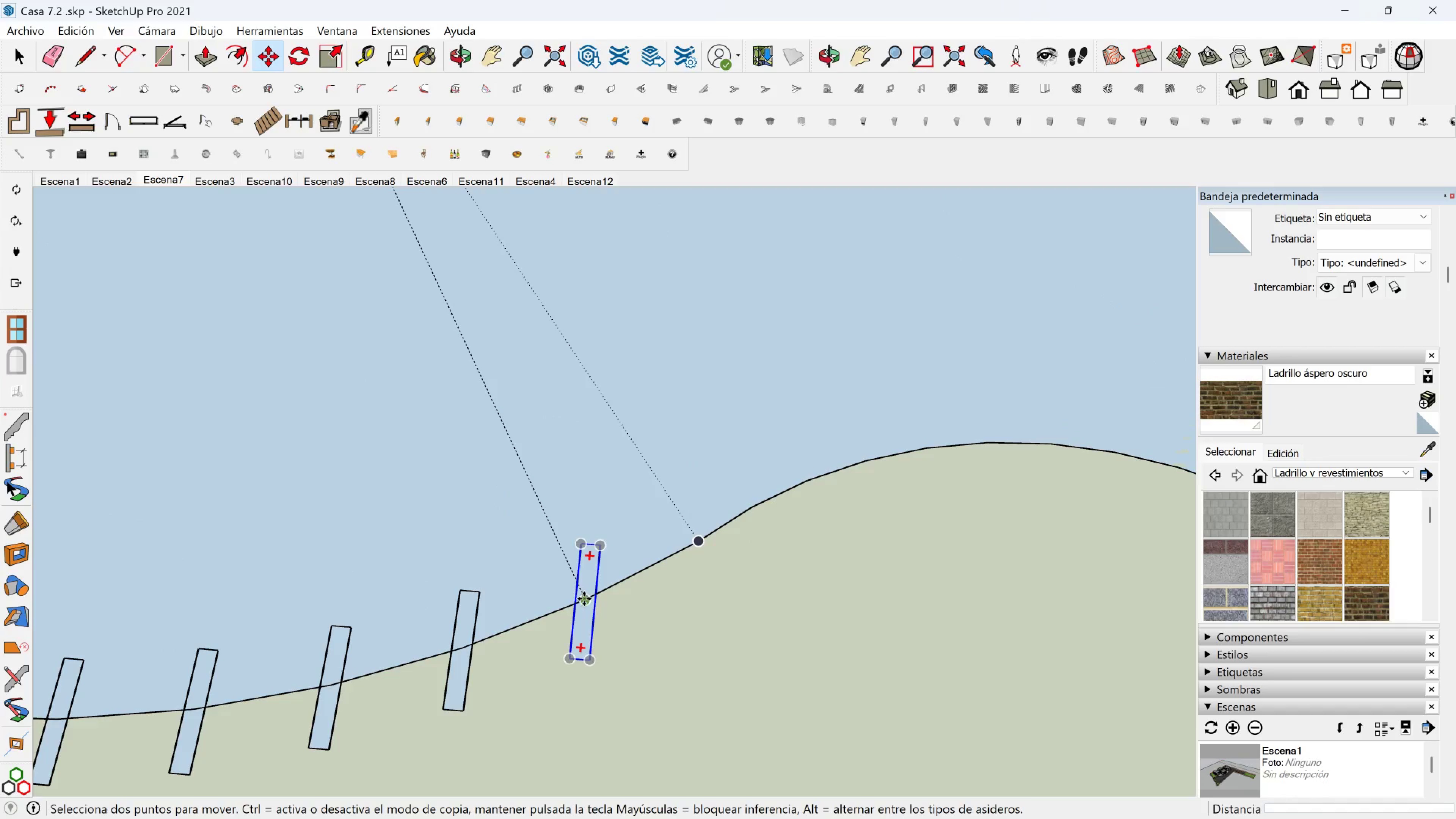 
key(Control+ControlLeft)
 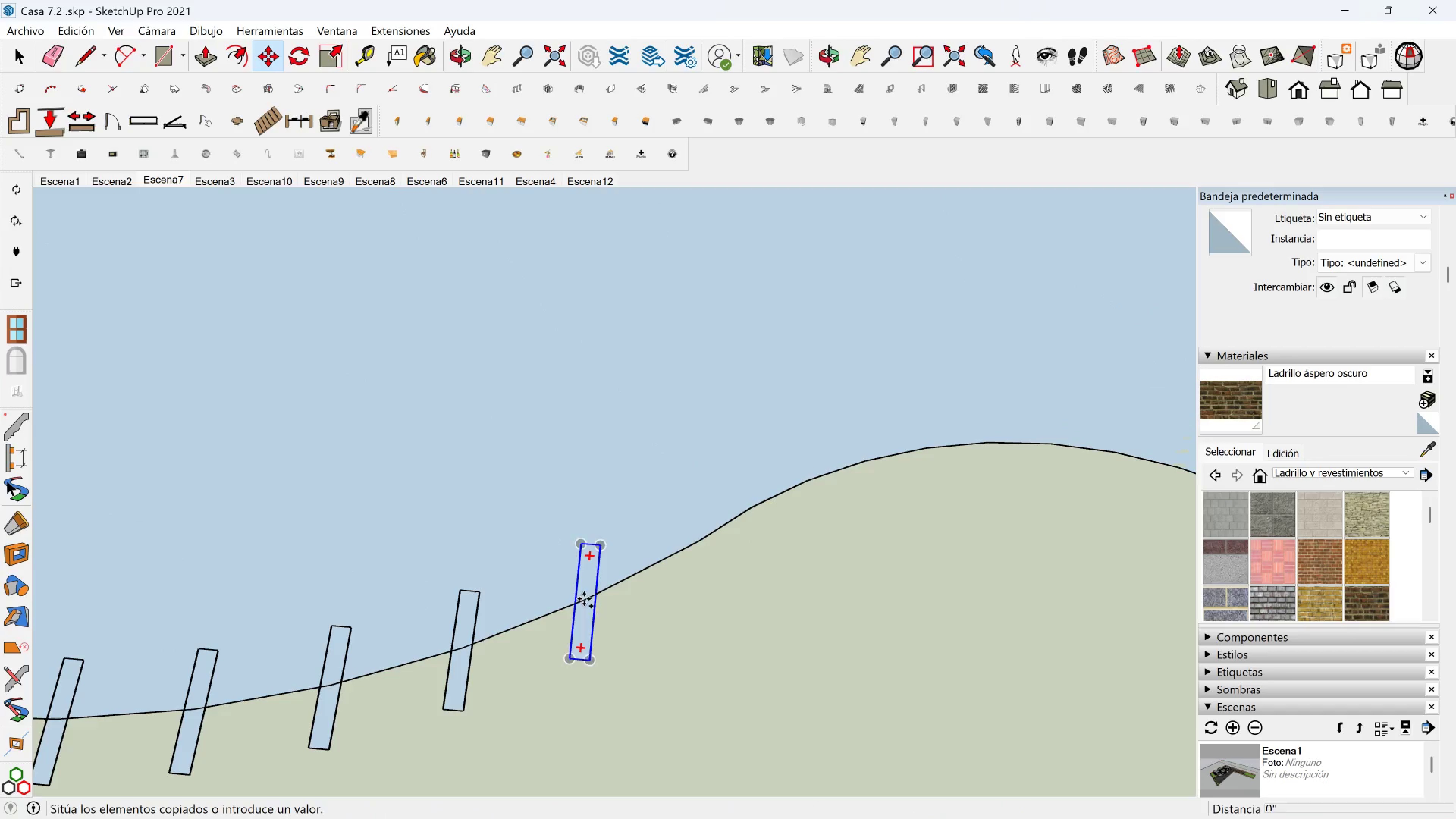 
left_click([584, 599])
 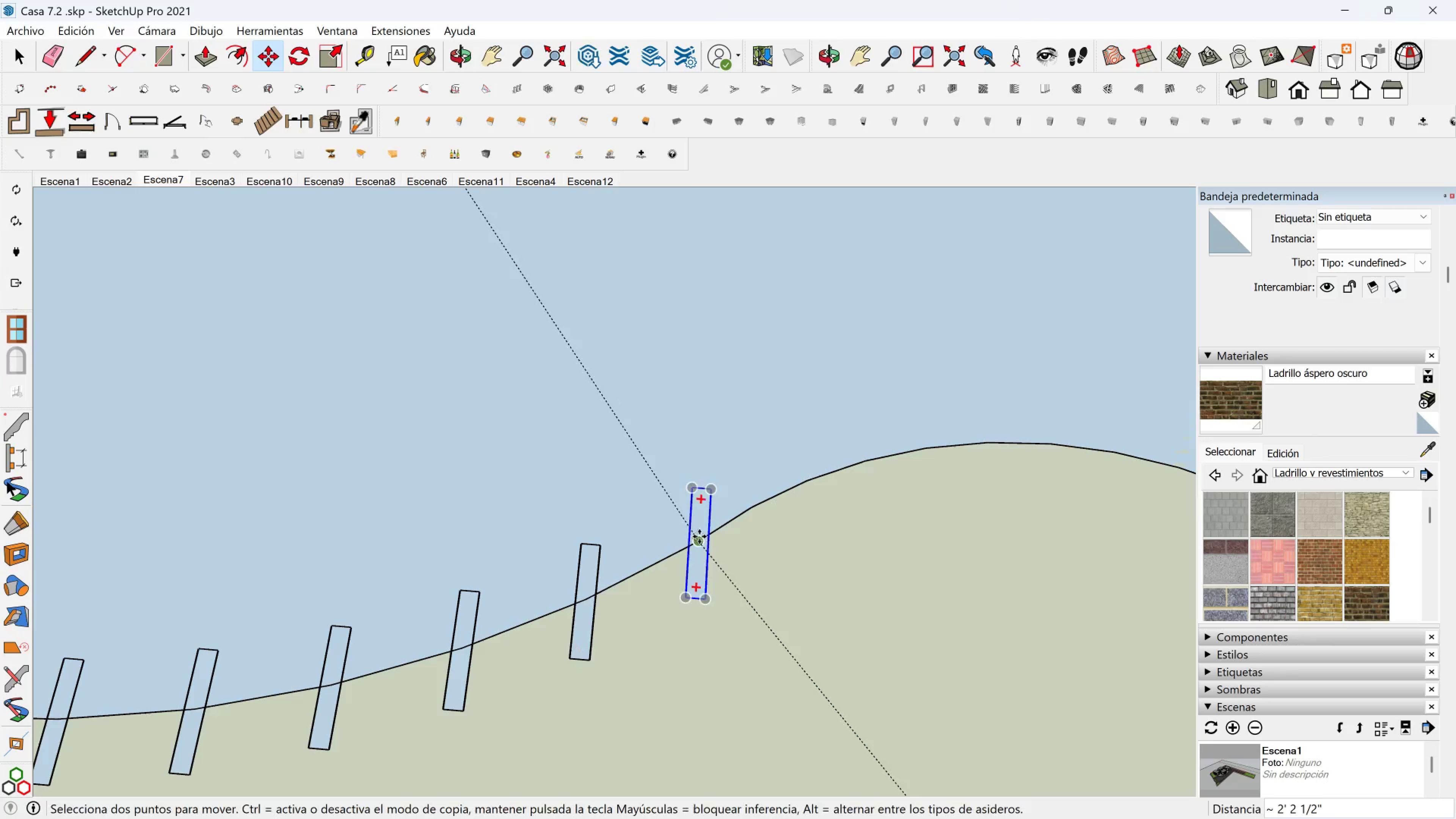 
double_click([698, 537])
 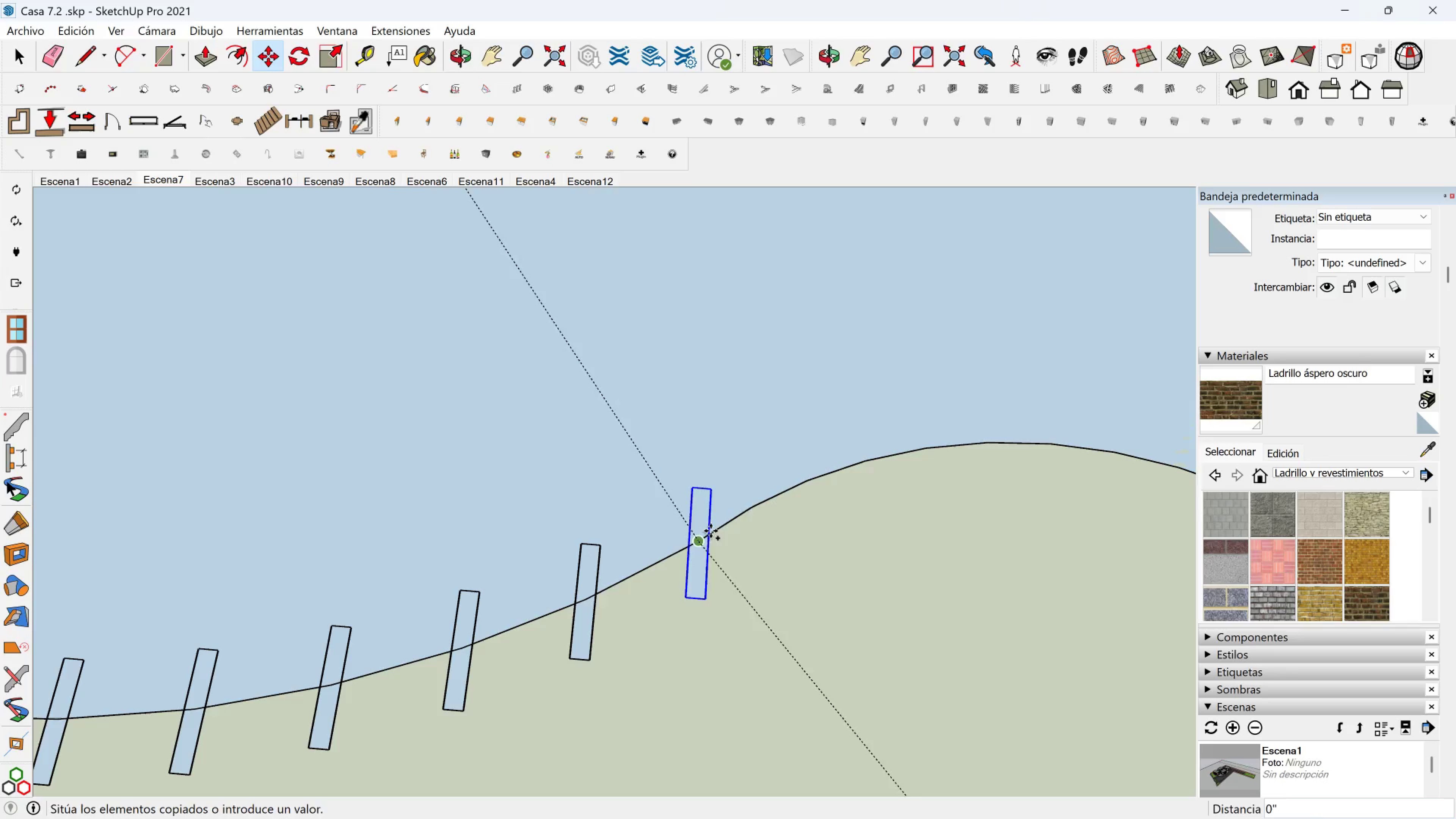 
key(Control+ControlLeft)
 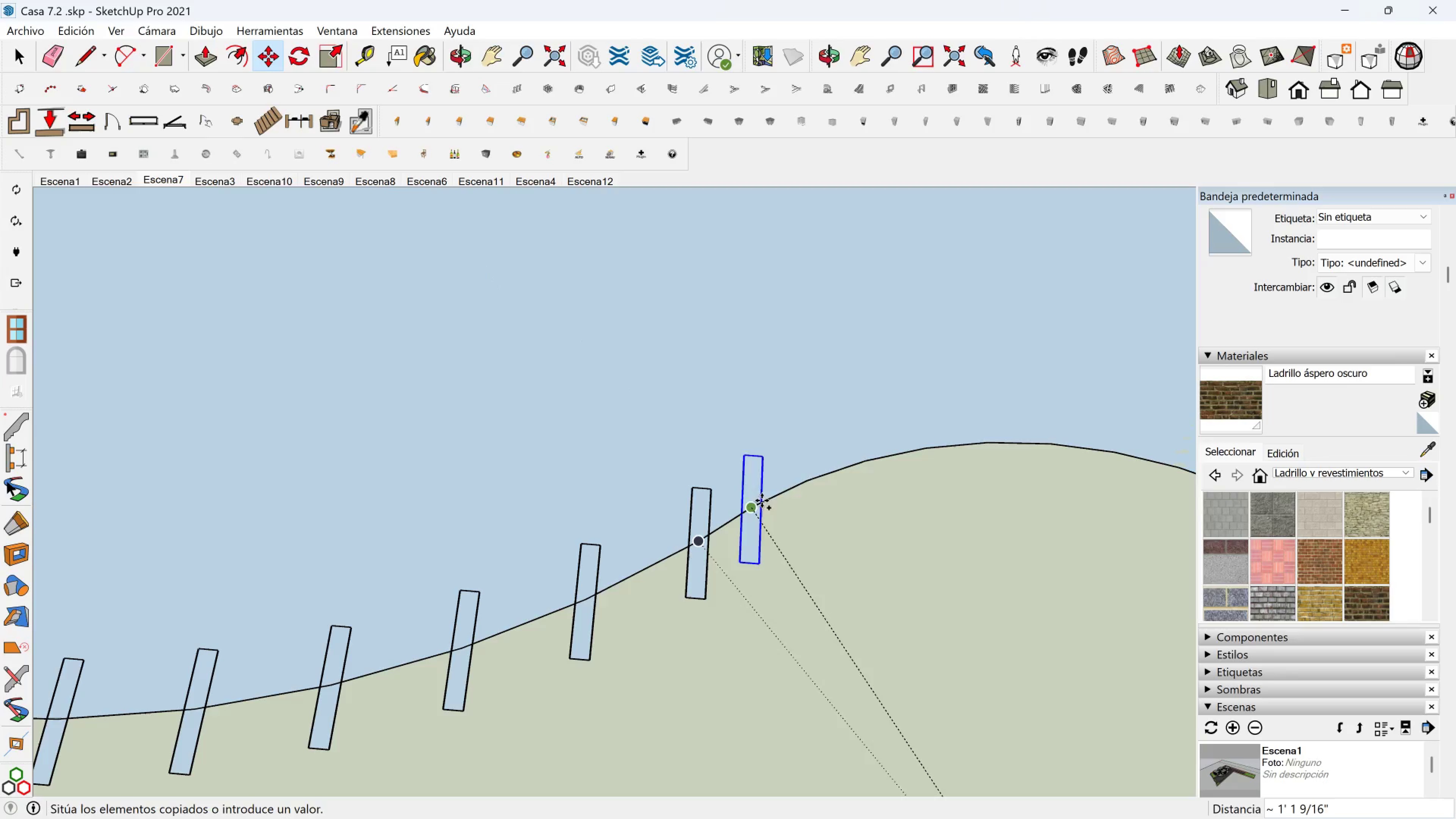 
left_click([809, 476])
 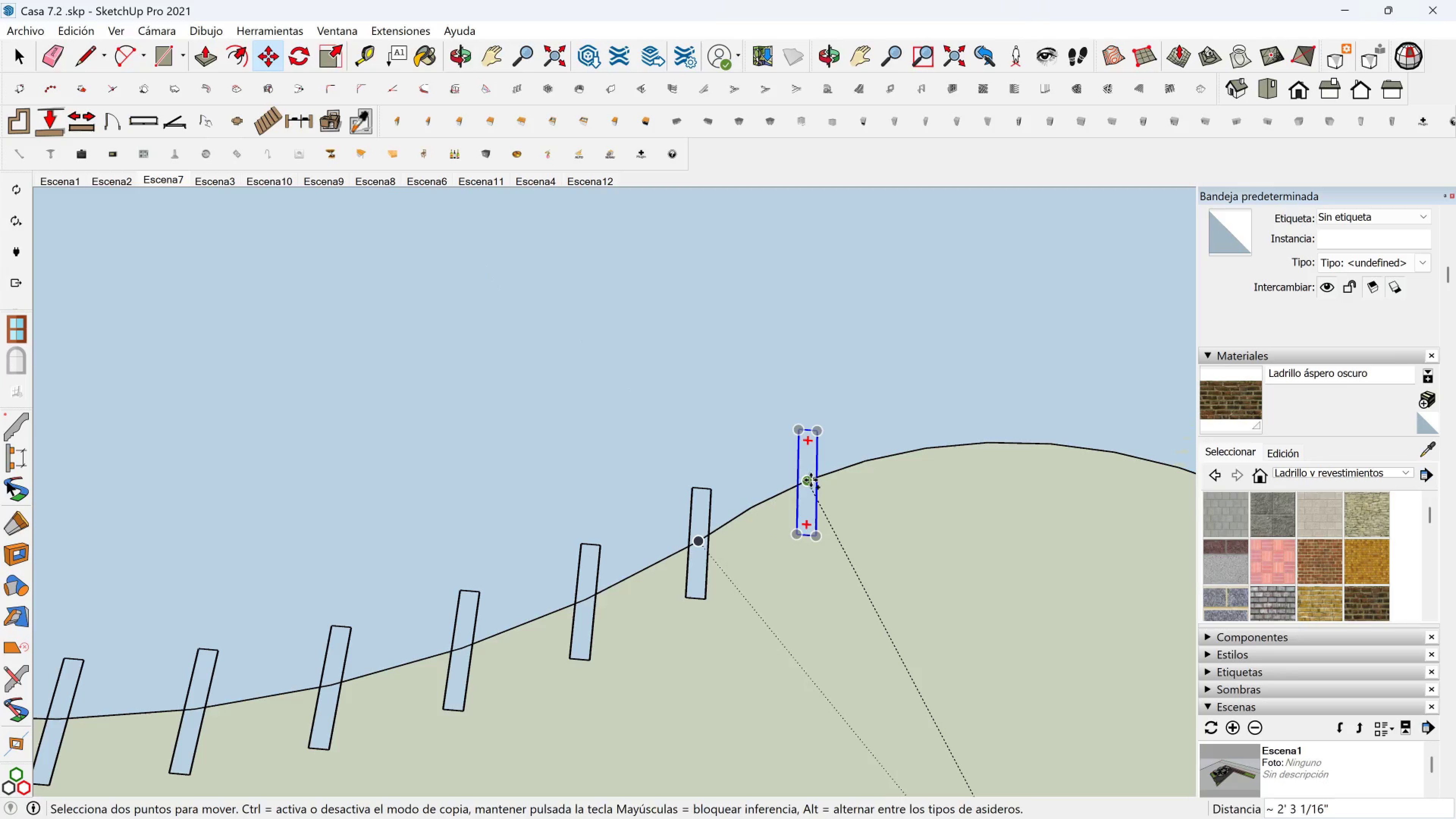 
double_click([811, 480])
 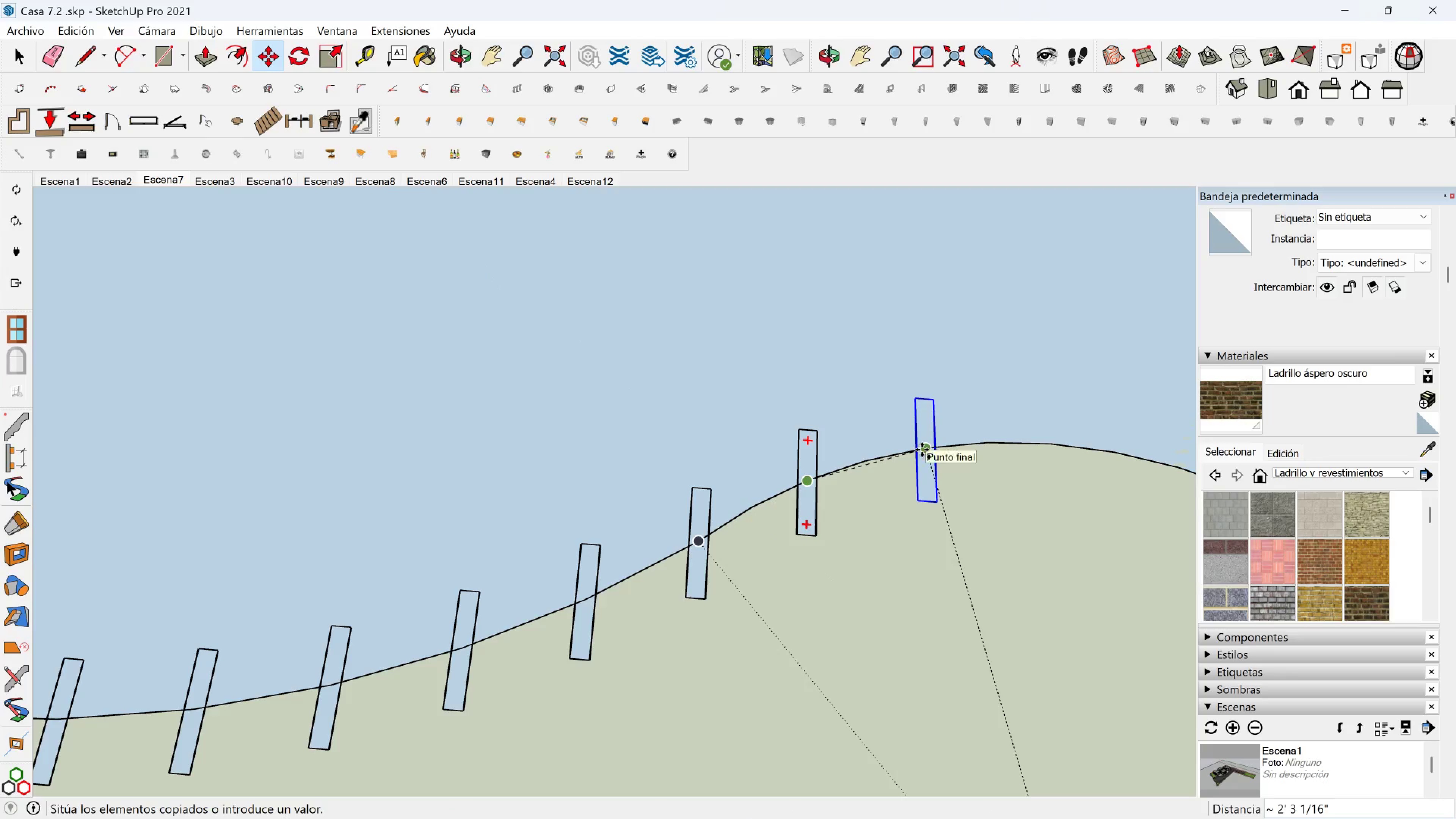 
left_click([922, 450])
 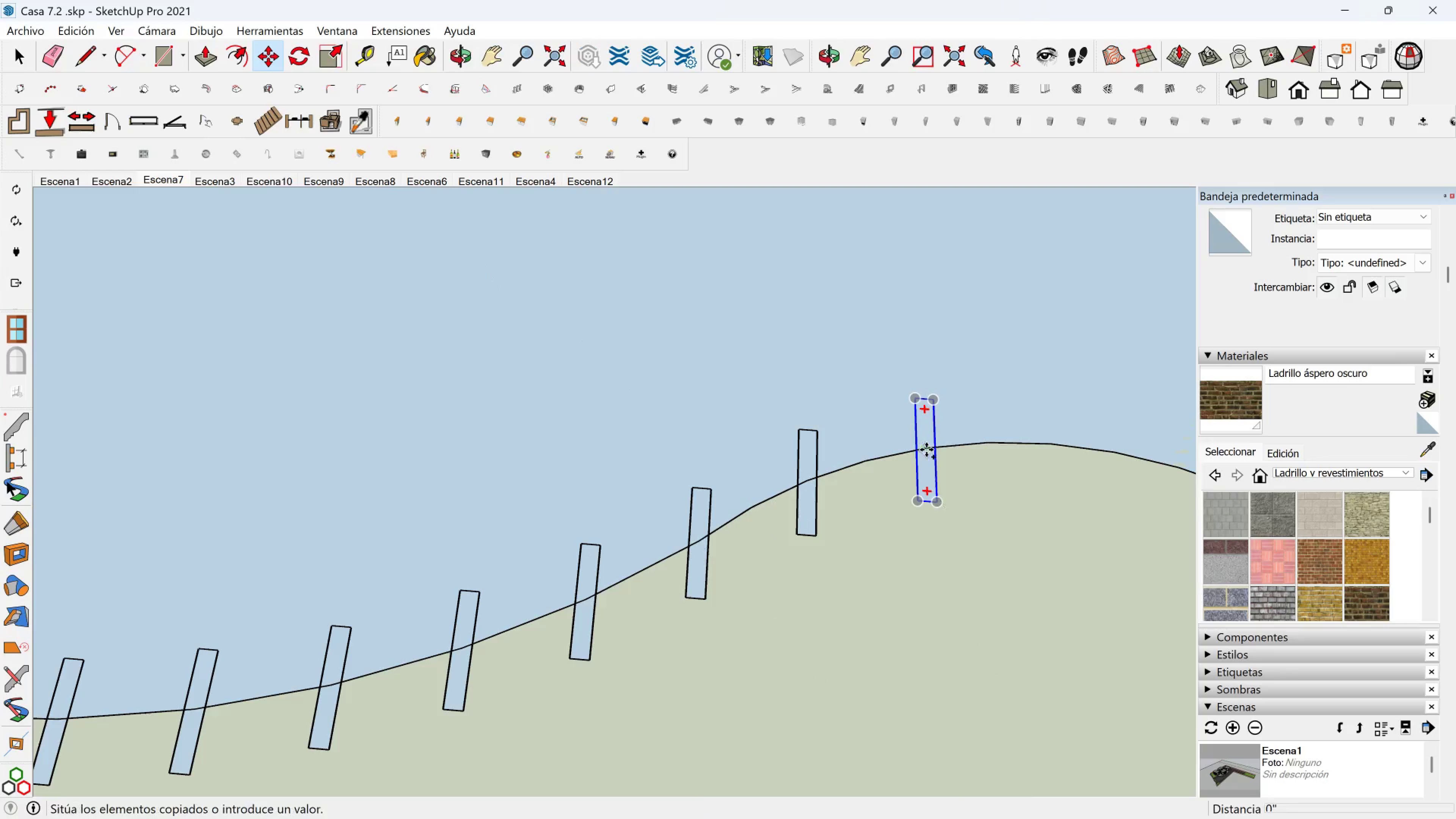 
key(Control+ControlLeft)
 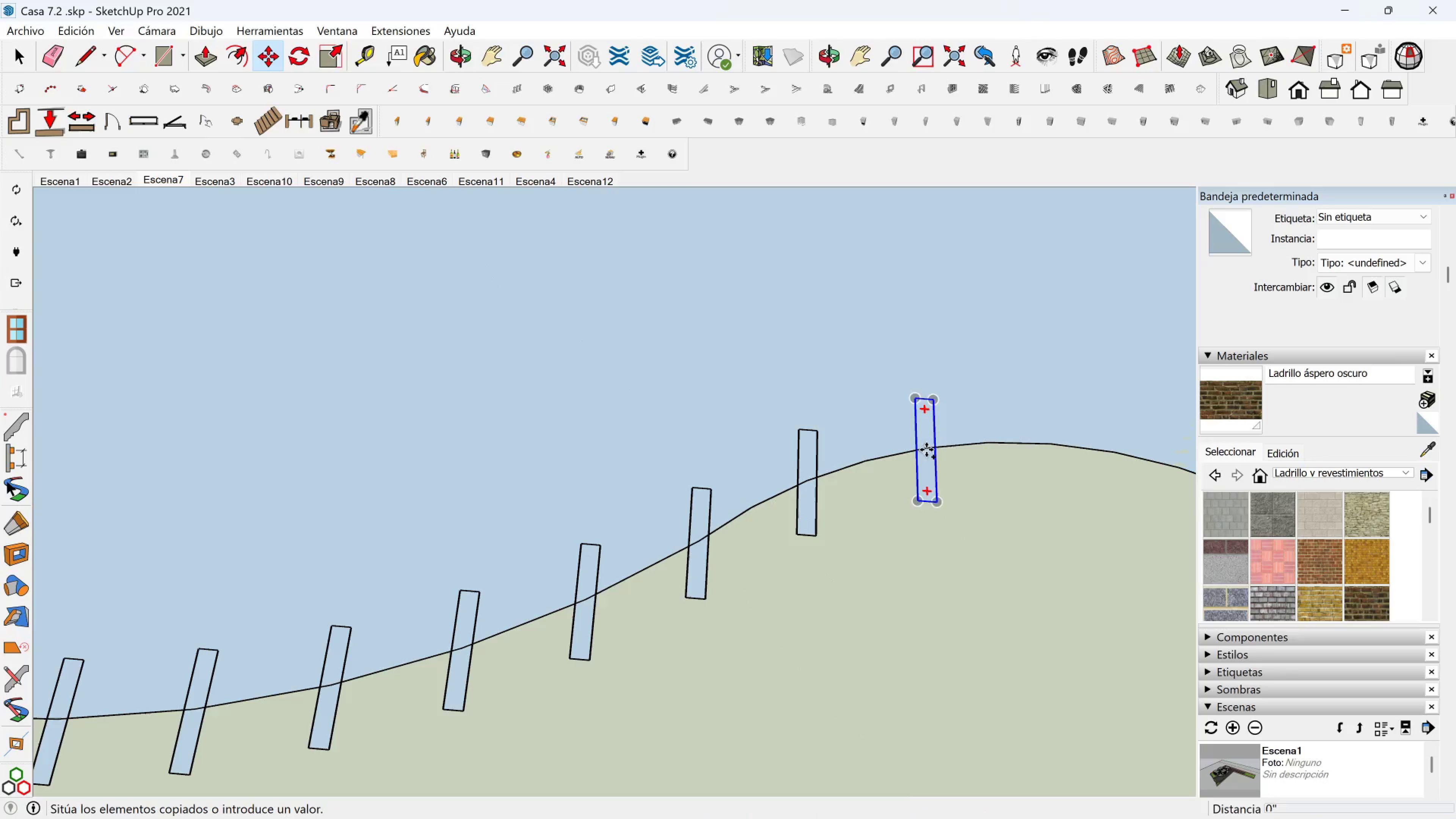 
double_click([926, 450])
 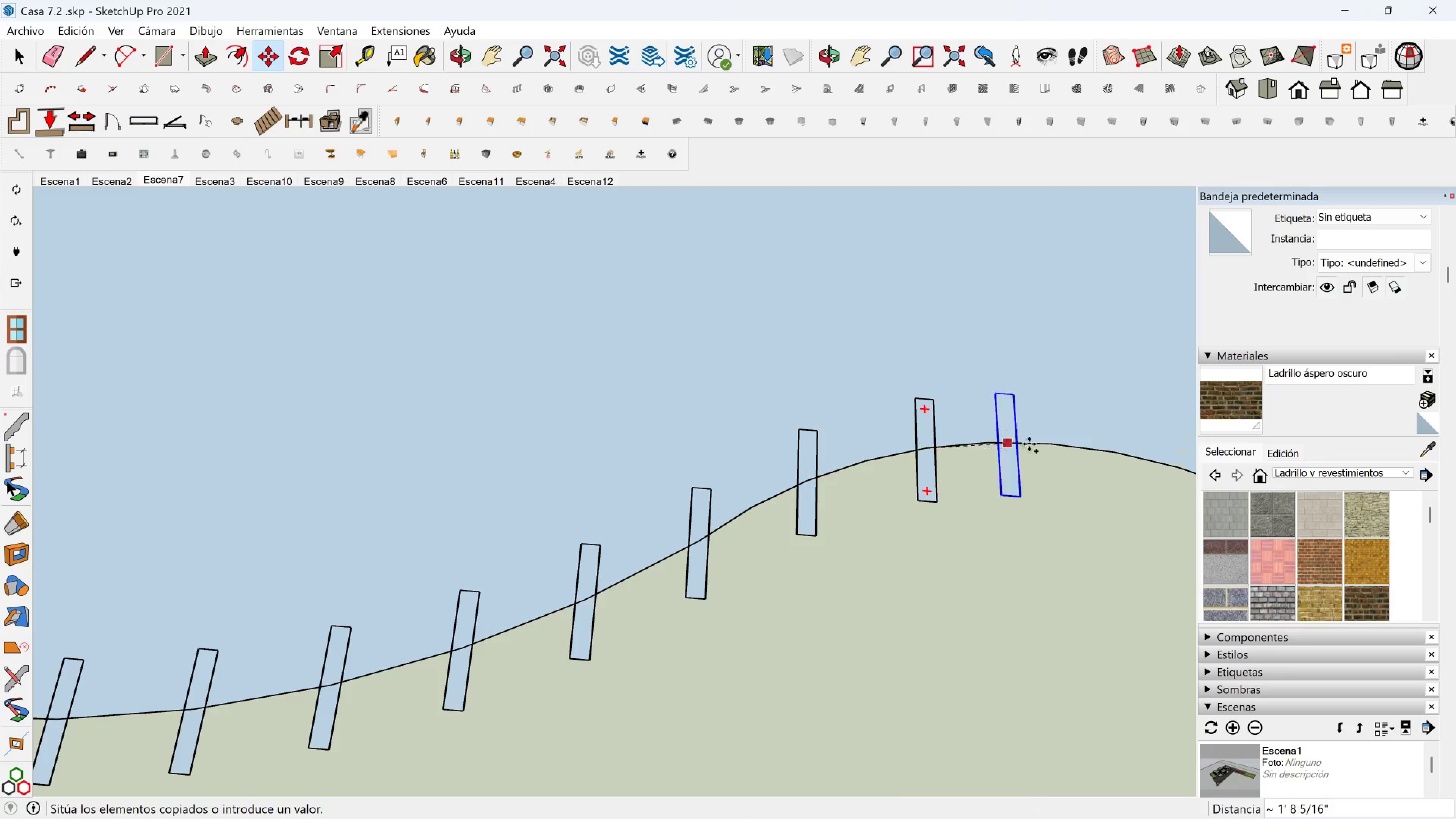 
left_click([1050, 443])
 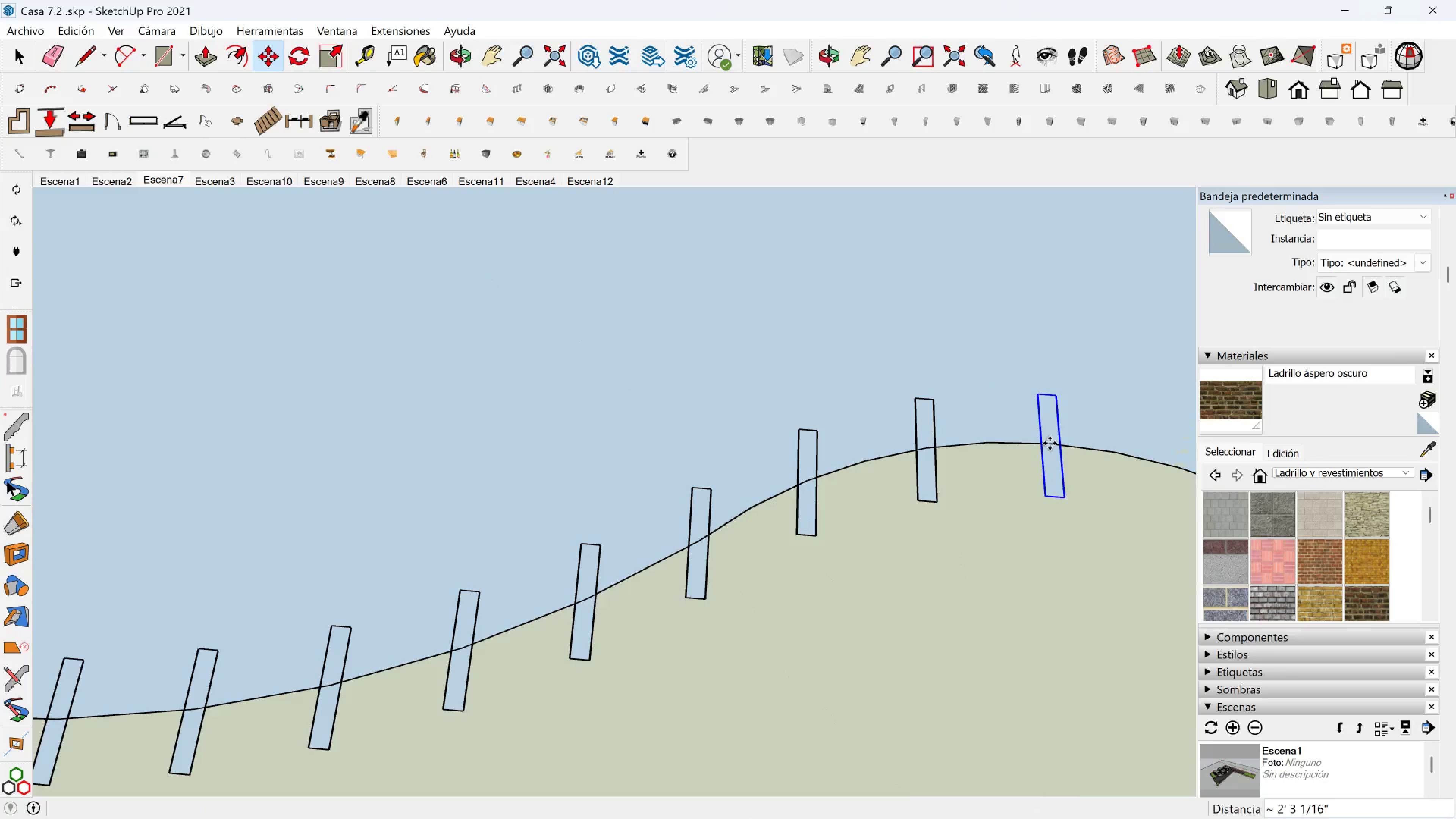 
hold_key(key=ShiftLeft, duration=0.63)
 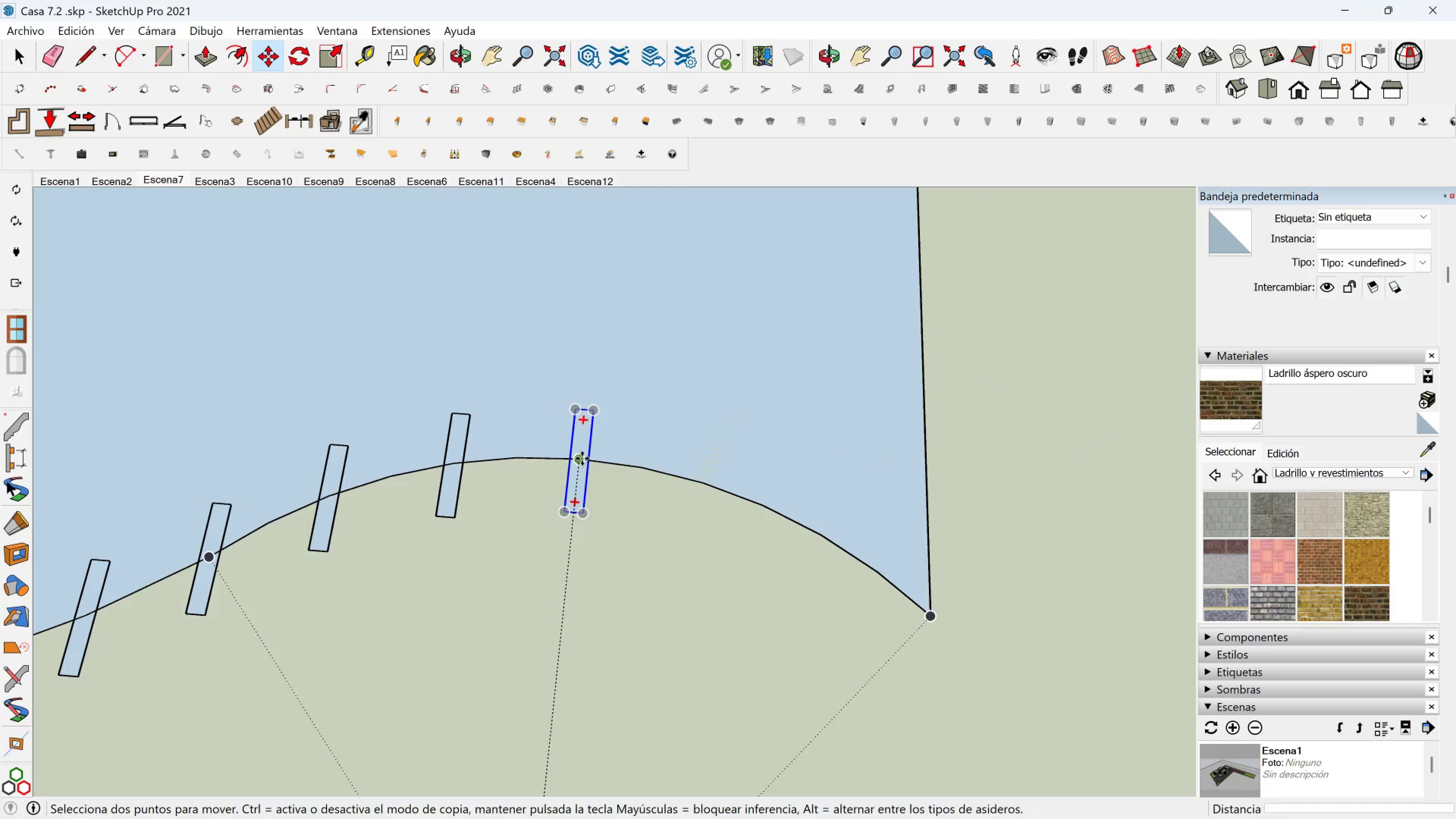 
left_click([582, 458])
 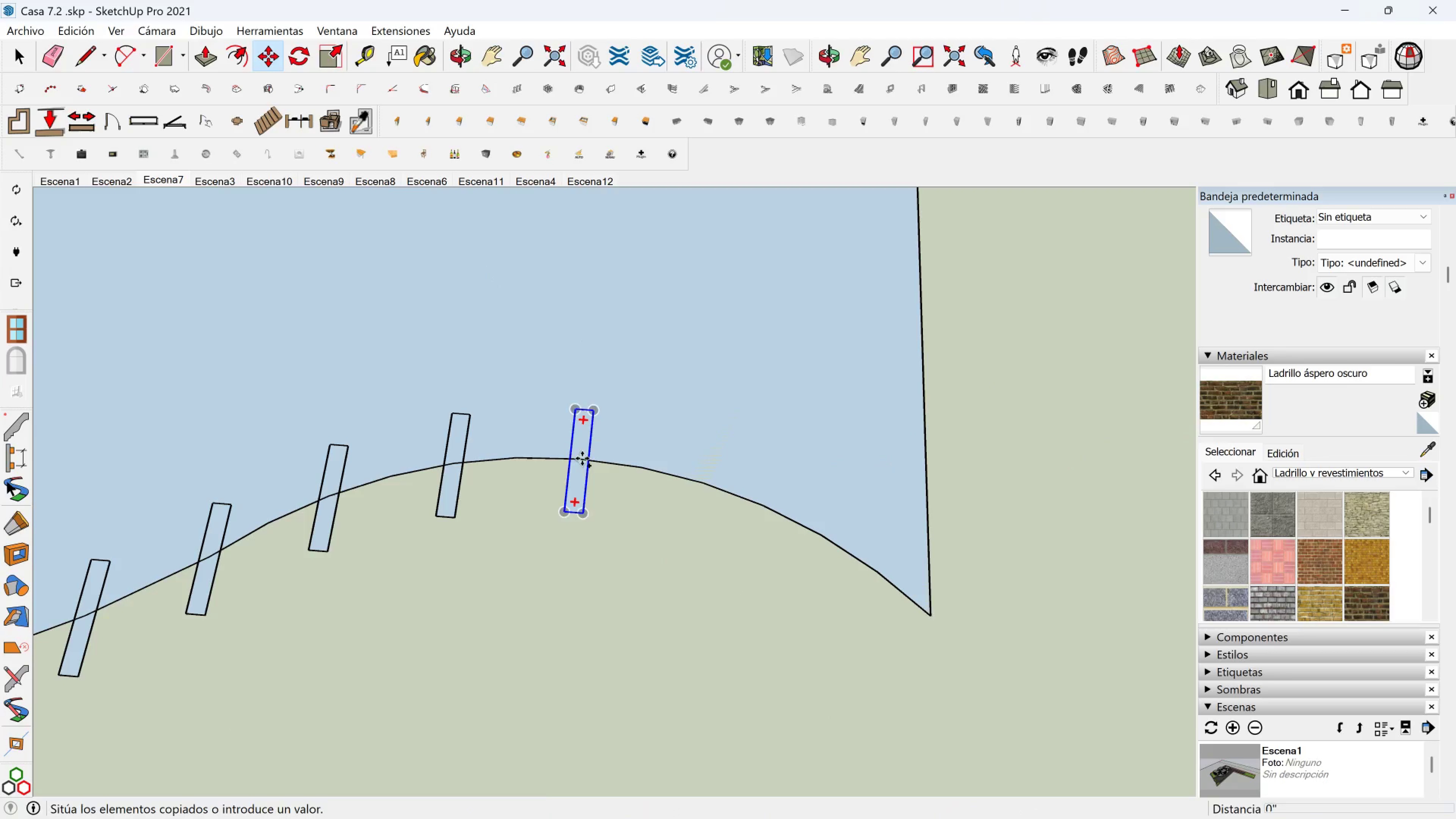 
key(Control+ControlLeft)
 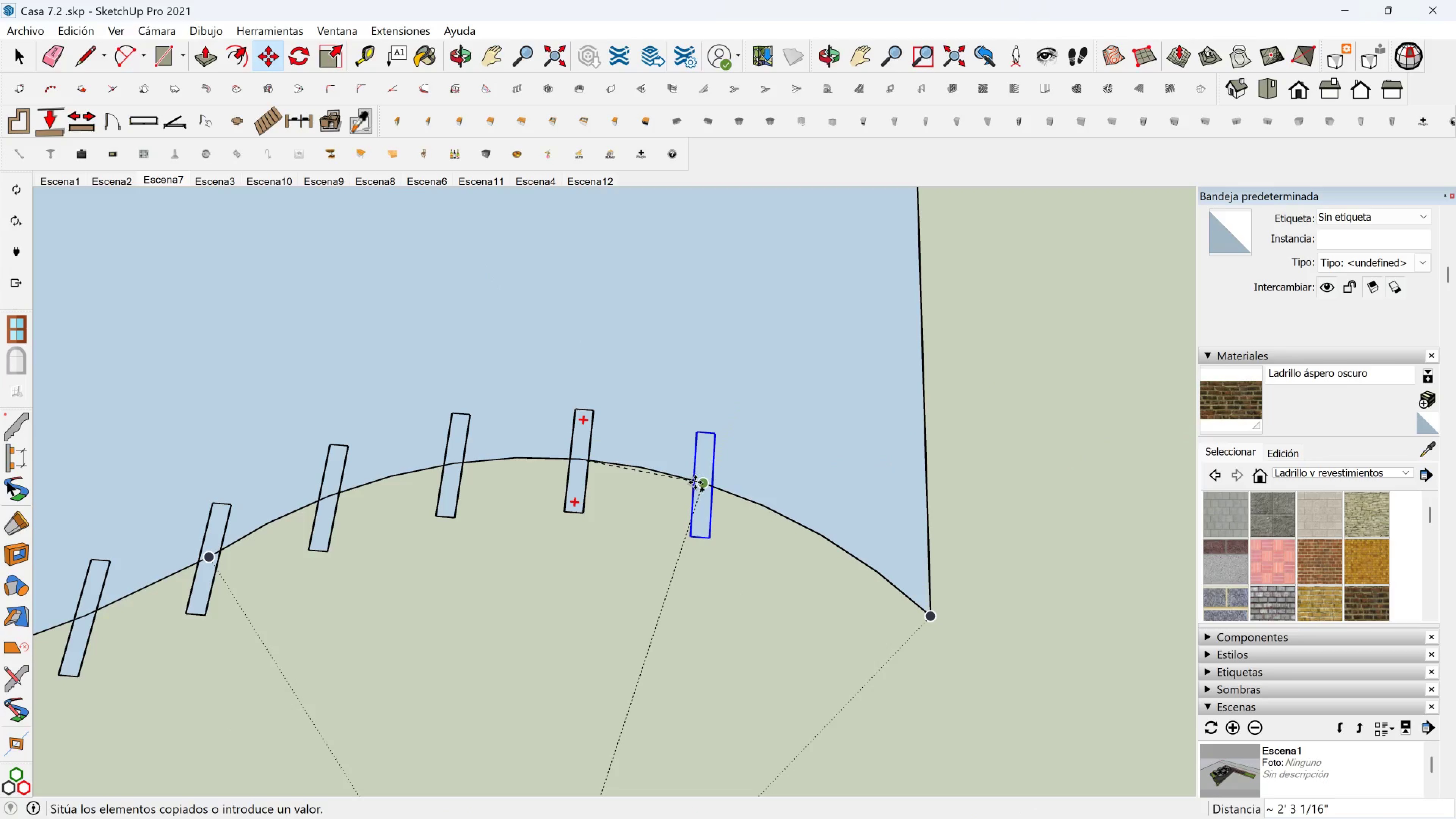 
left_click([697, 482])
 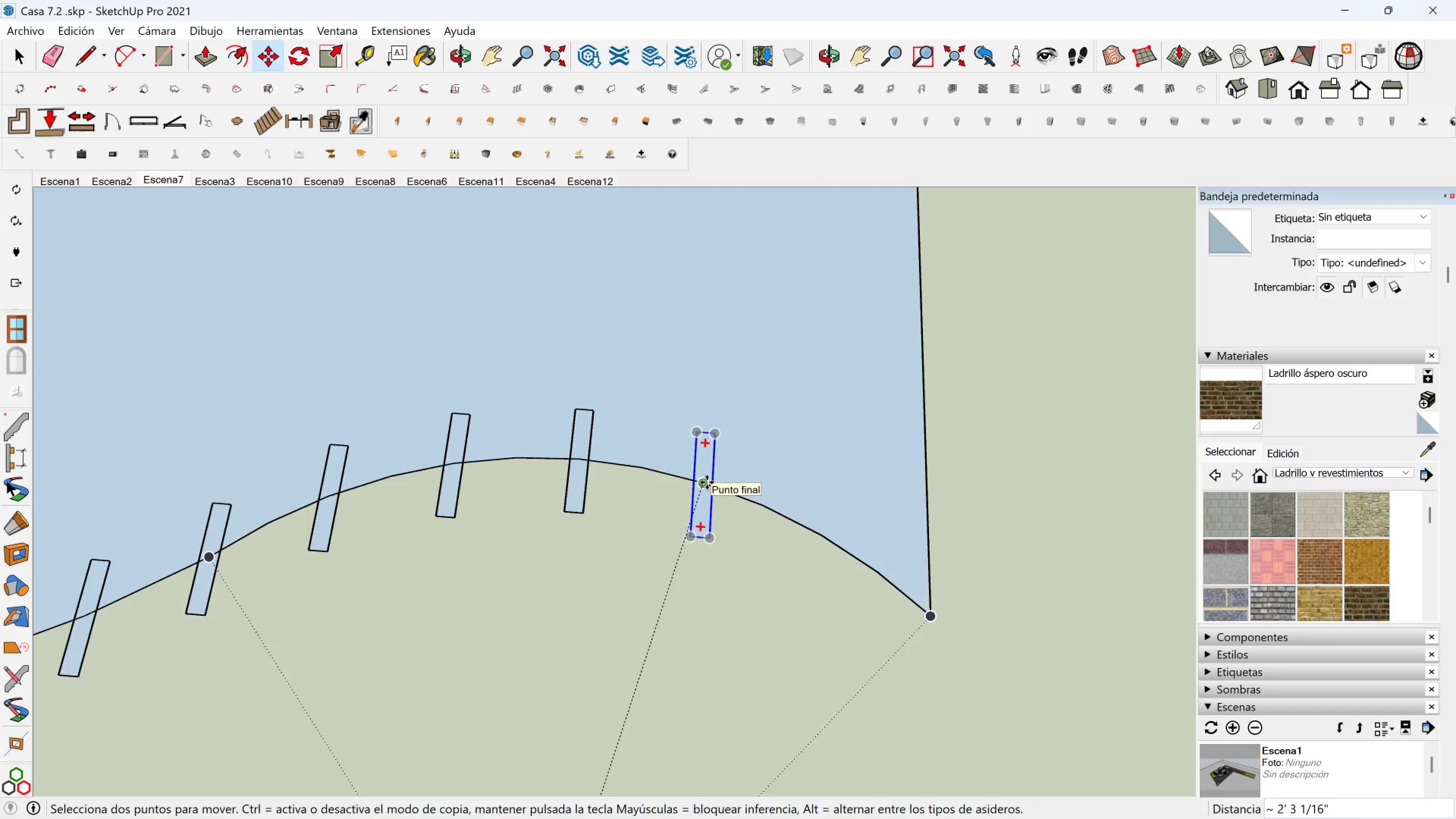 
key(Control+ControlLeft)
 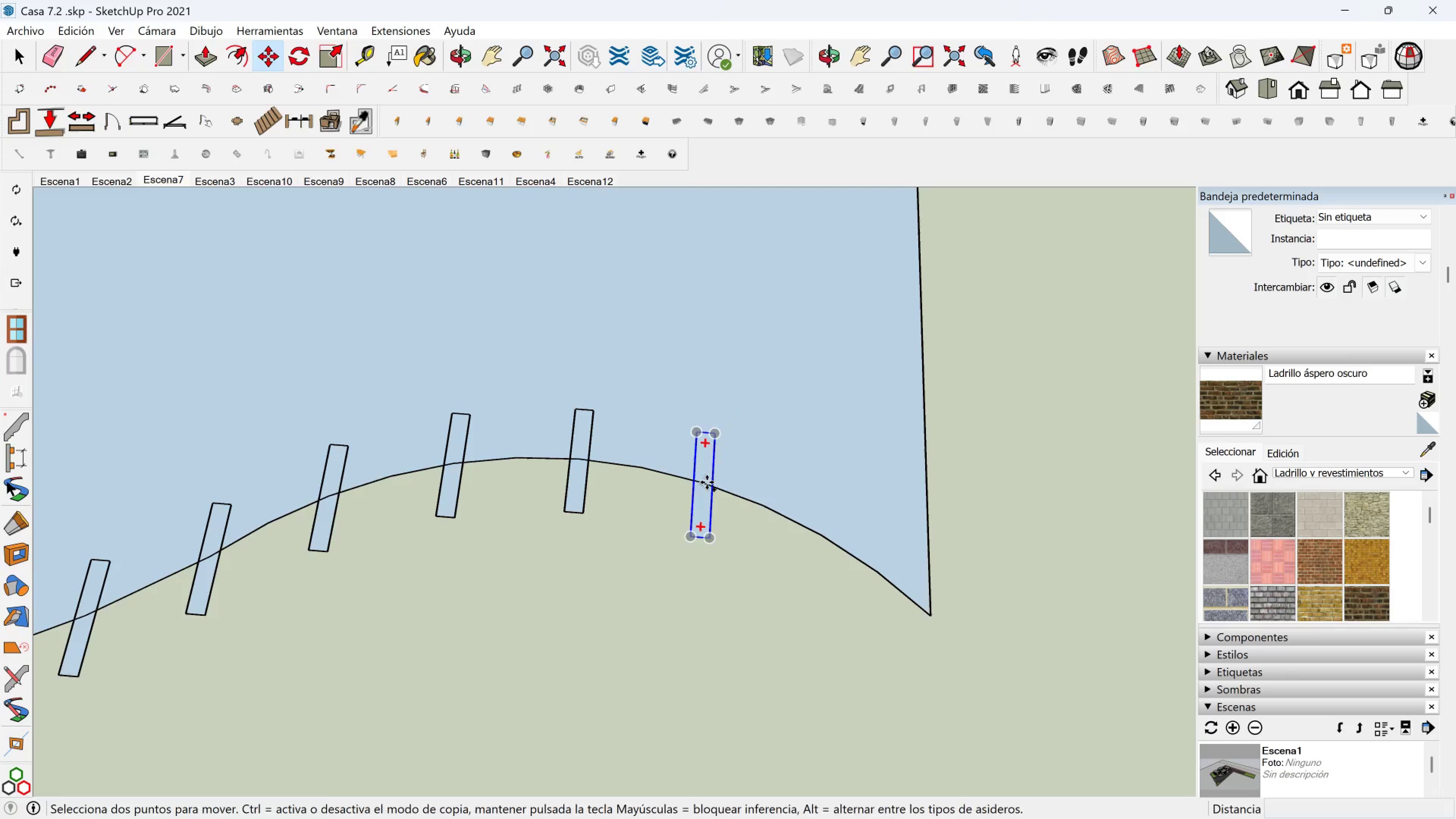 
left_click([707, 482])
 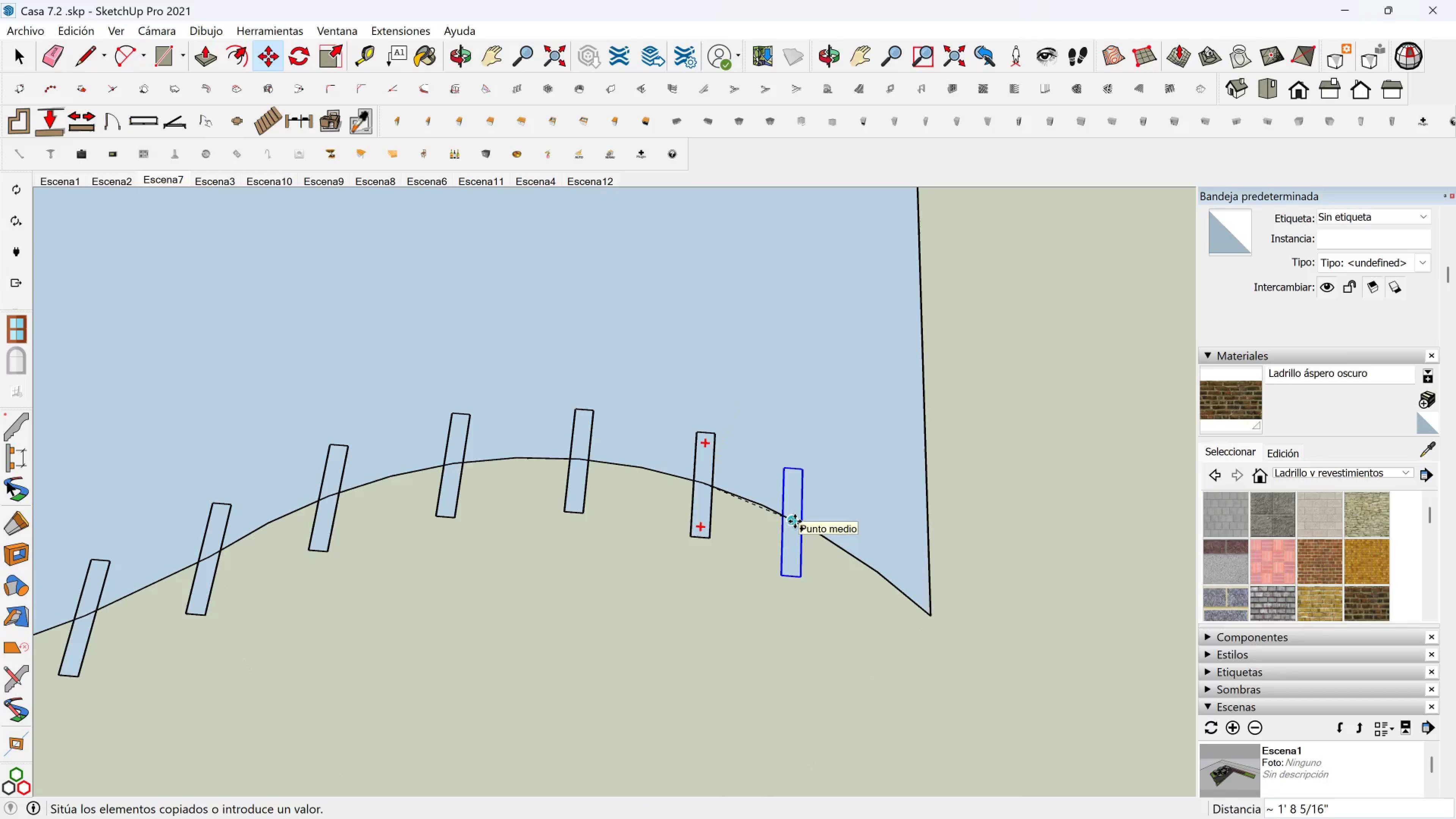 
left_click([795, 521])
 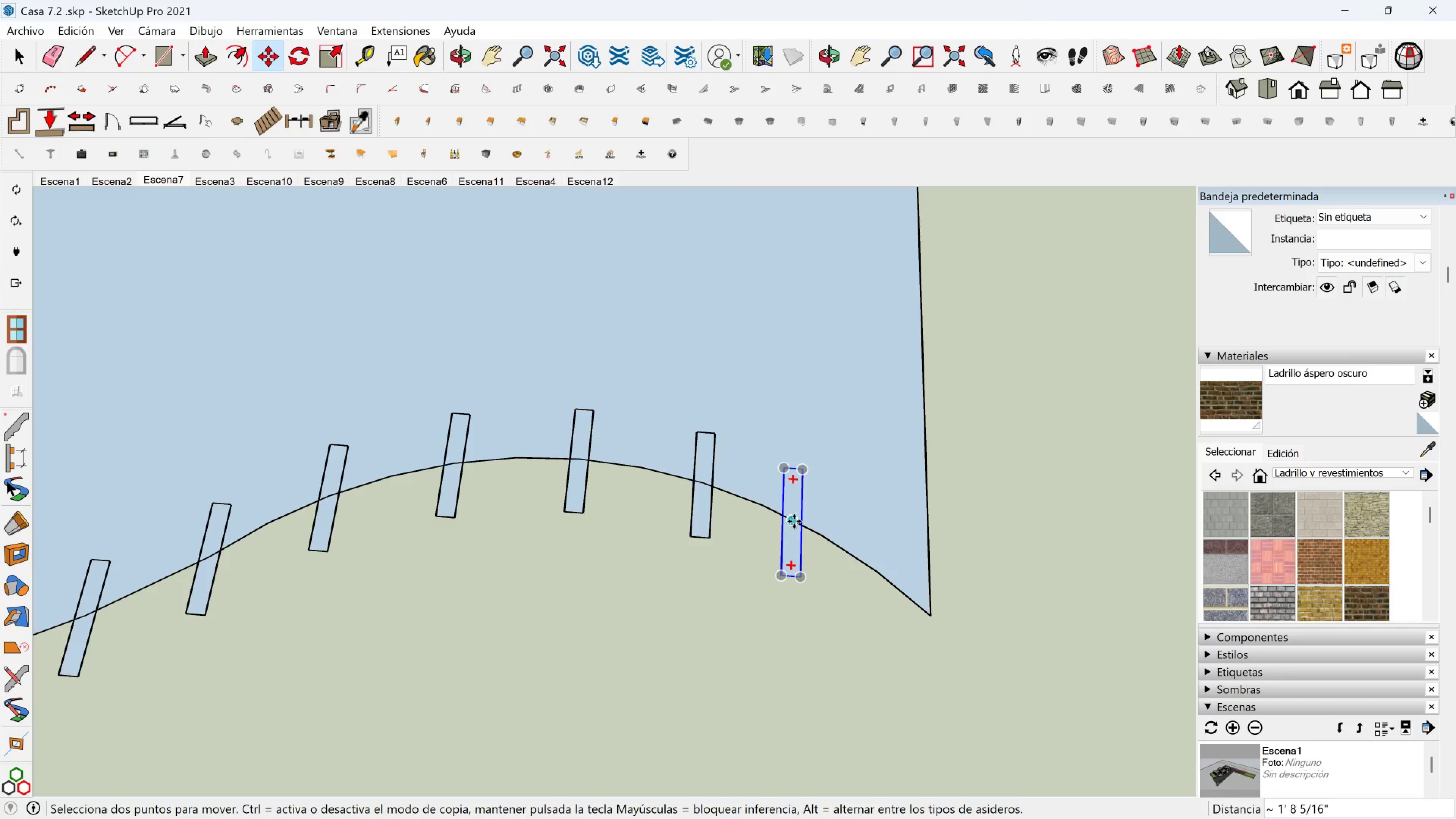 
key(Control+ControlLeft)
 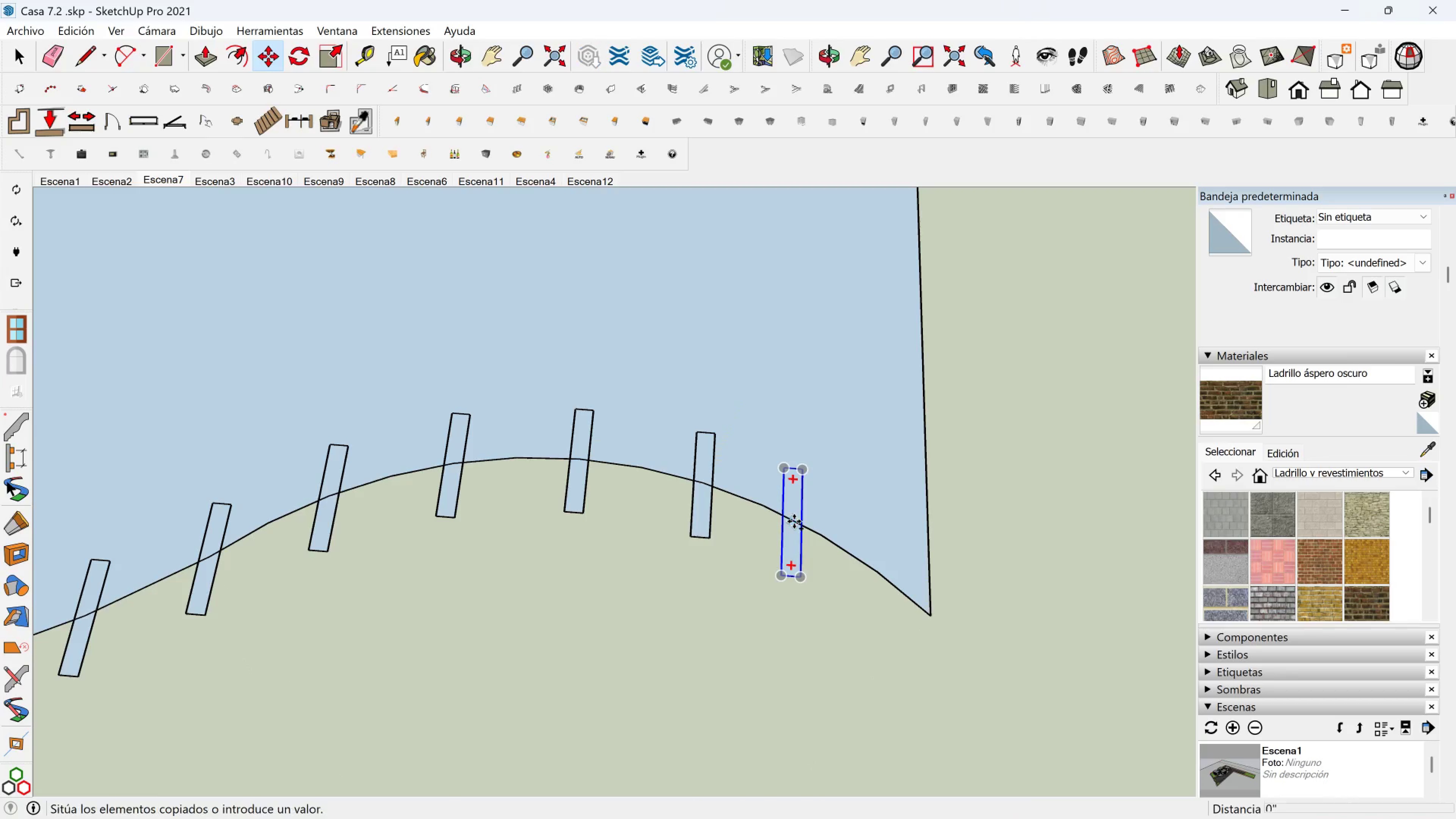 
left_click([794, 521])
 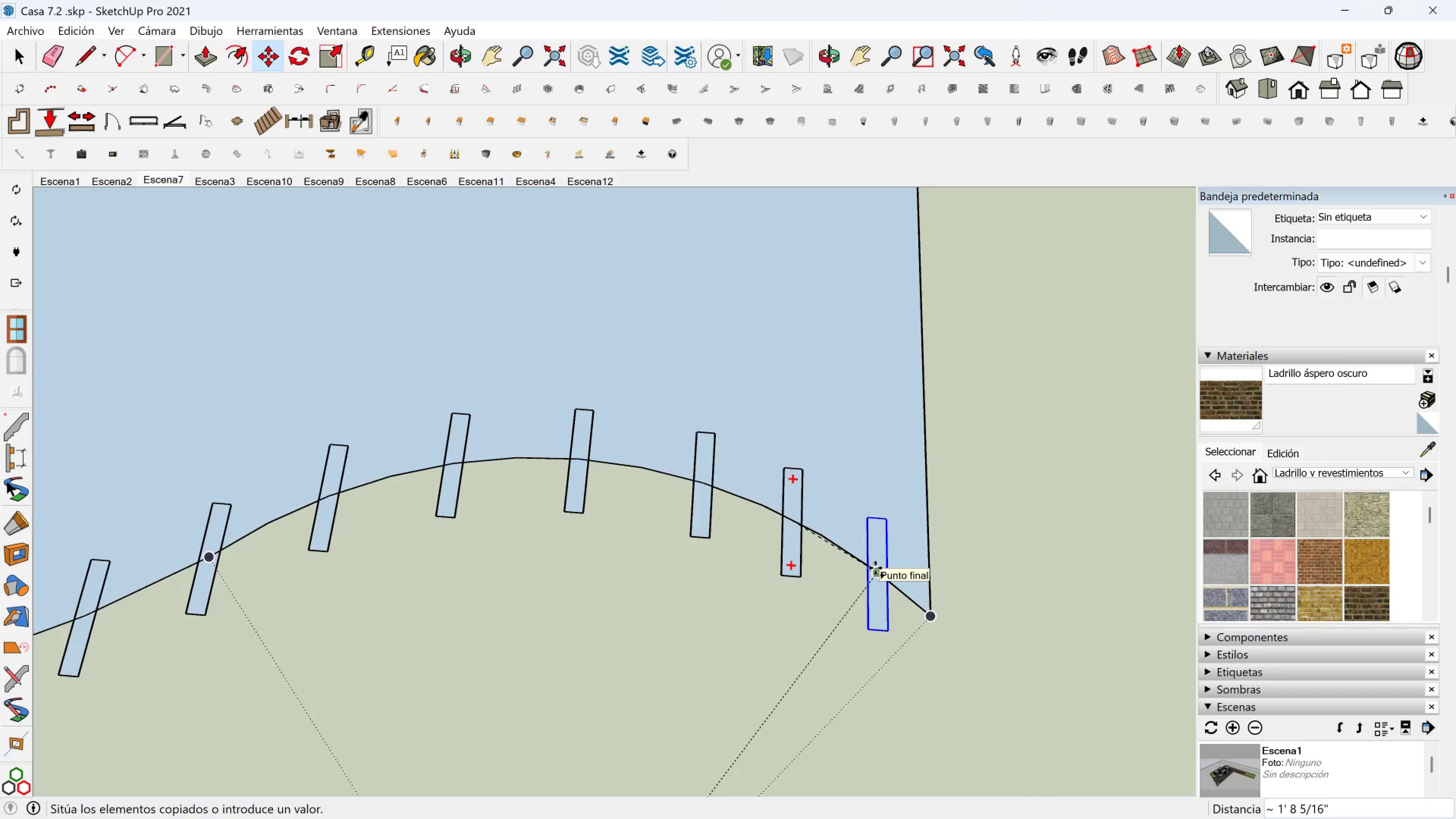 
left_click([875, 568])
 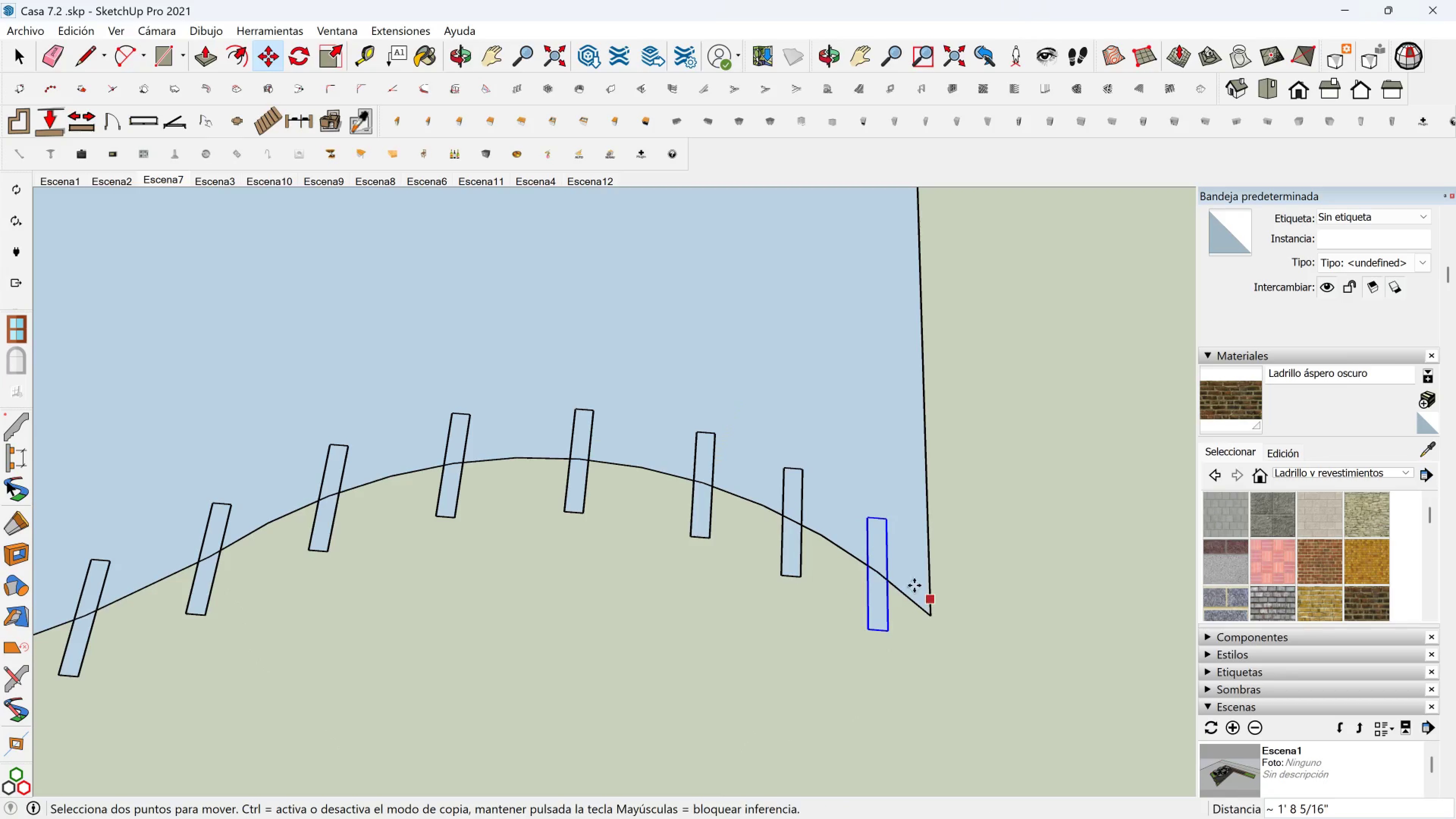 
scroll: coordinate [880, 569], scroll_direction: up, amount: 2.0
 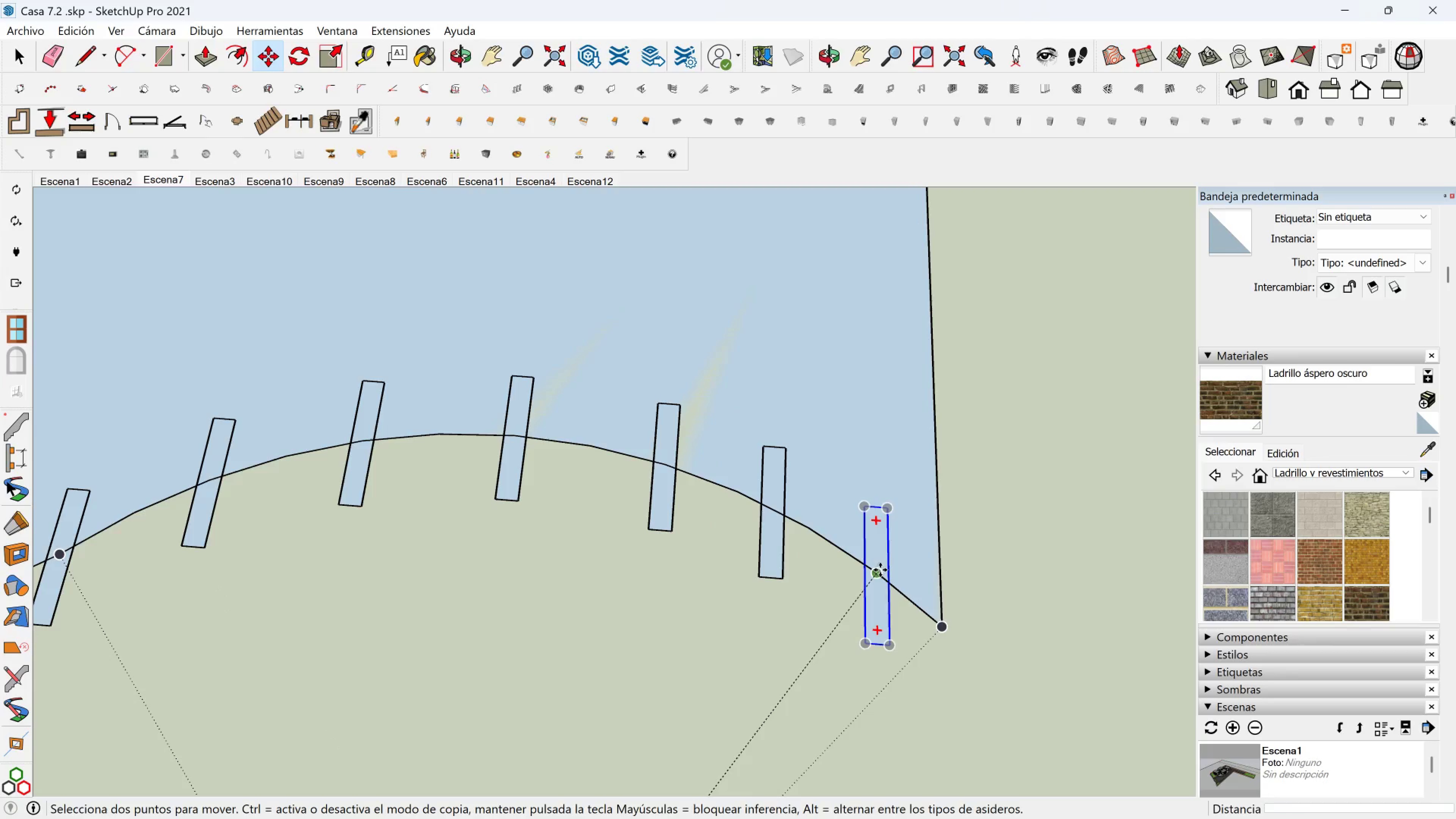 
mouse_move([885, 568])
 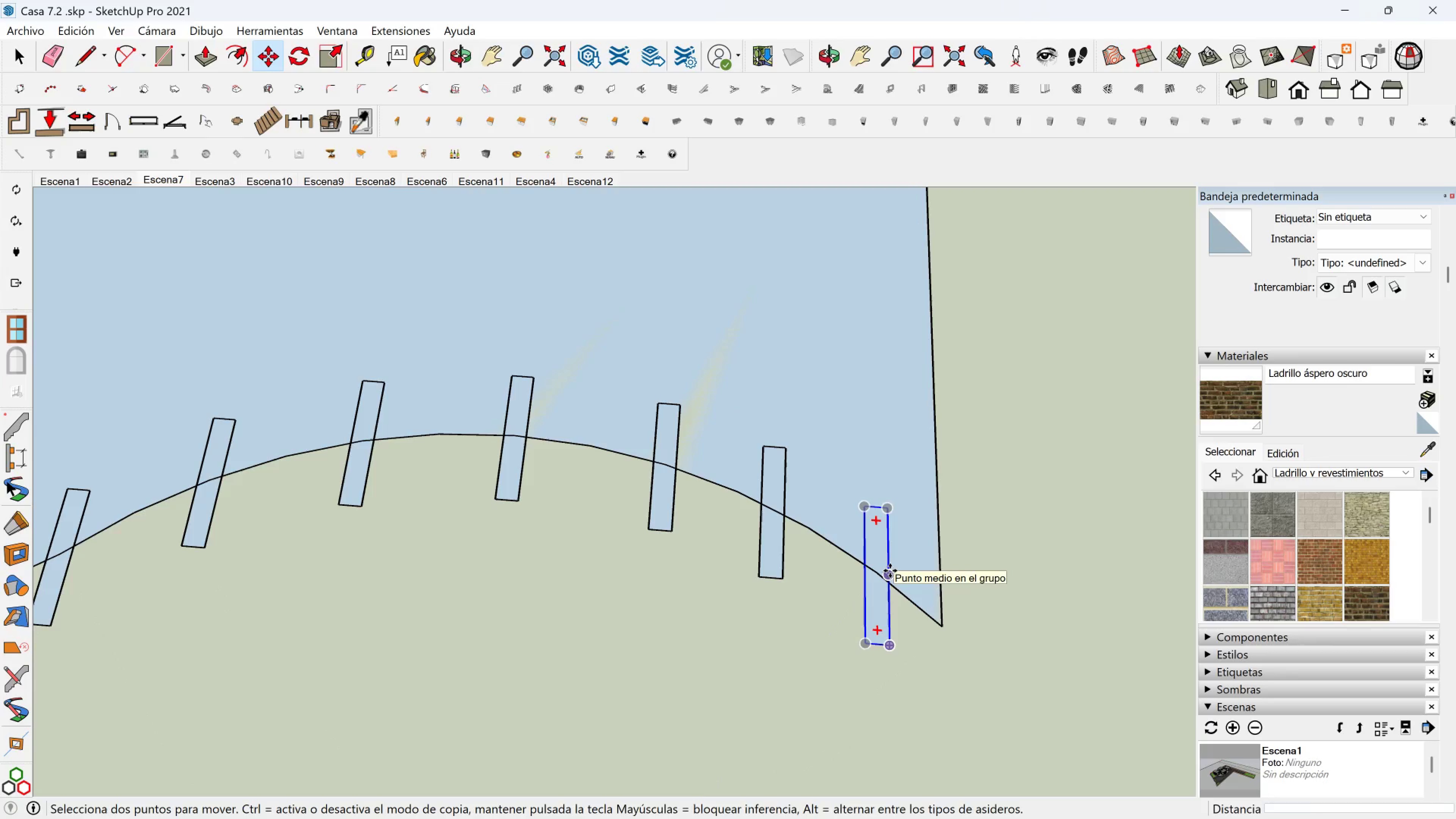 
left_click([890, 571])
 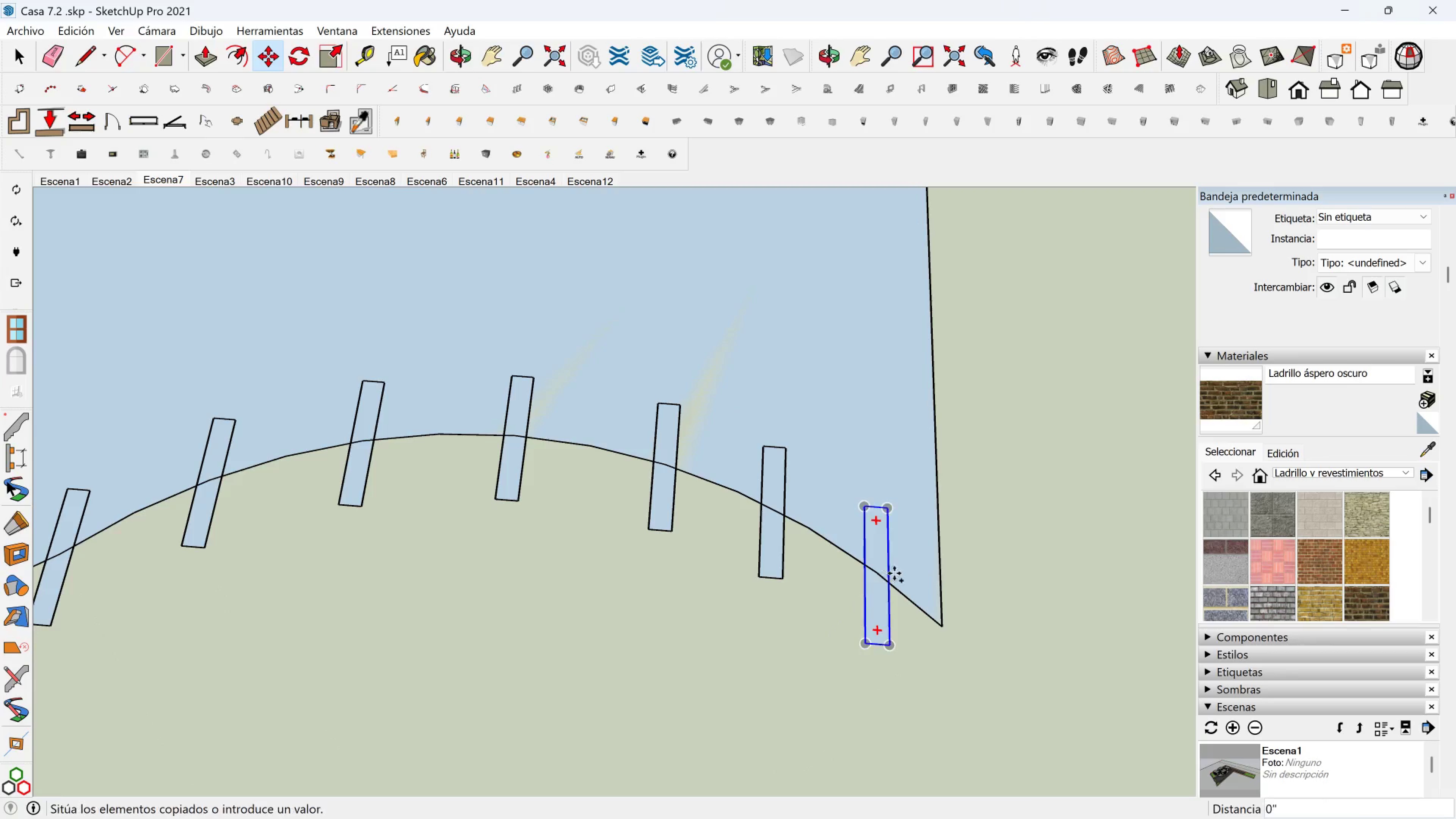 
key(Control+ControlLeft)
 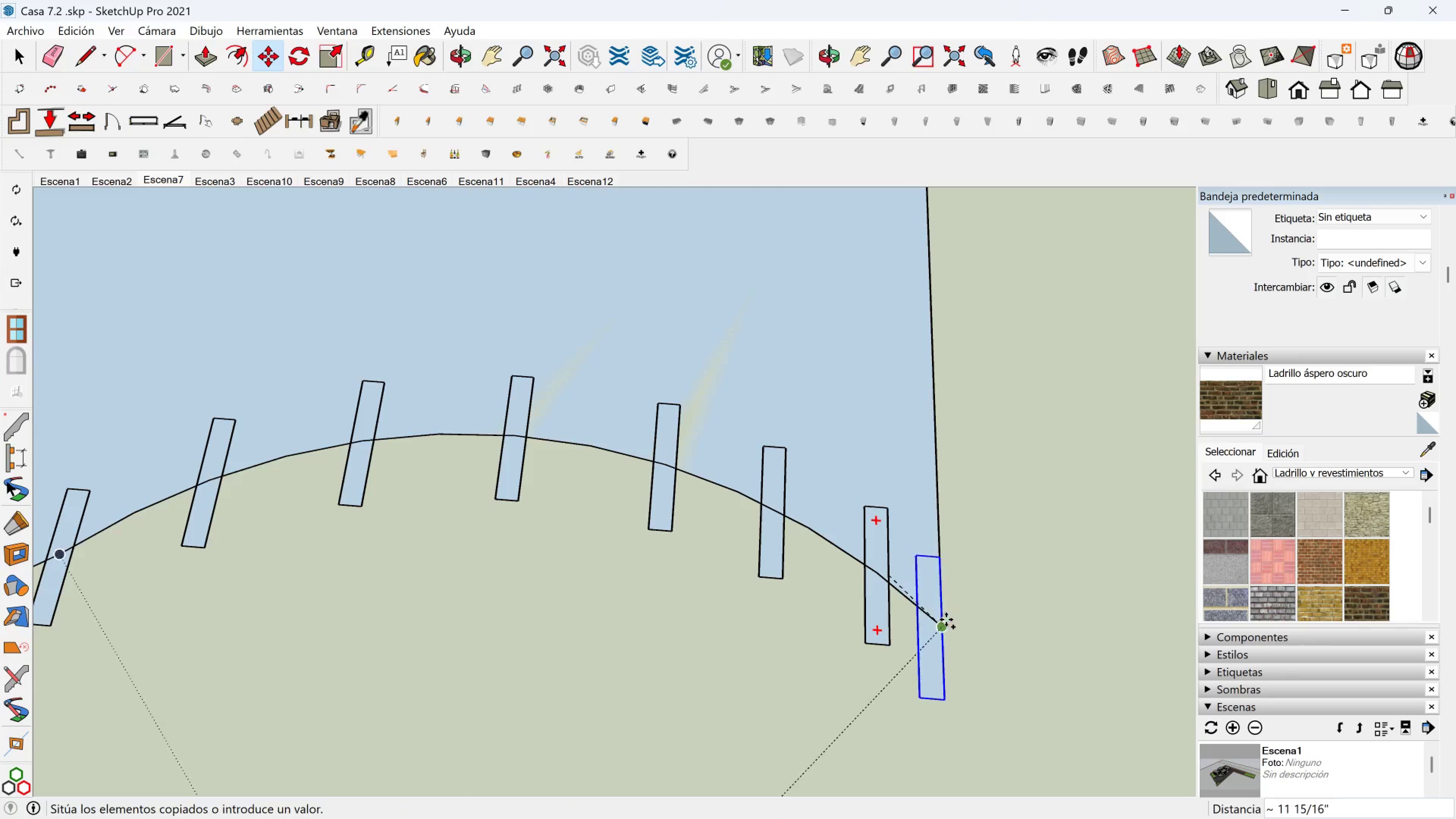 
left_click([946, 620])
 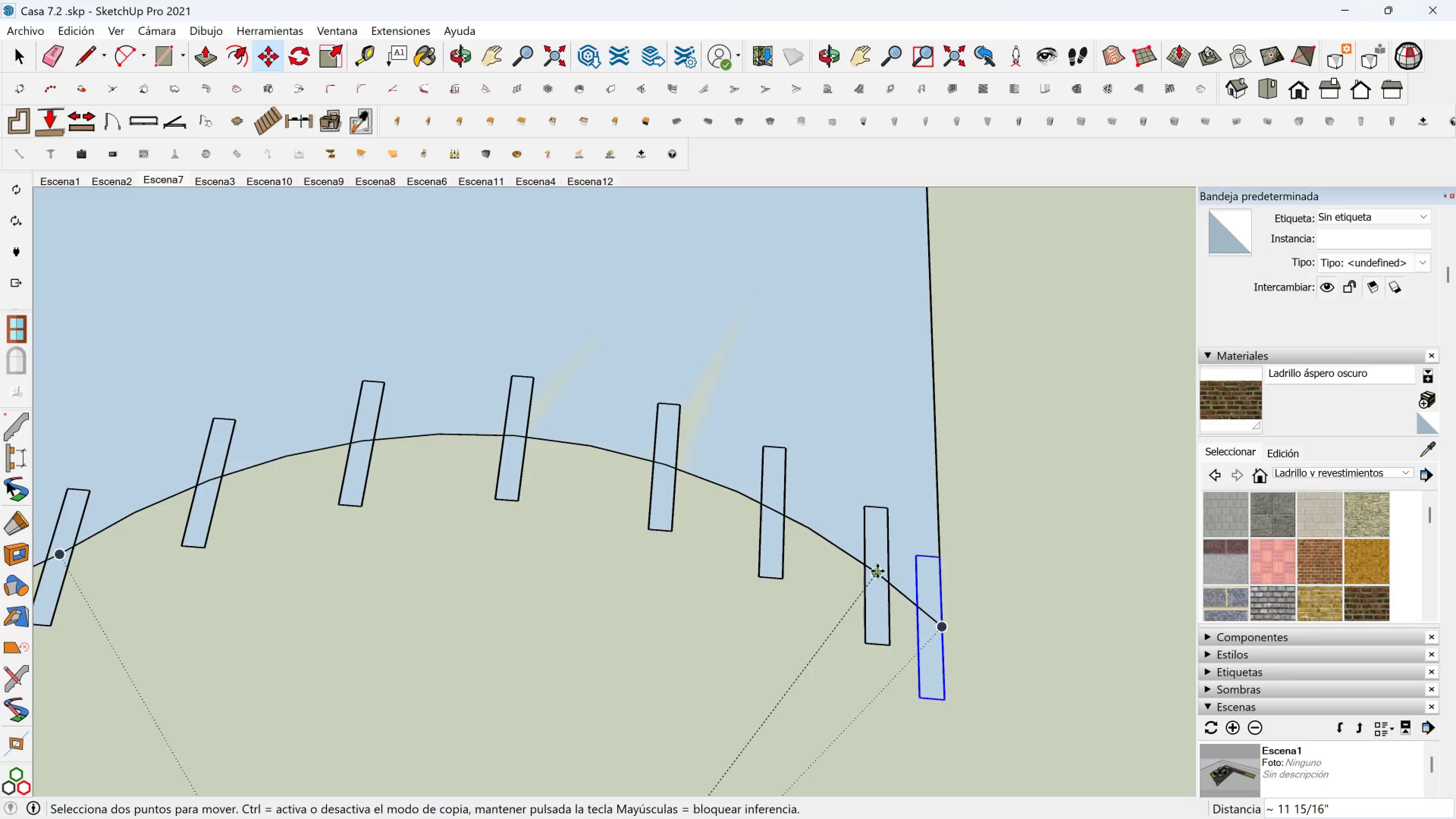 
scroll: coordinate [861, 547], scroll_direction: down, amount: 7.0
 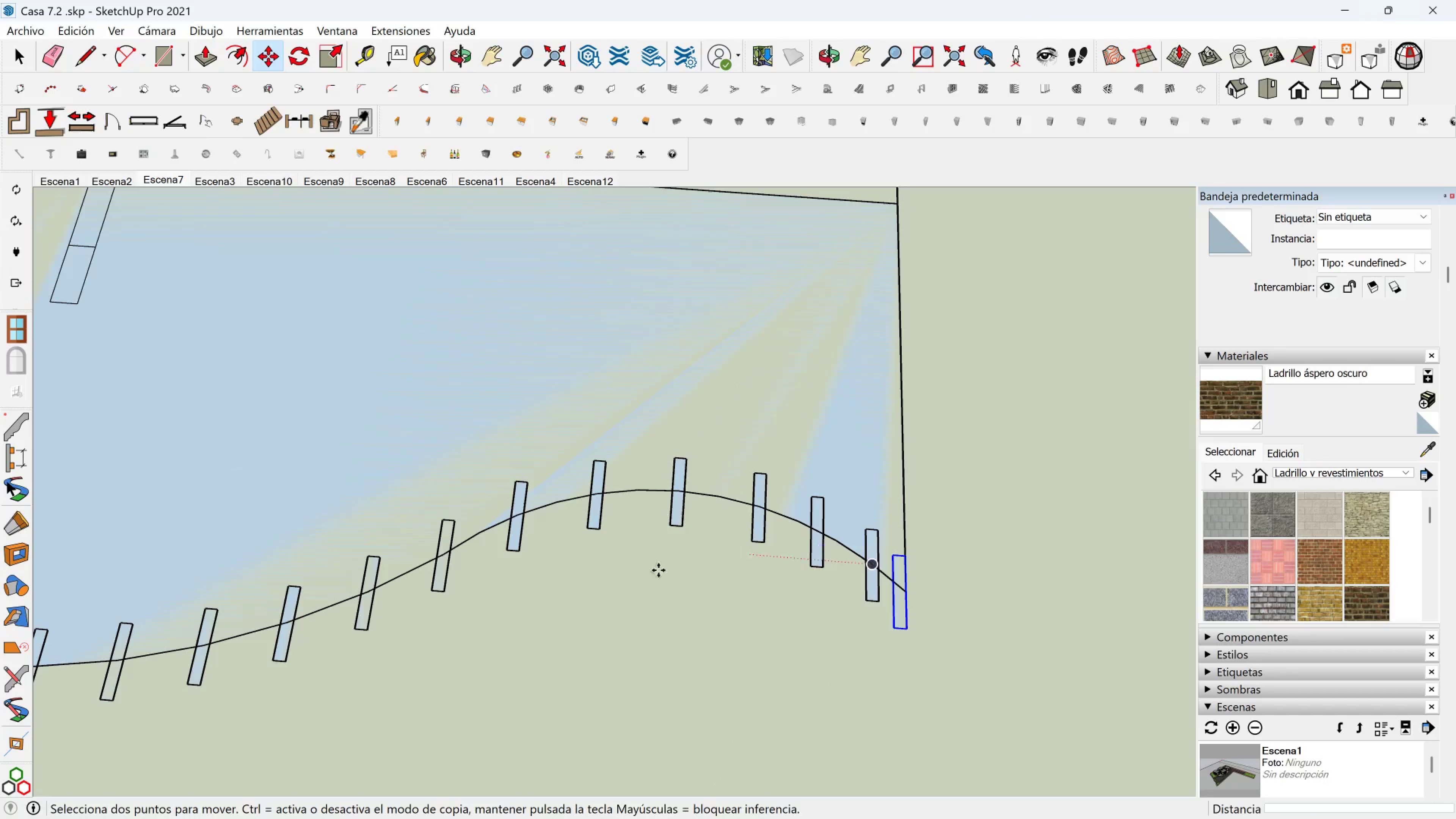 
hold_key(key=ShiftLeft, duration=0.61)
 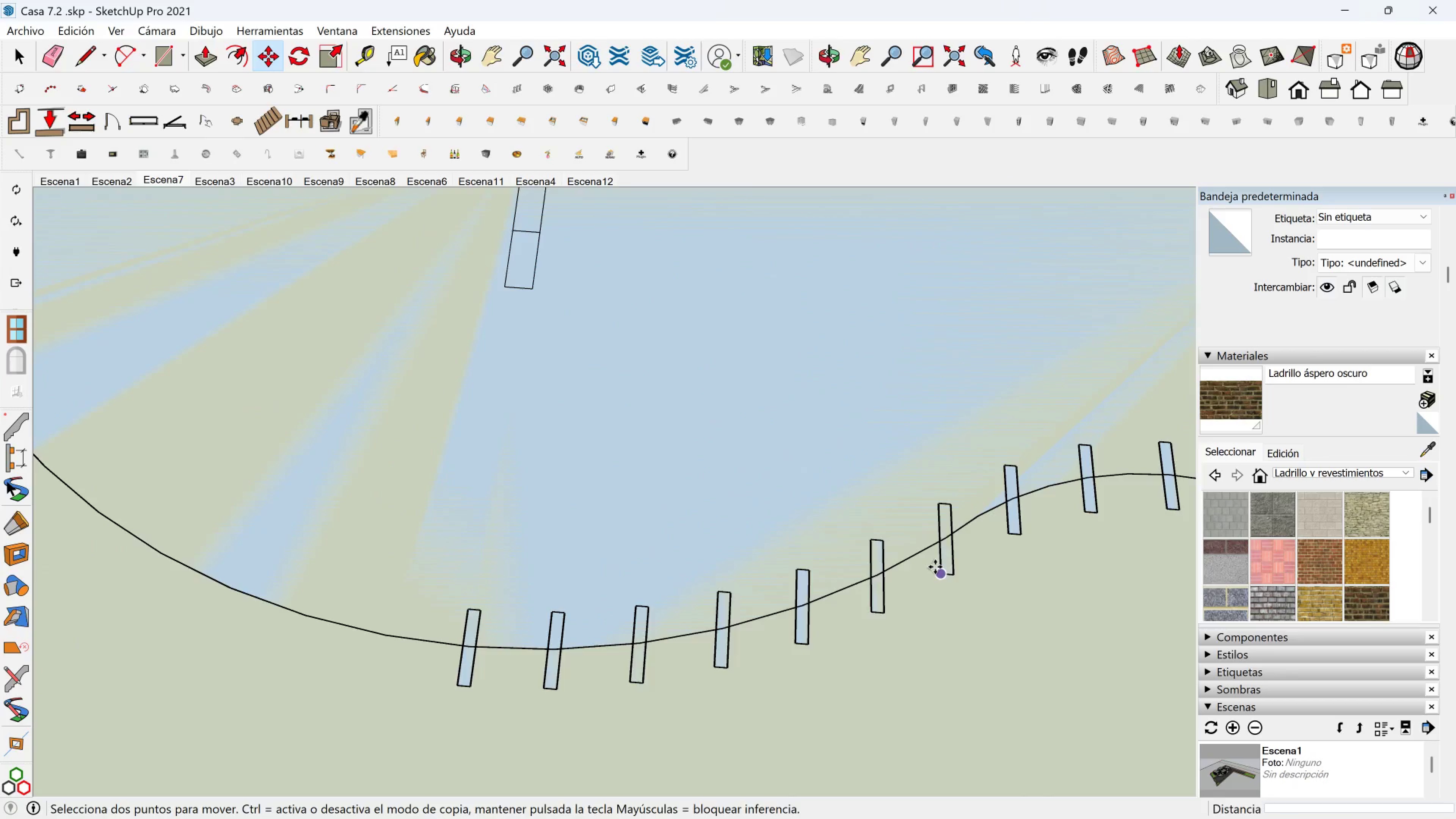 
scroll: coordinate [931, 567], scroll_direction: down, amount: 3.0
 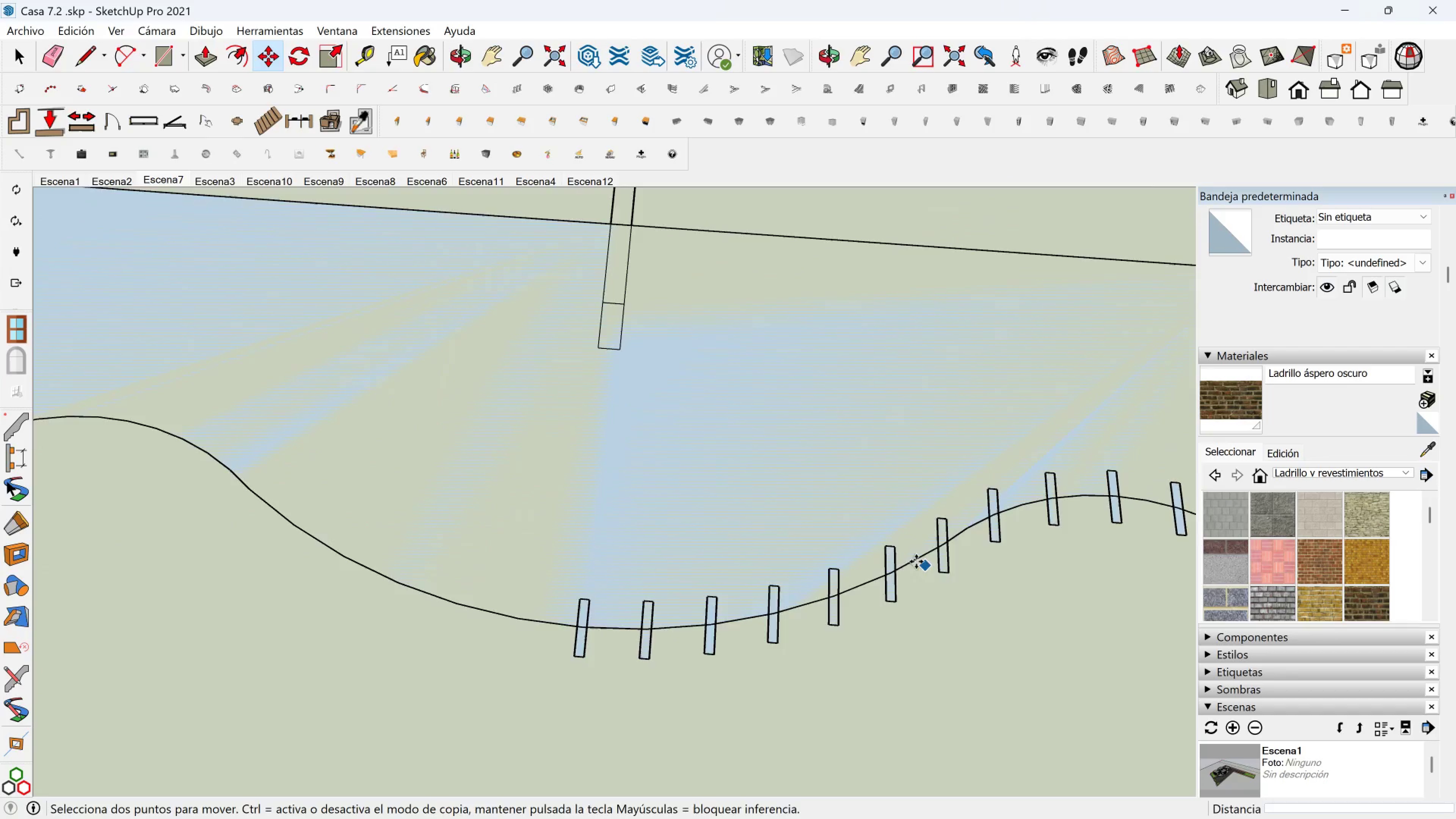 
hold_key(key=ShiftLeft, duration=0.38)
 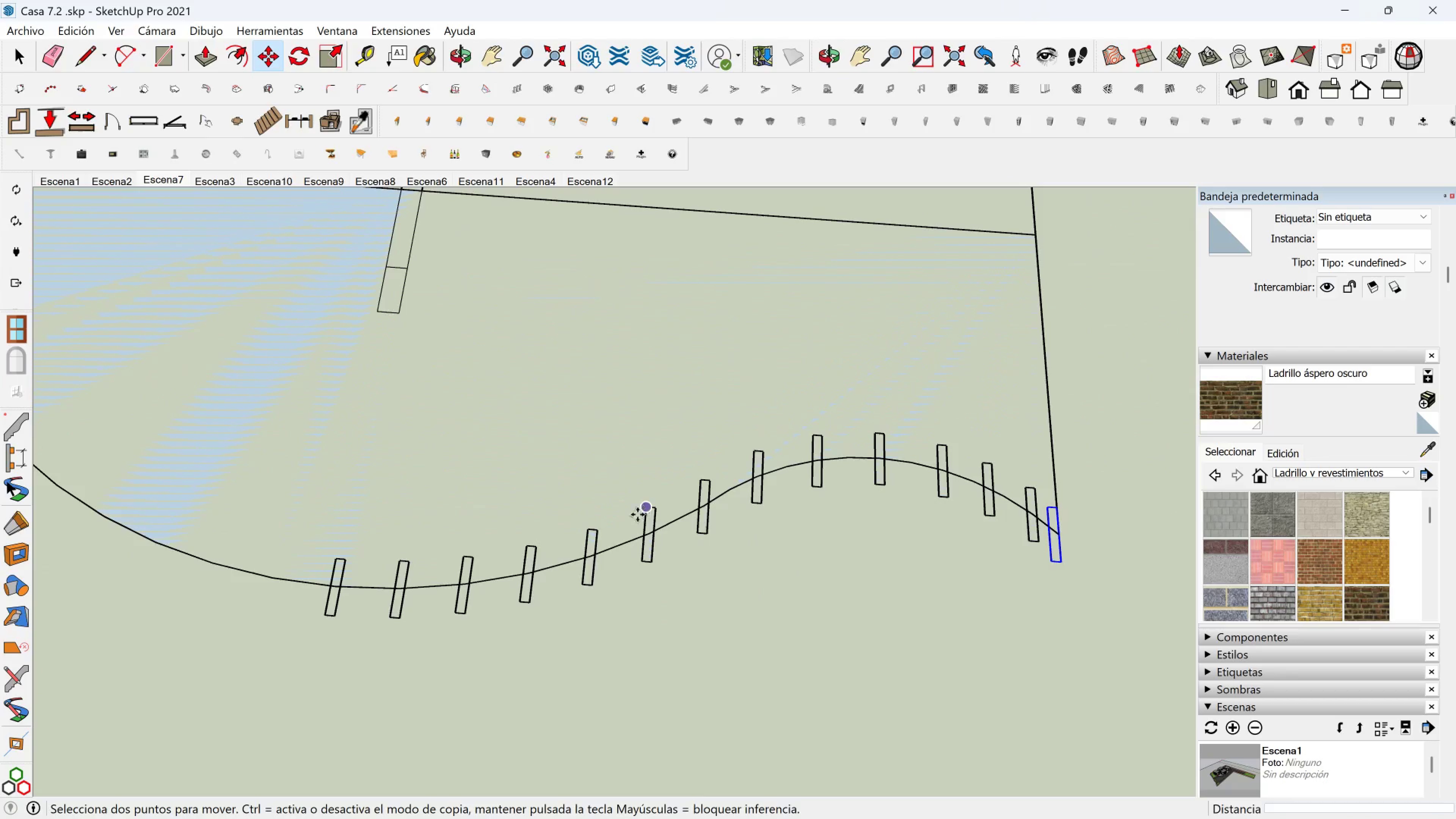 
scroll: coordinate [616, 525], scroll_direction: down, amount: 2.0
 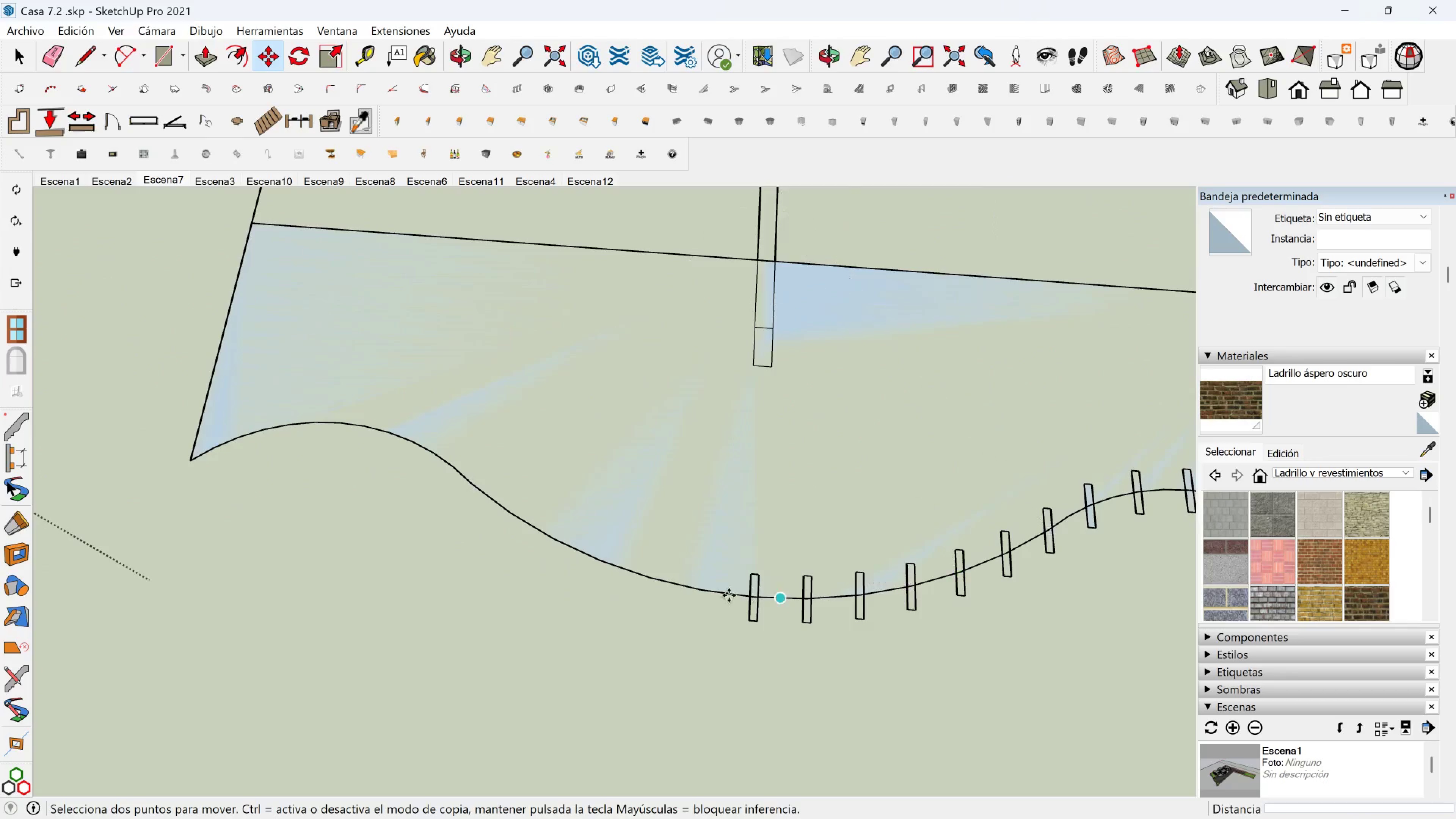 
hold_key(key=ShiftLeft, duration=0.46)
 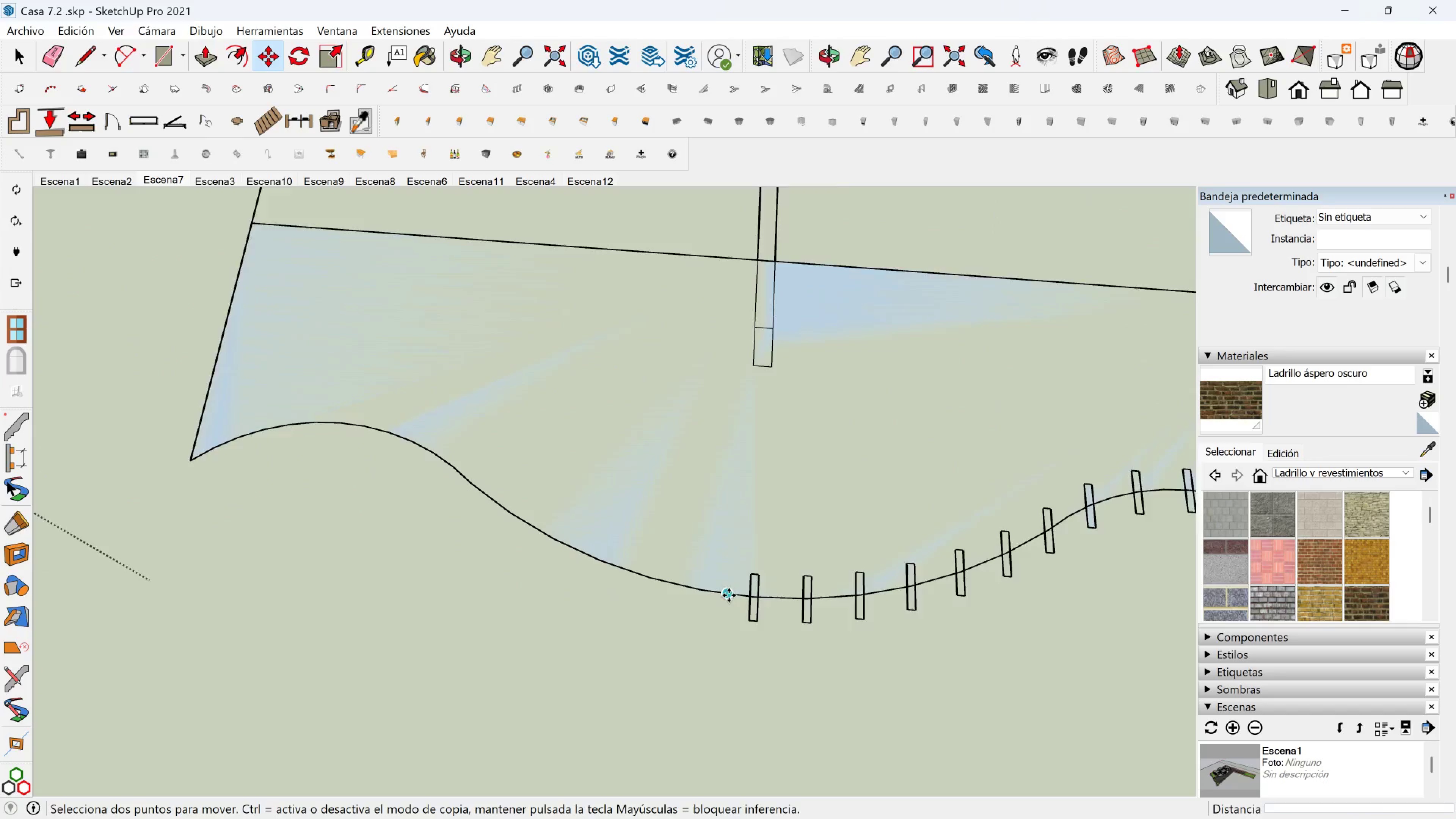 
scroll: coordinate [726, 595], scroll_direction: up, amount: 3.0
 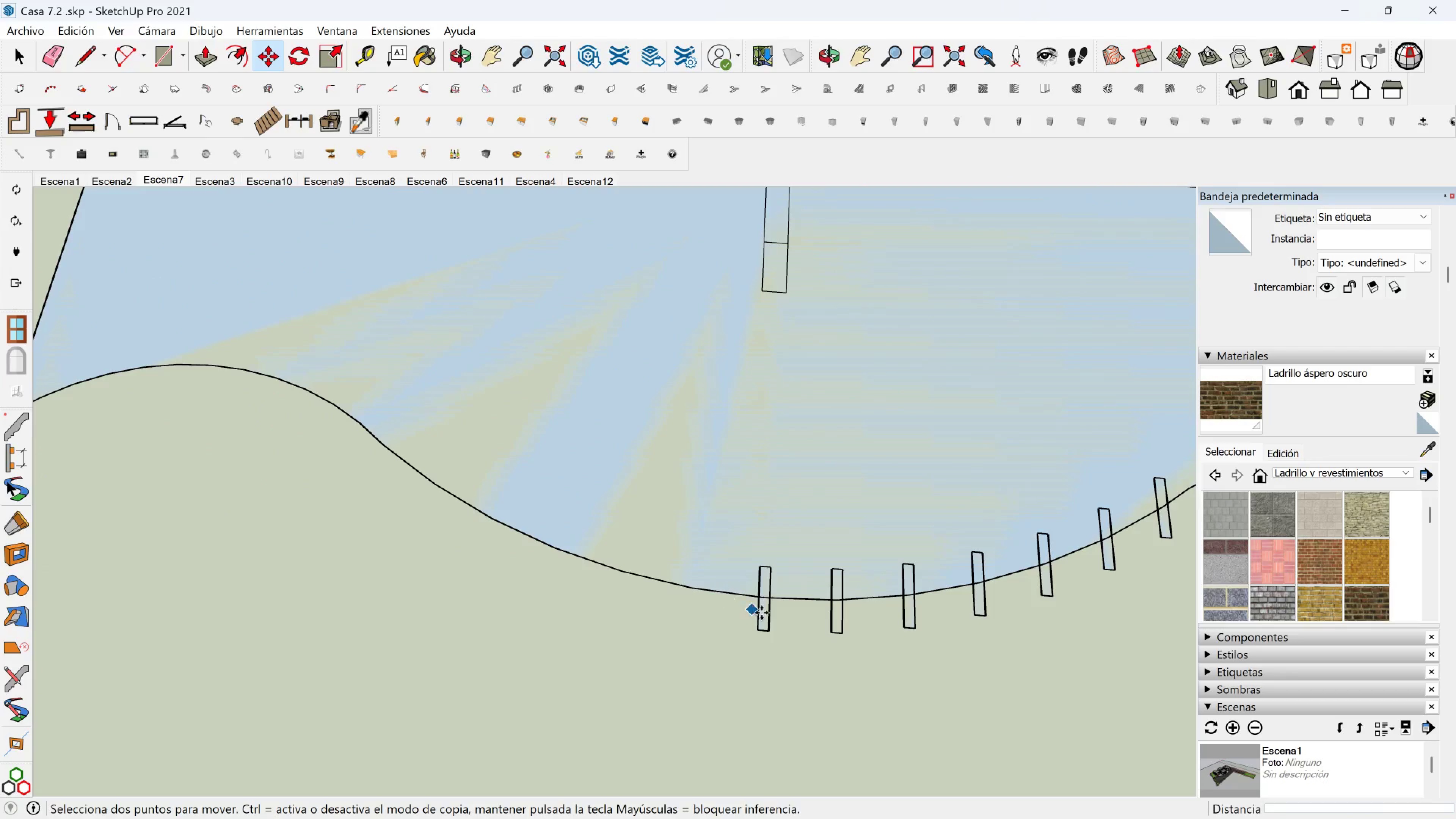 
key(Space)
 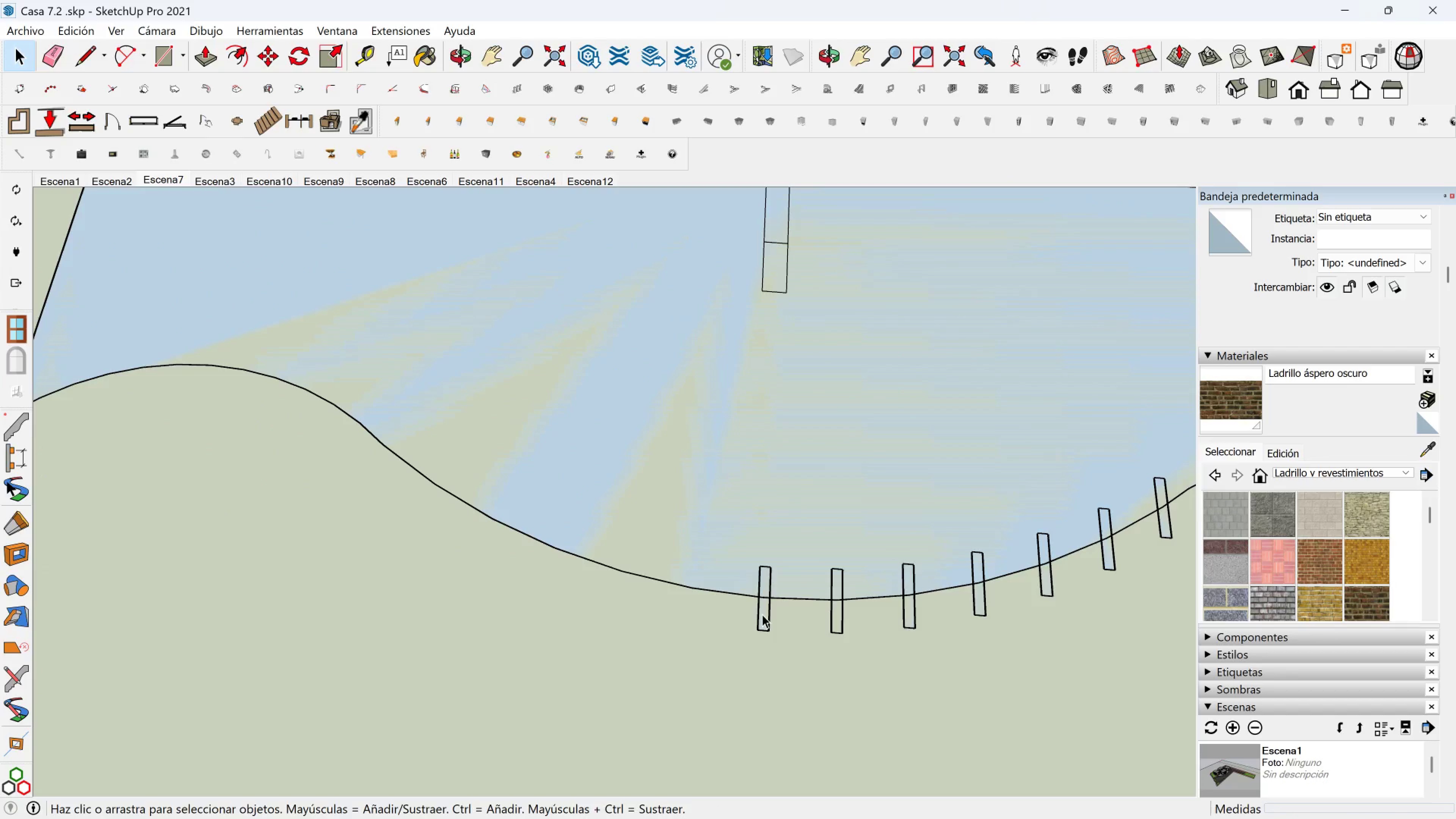 
left_click([762, 614])
 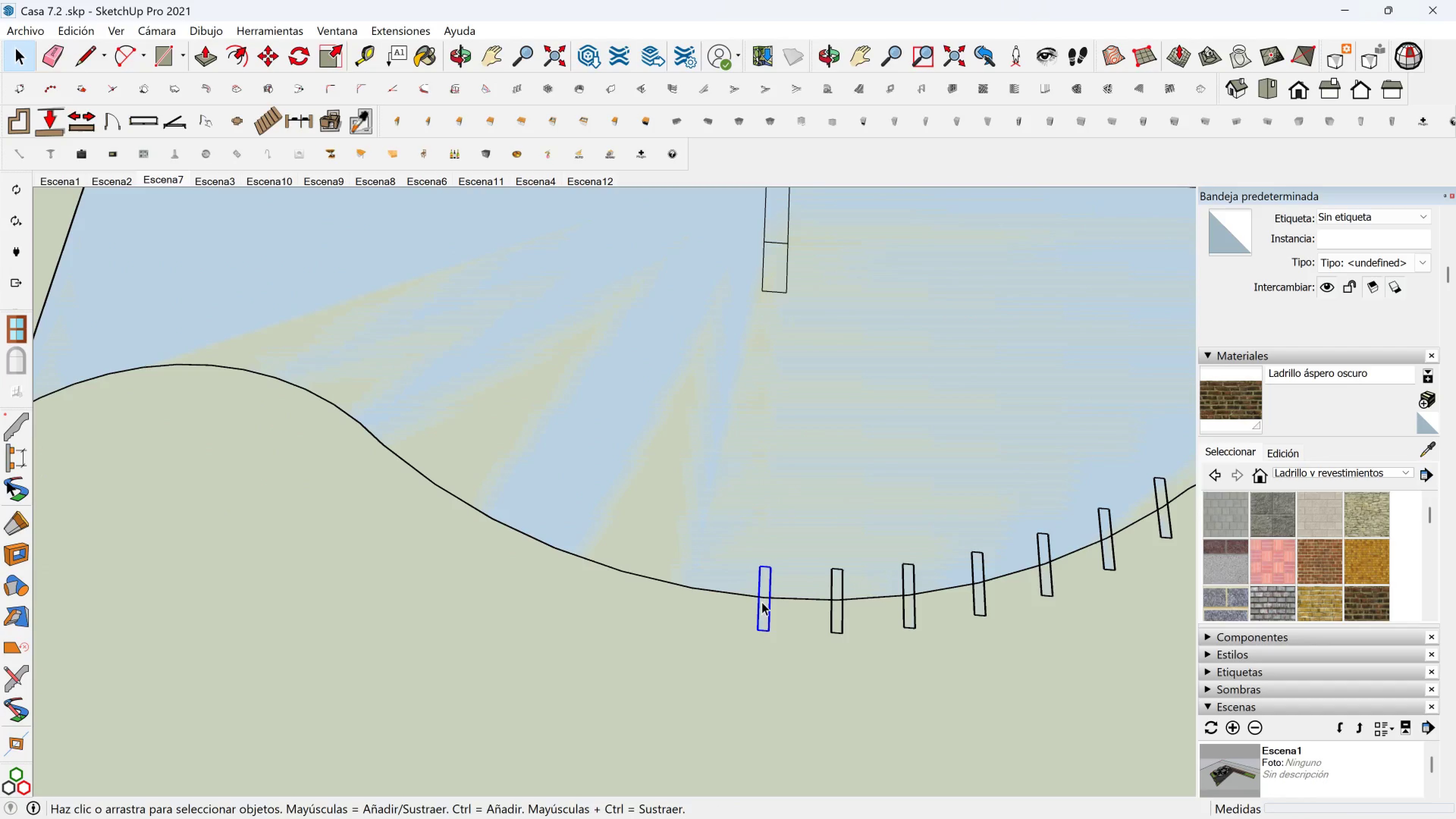 
key(M)
 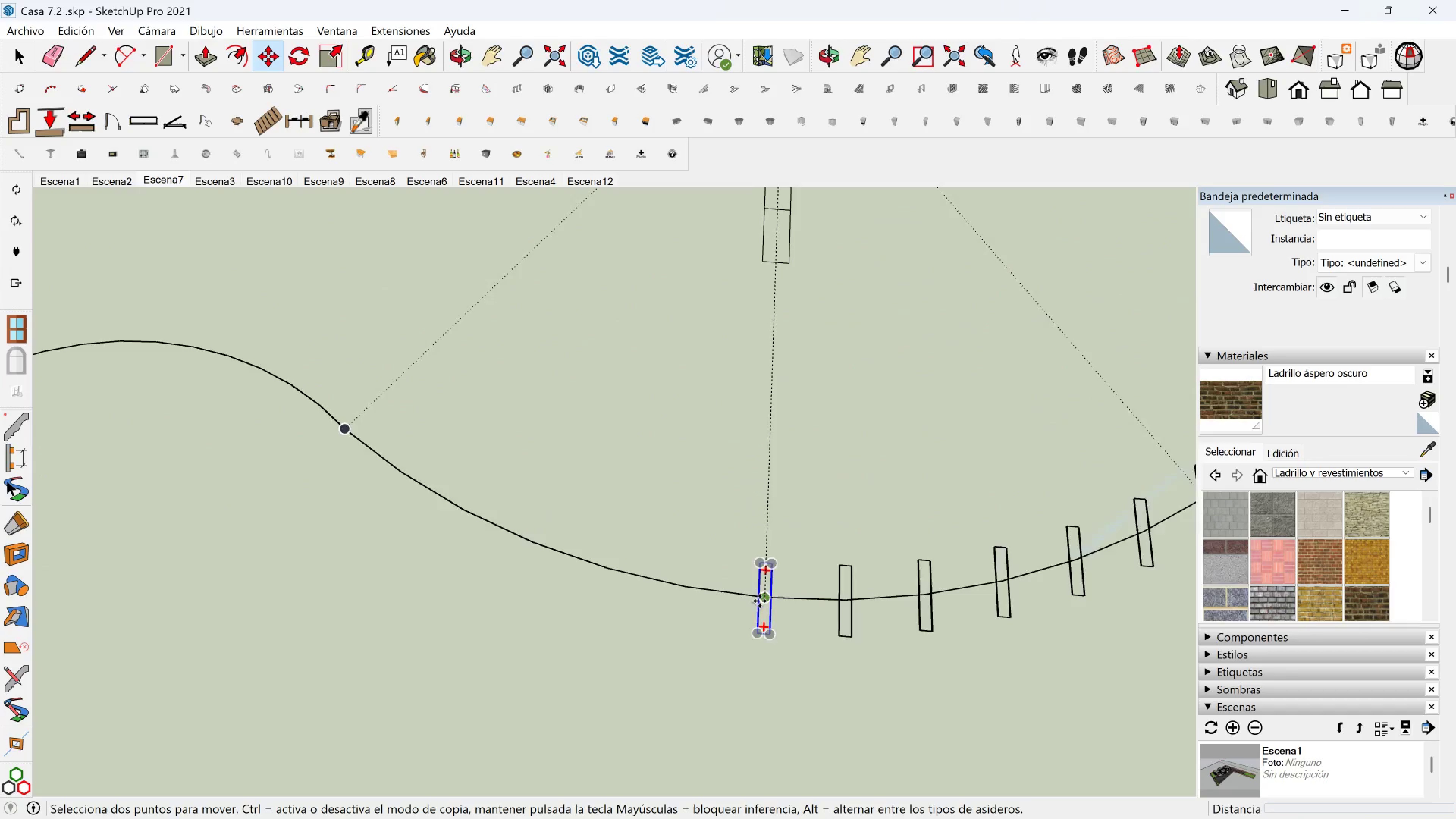 
scroll: coordinate [758, 598], scroll_direction: up, amount: 8.0
 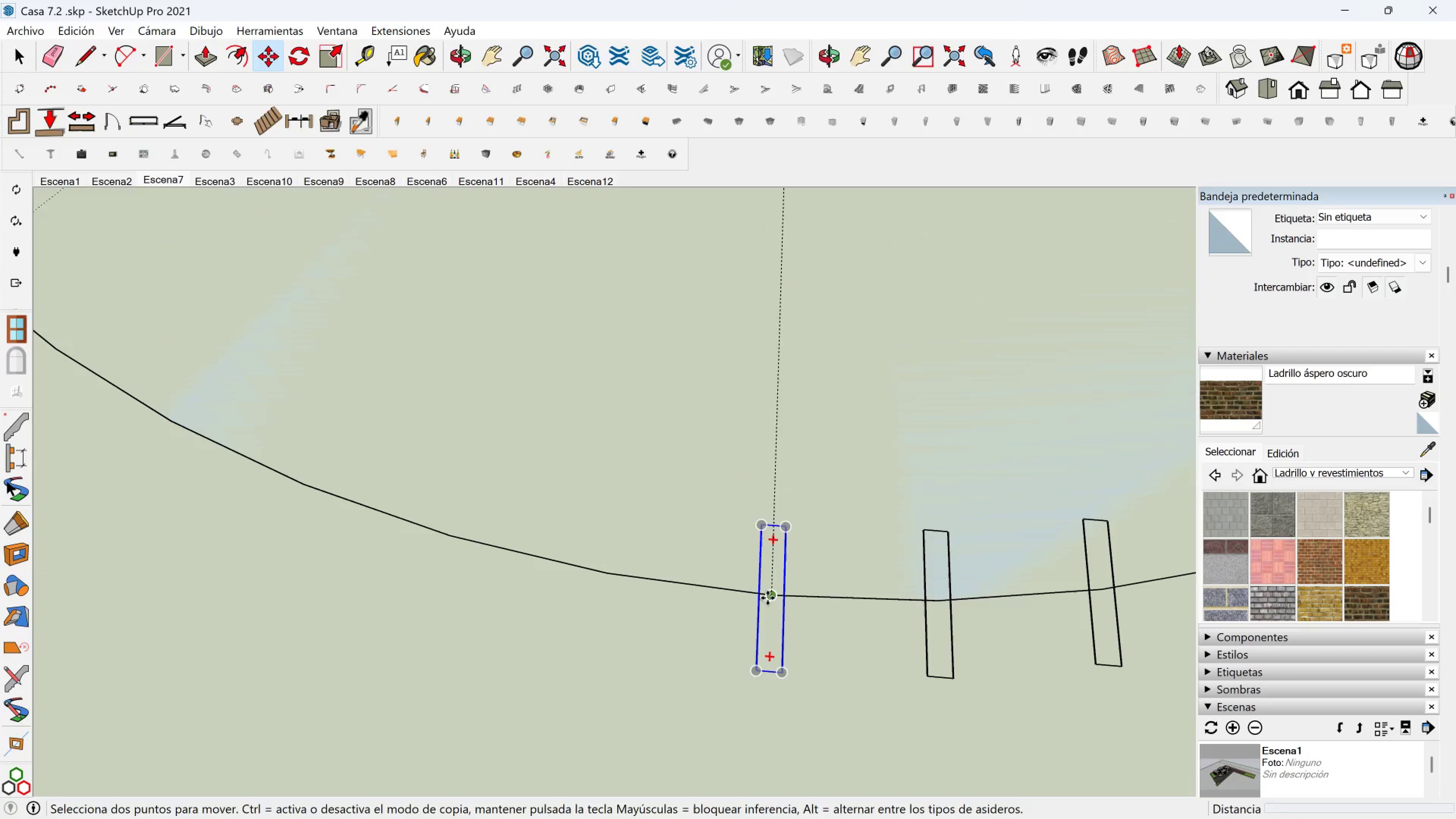 
key(Control+ControlLeft)
 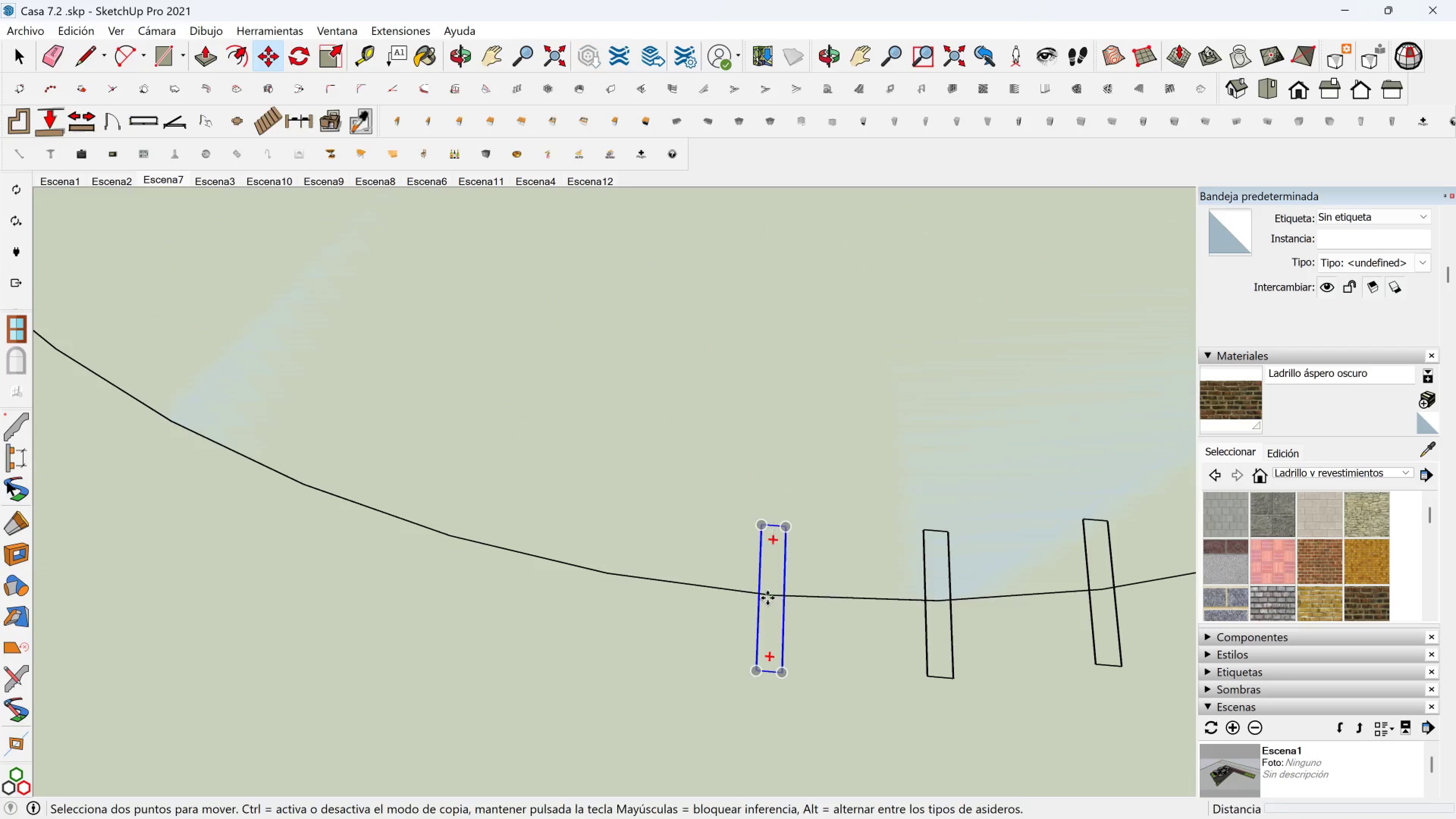 
left_click([767, 598])
 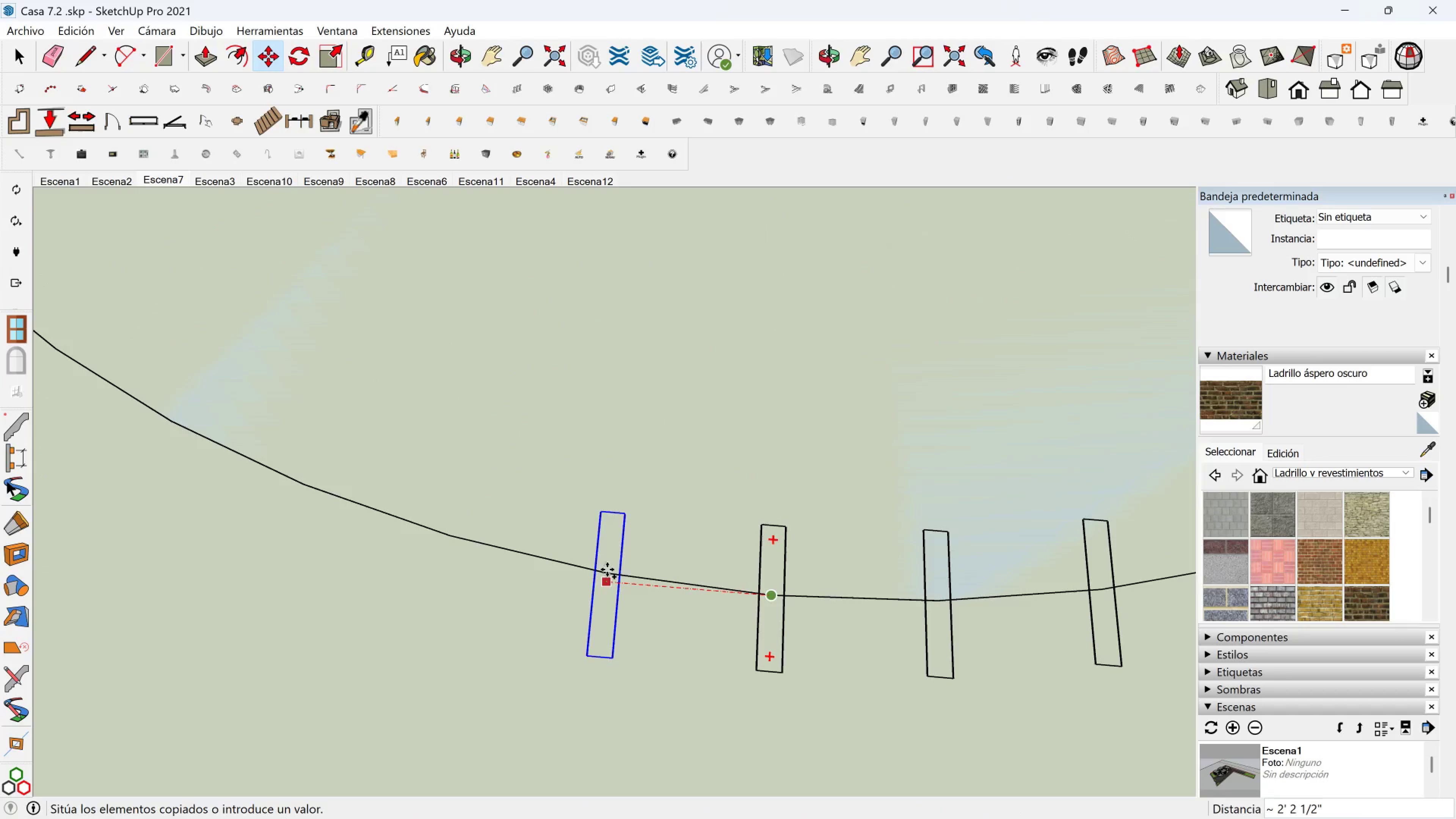 
left_click([607, 569])
 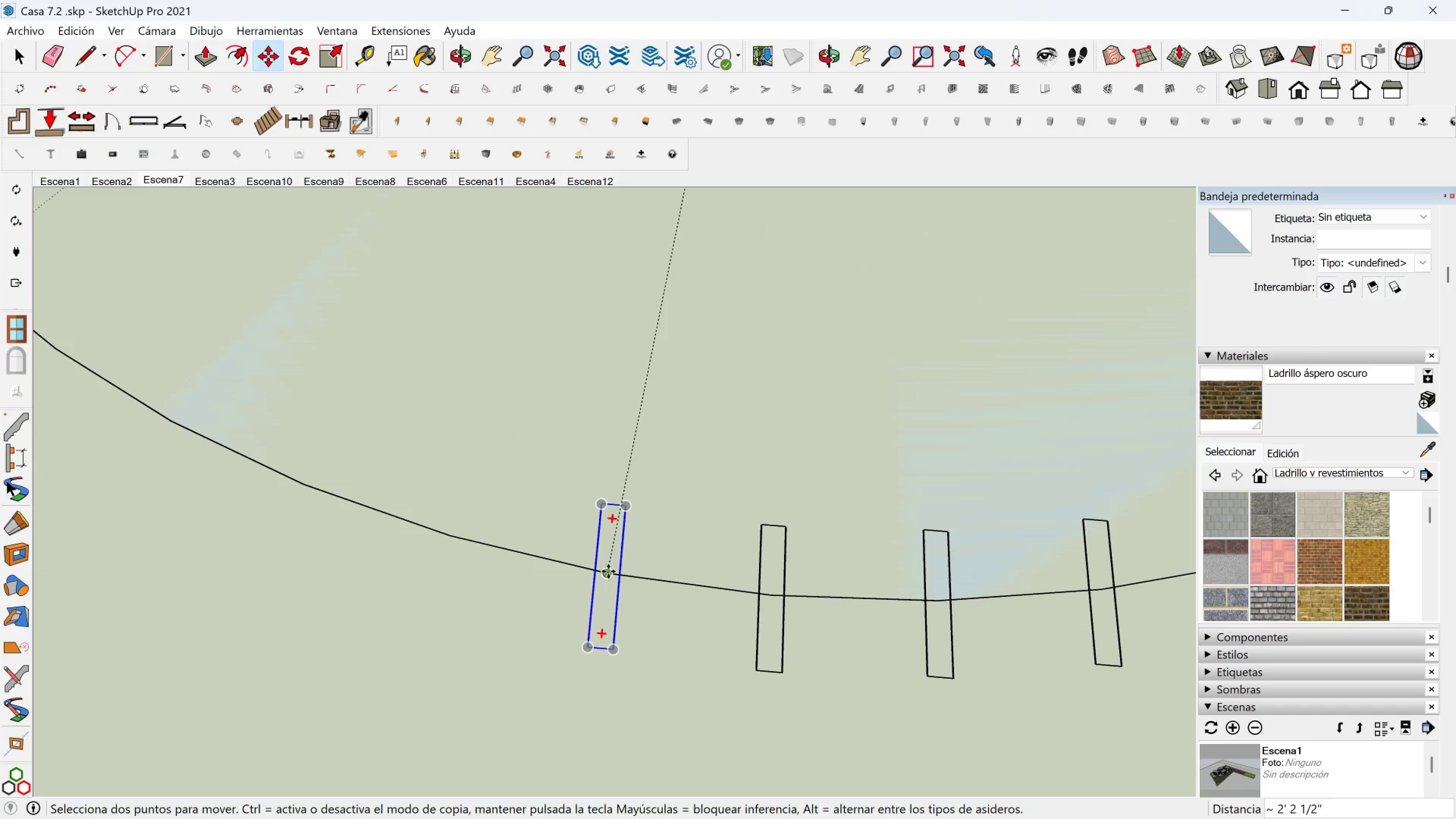 
key(Control+ControlLeft)
 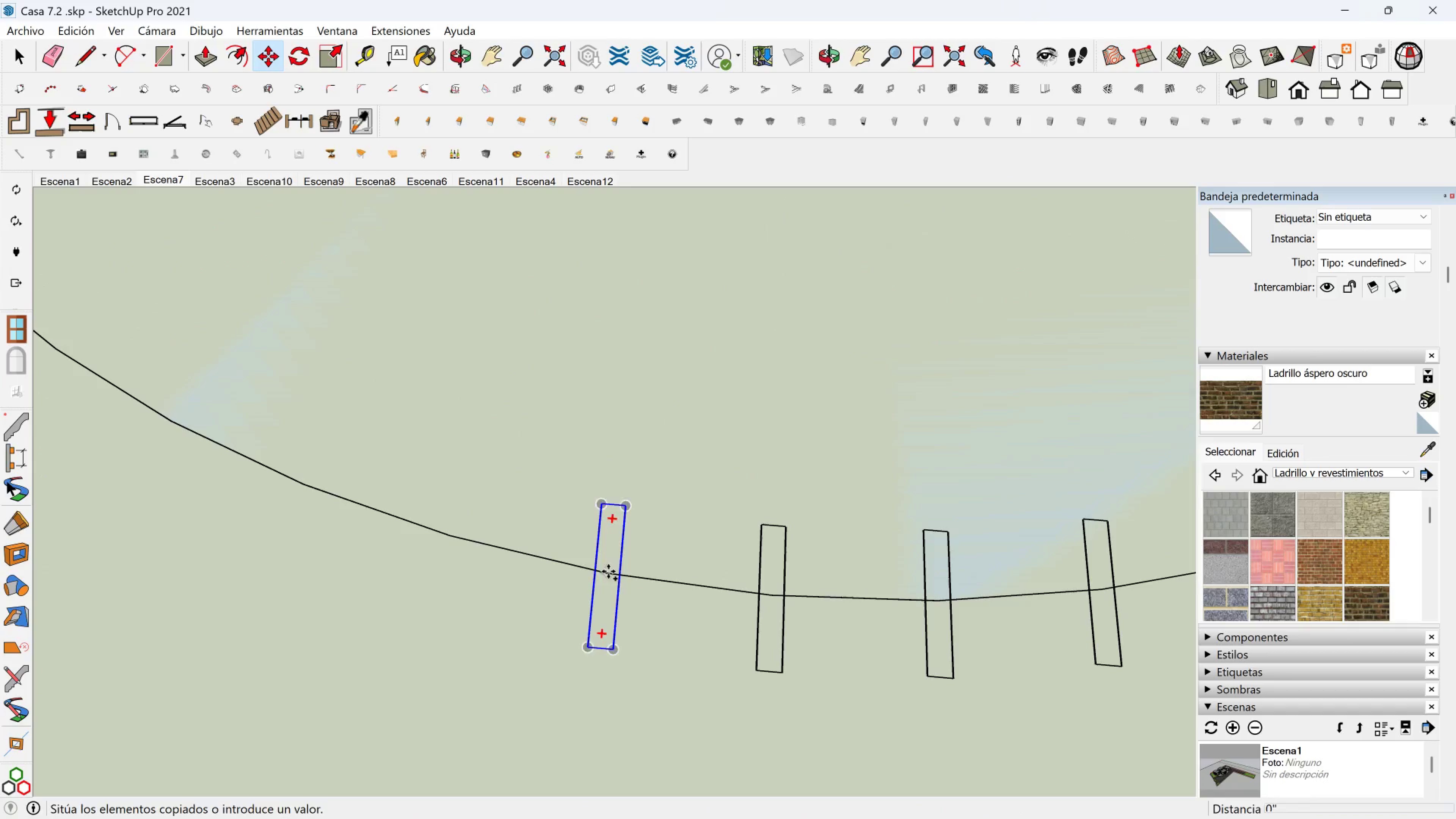 
double_click([608, 571])
 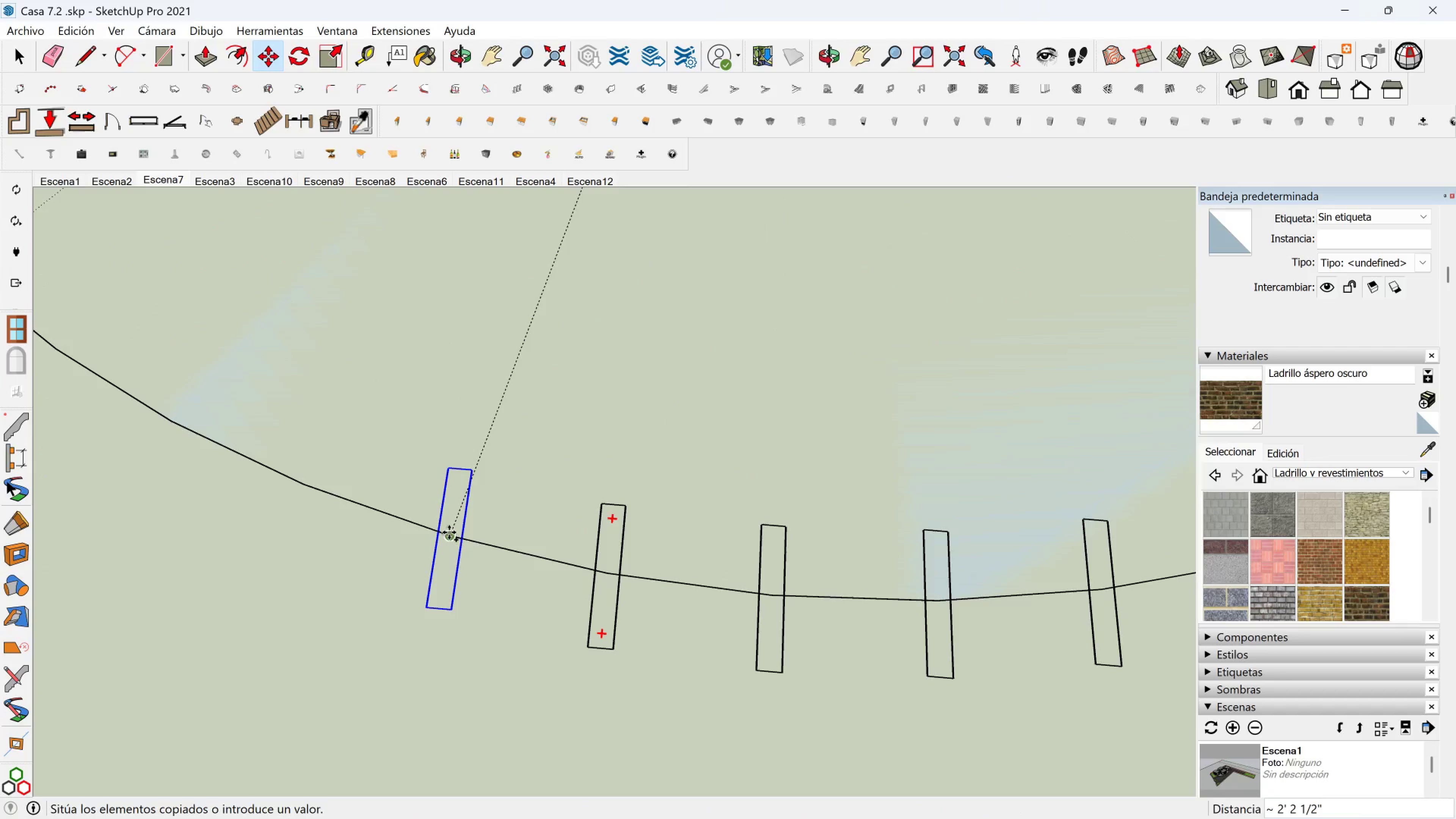 
left_click([449, 532])
 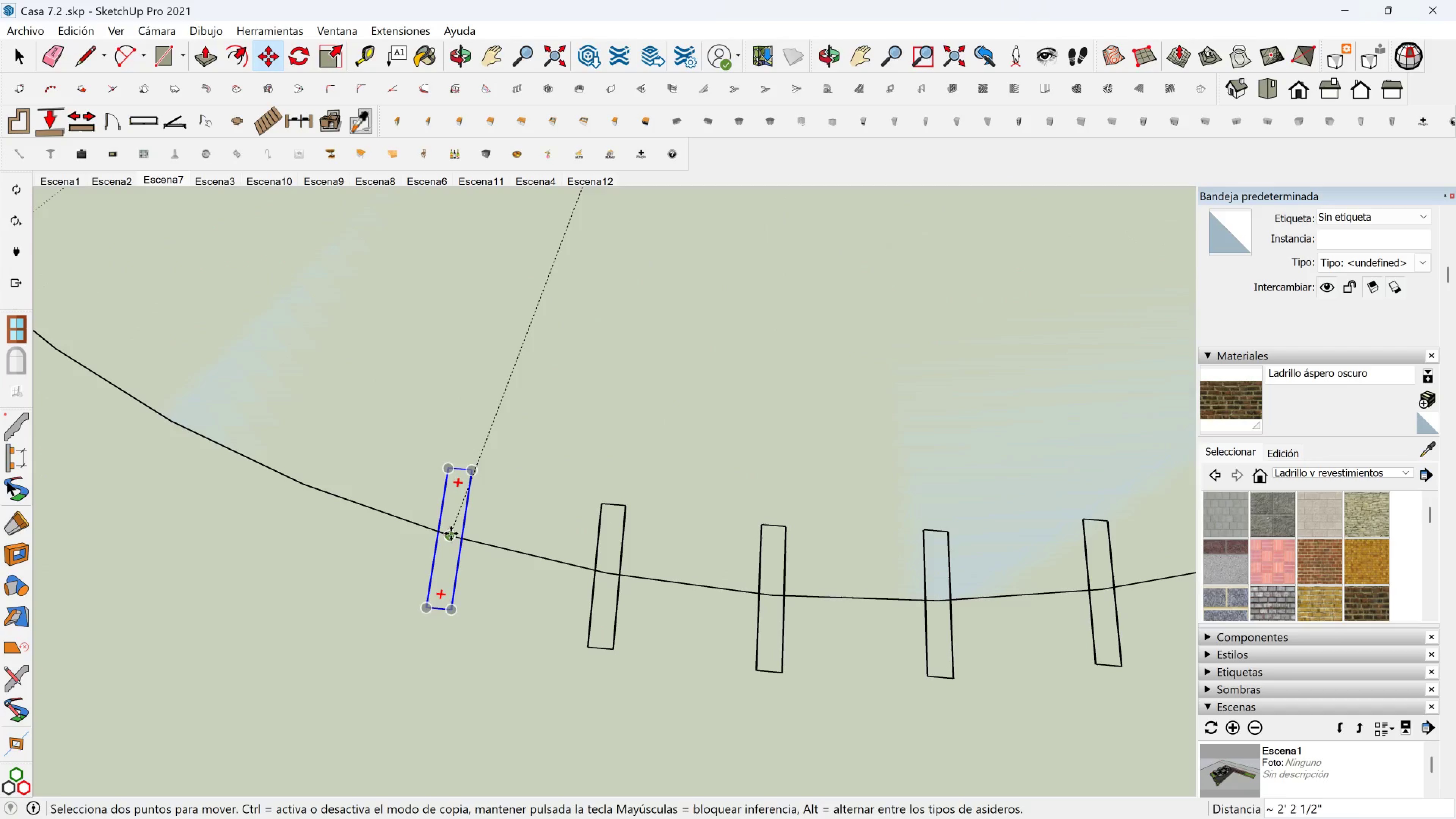 
key(Control+ControlLeft)
 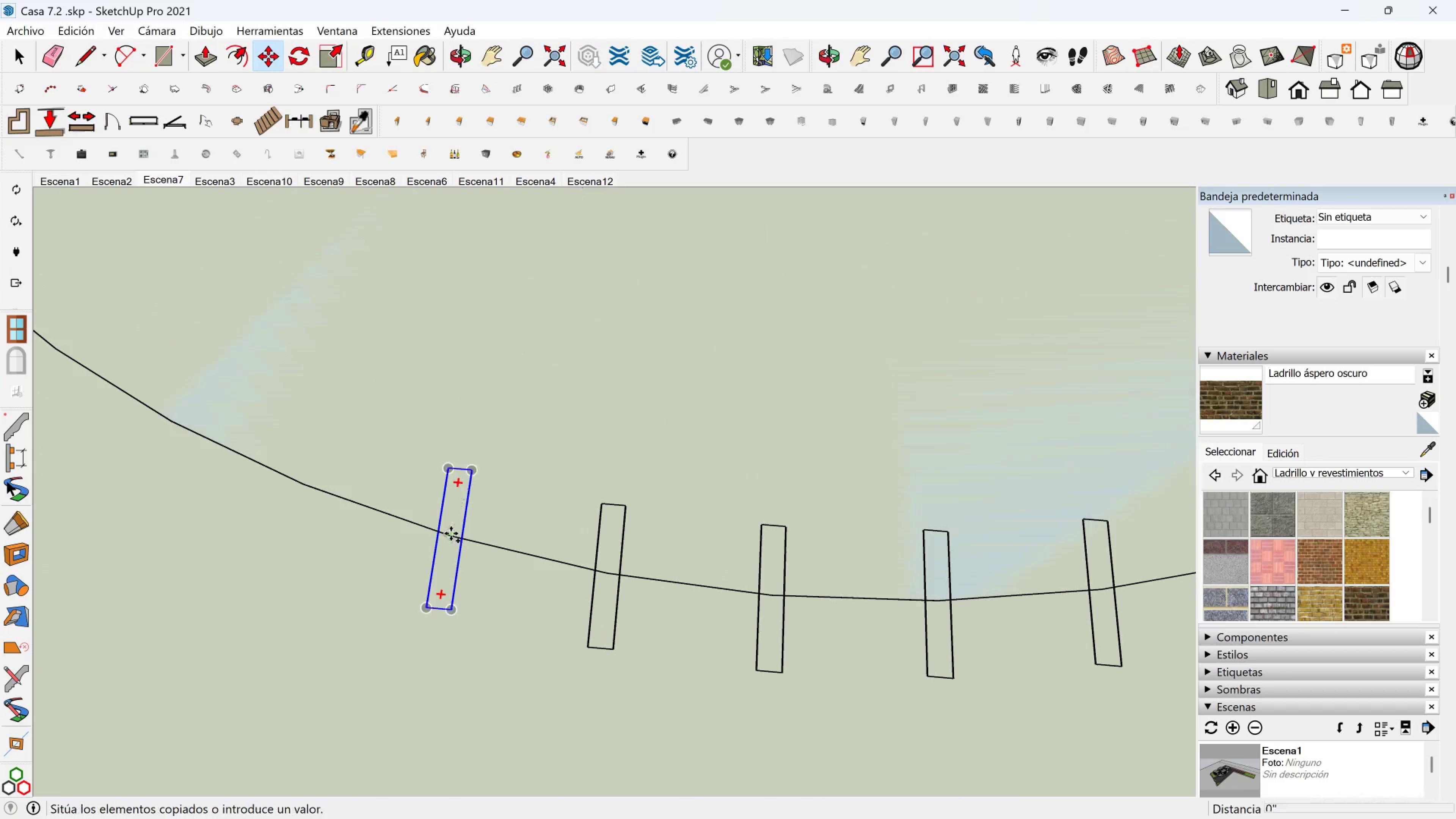 
double_click([451, 533])
 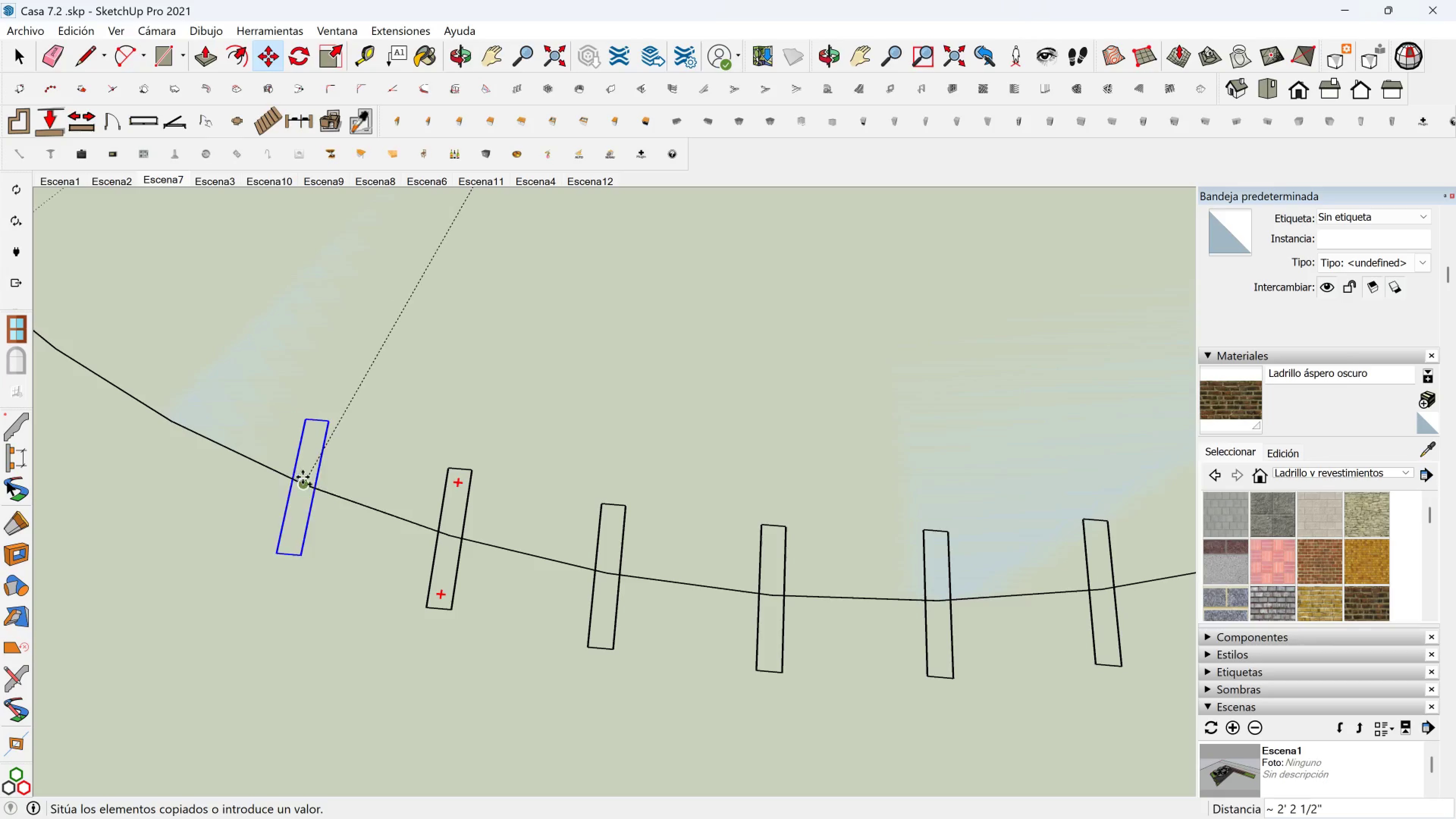 
left_click([305, 477])
 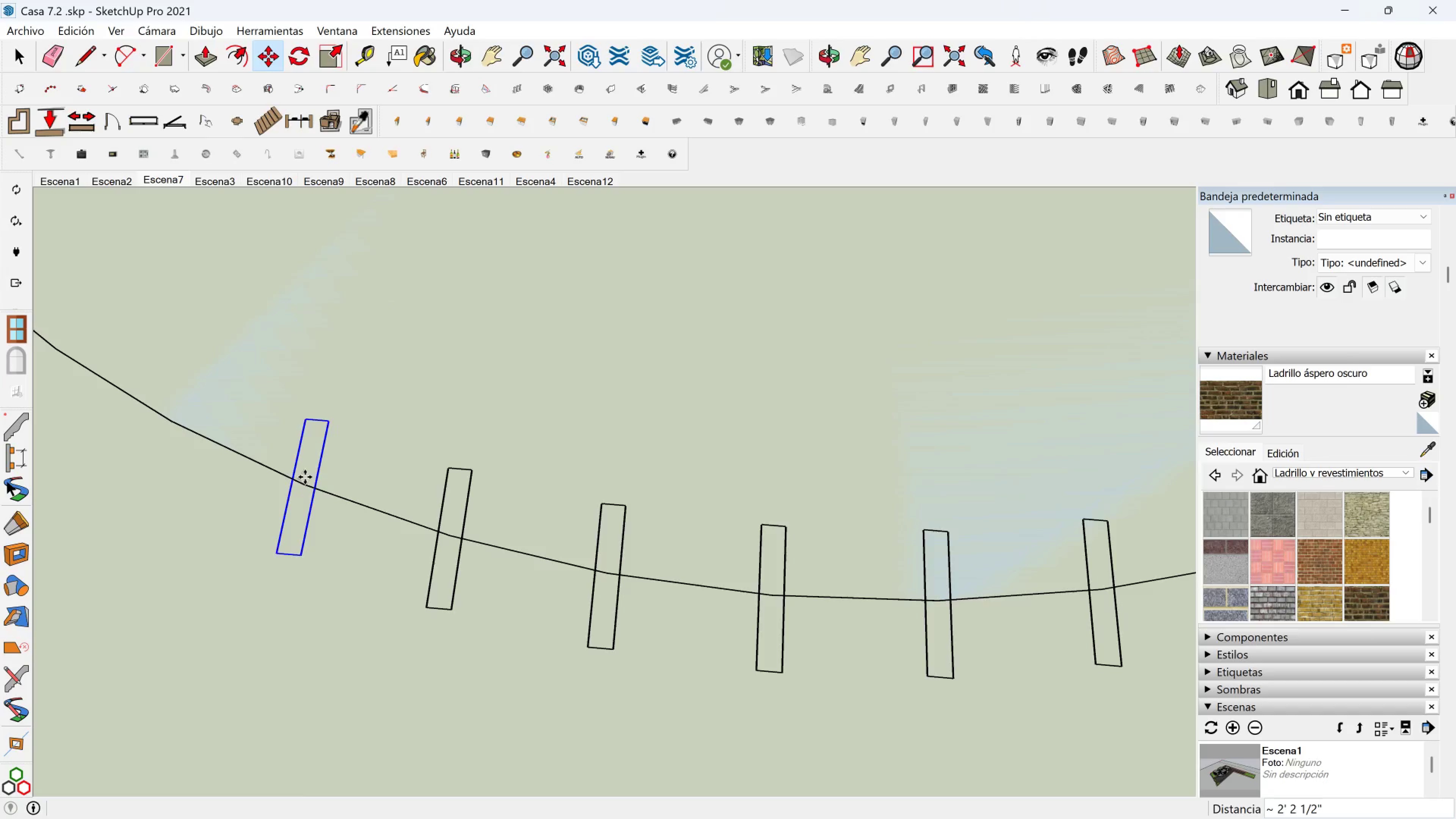 
hold_key(key=ShiftLeft, duration=0.51)
scroll: coordinate [276, 477], scroll_direction: down, amount: 1.0
 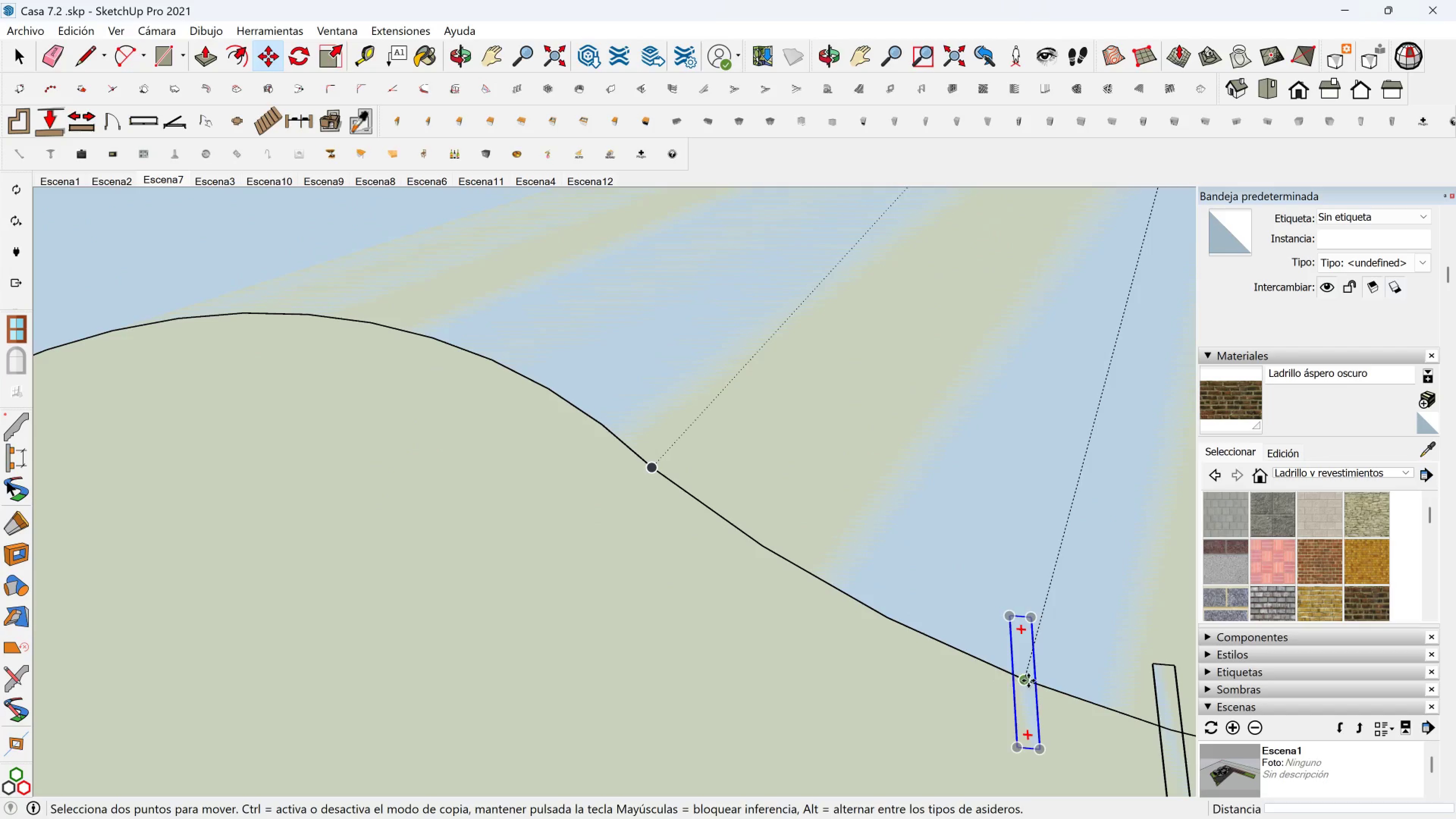 
left_click([1025, 681])
 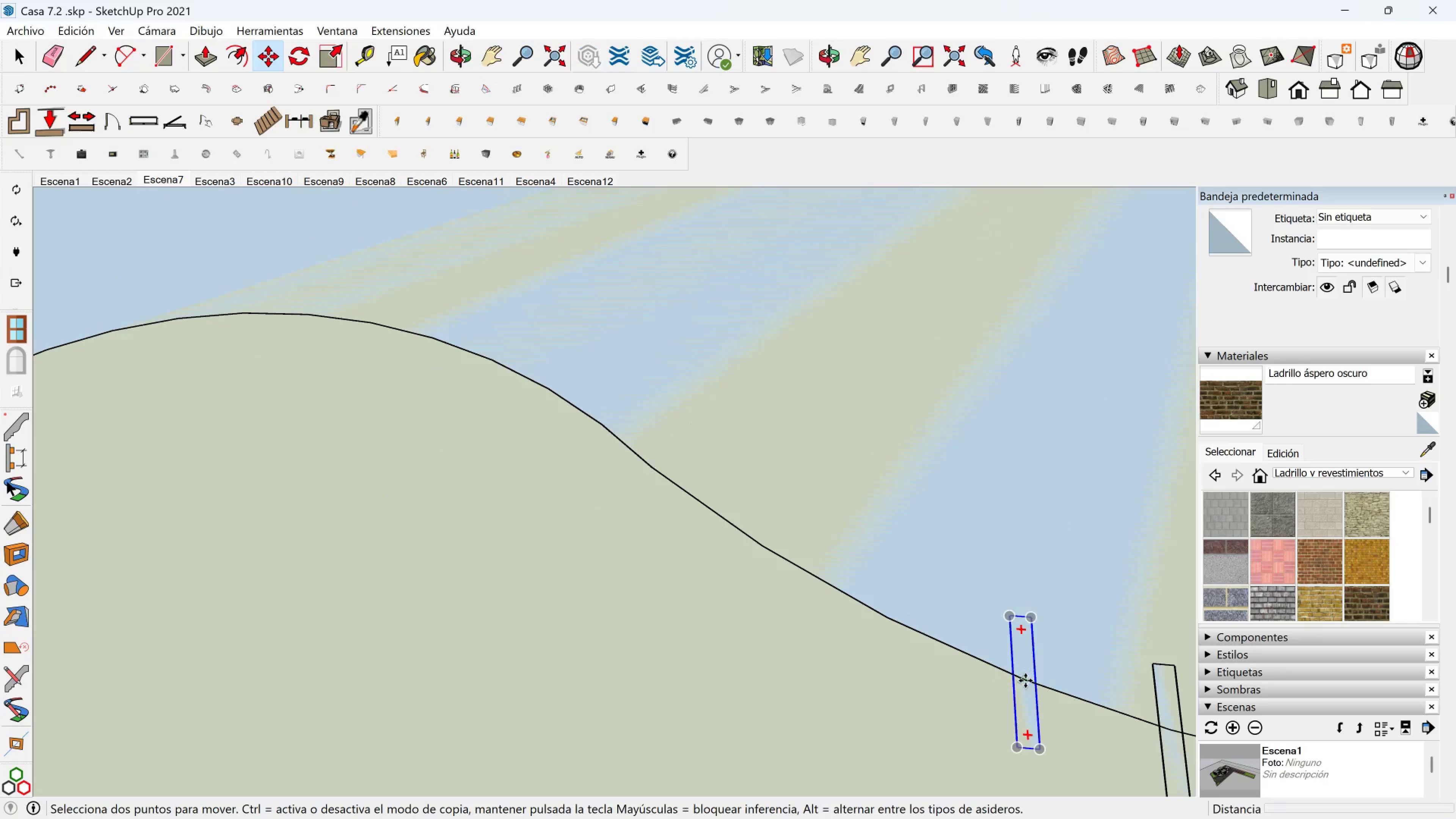 
key(Control+ControlLeft)
 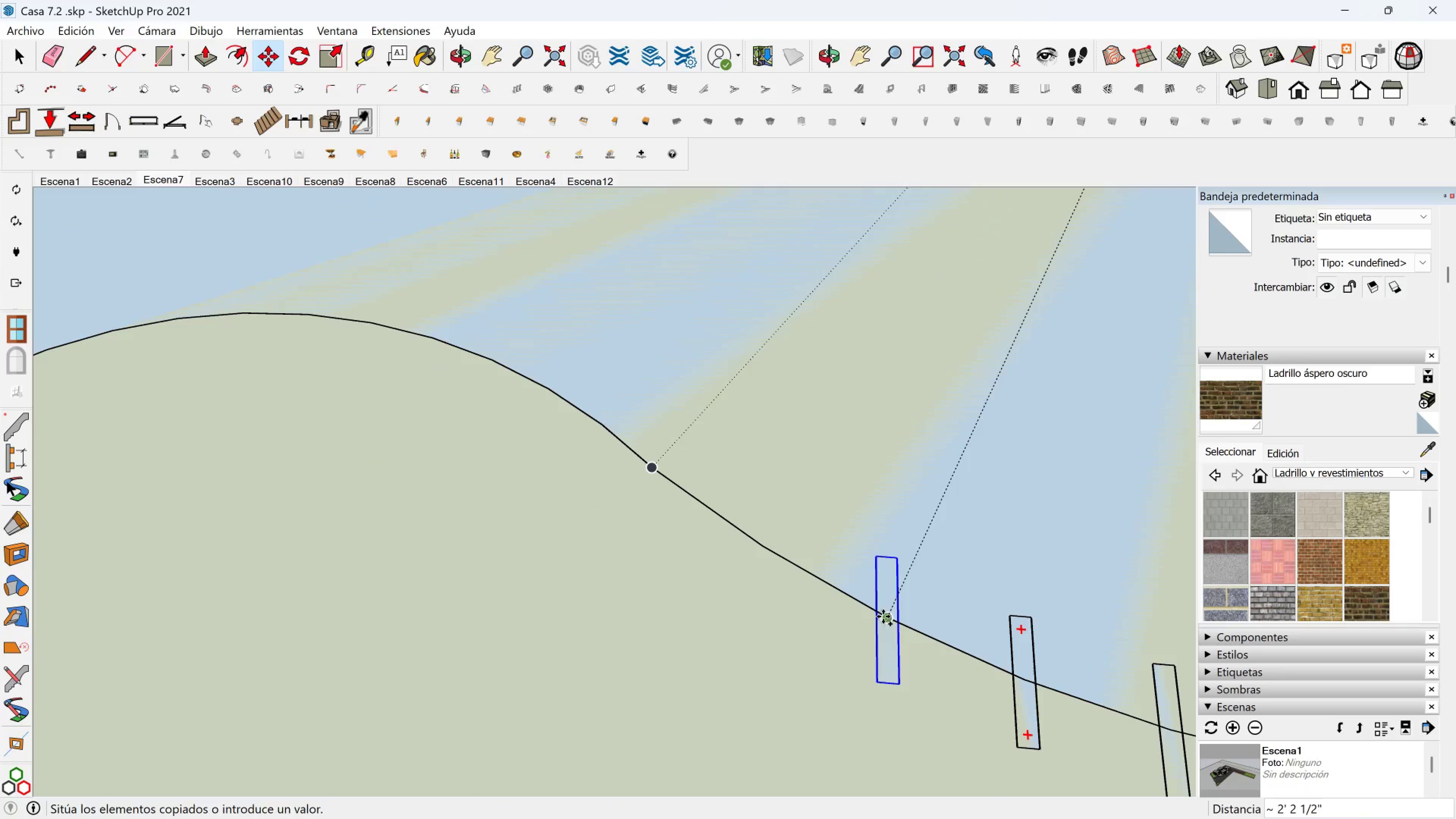 
left_click([882, 617])
 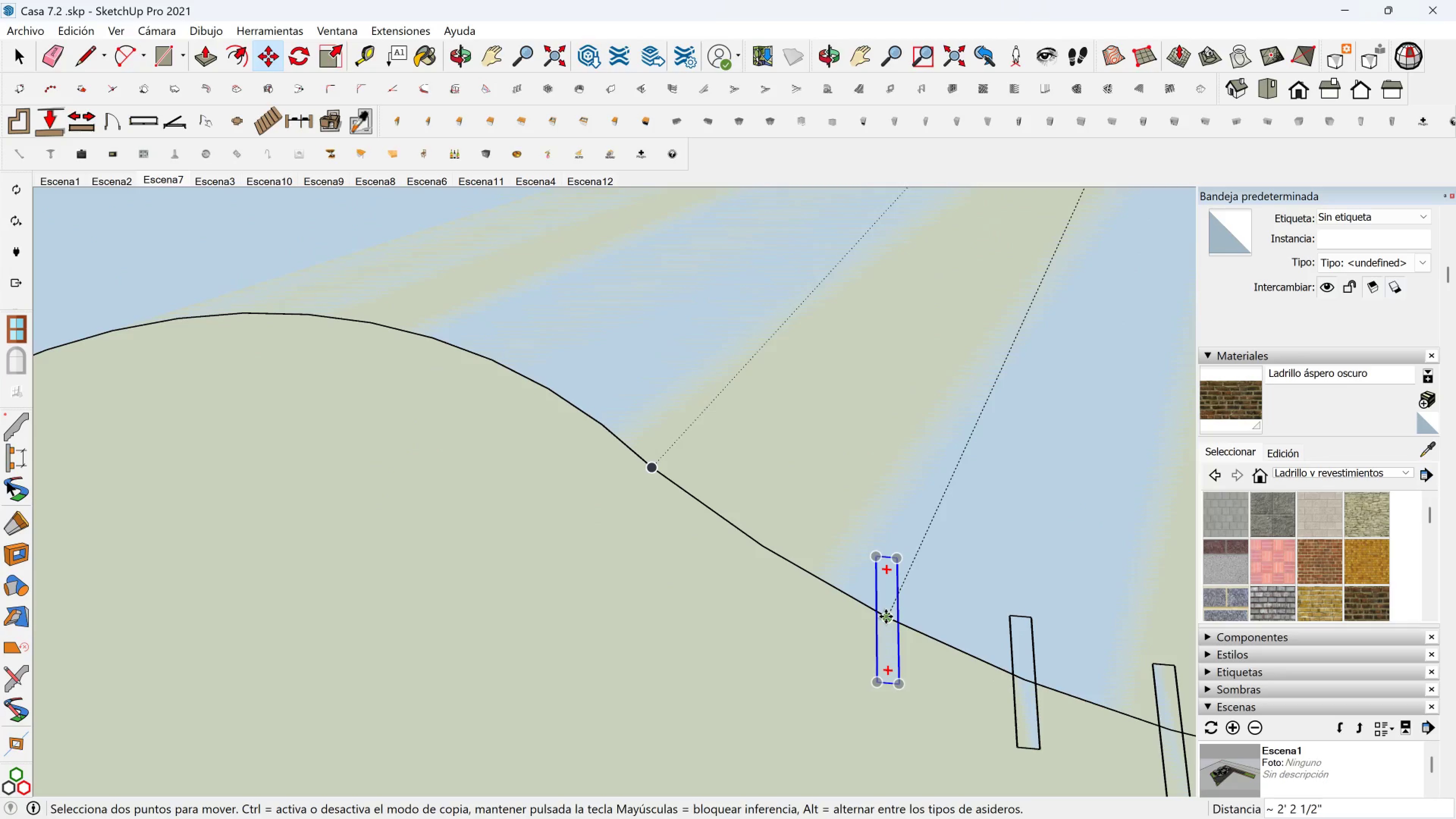 
key(Control+ControlLeft)
 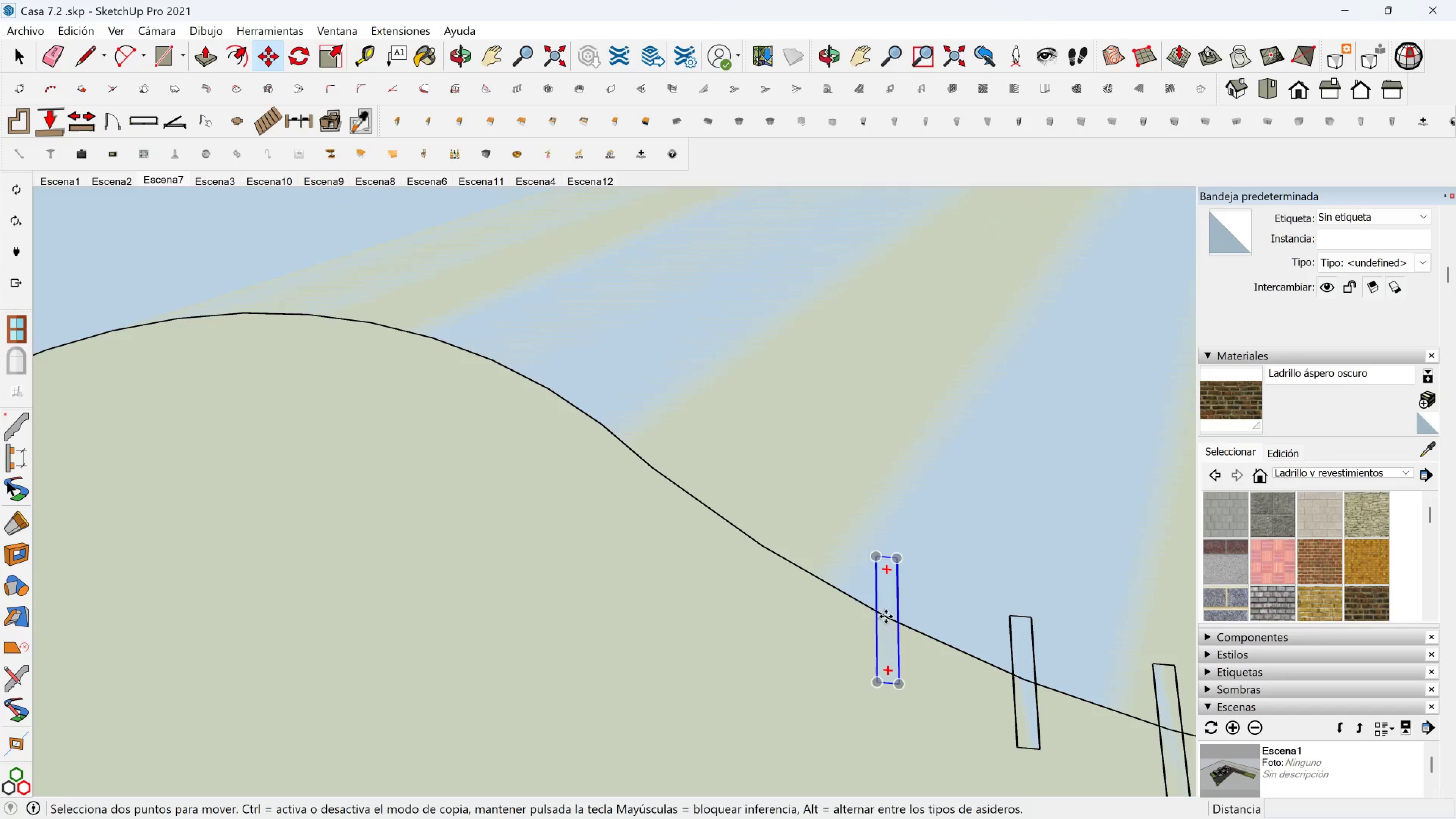 
double_click([886, 617])
 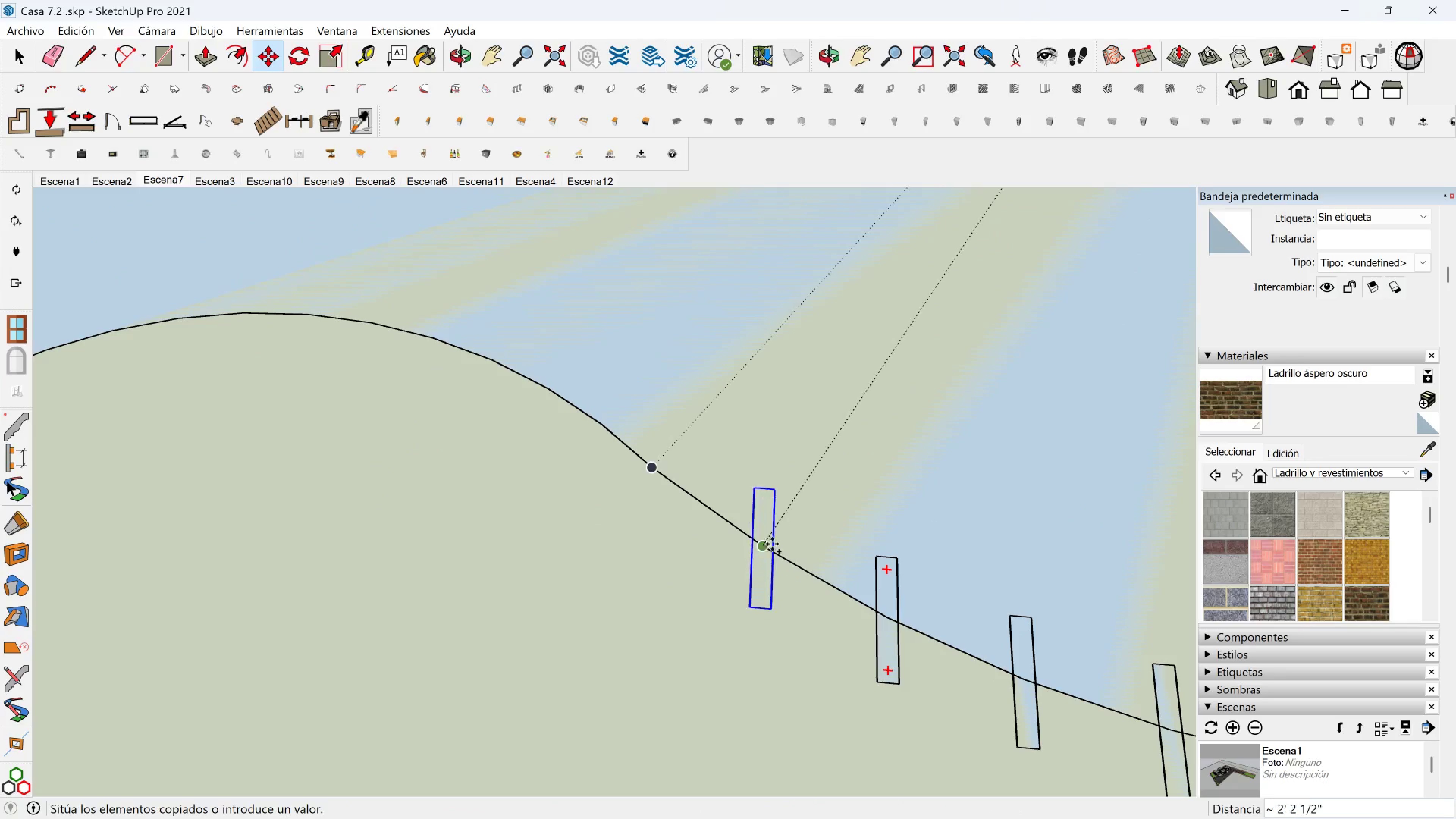 
left_click([768, 543])
 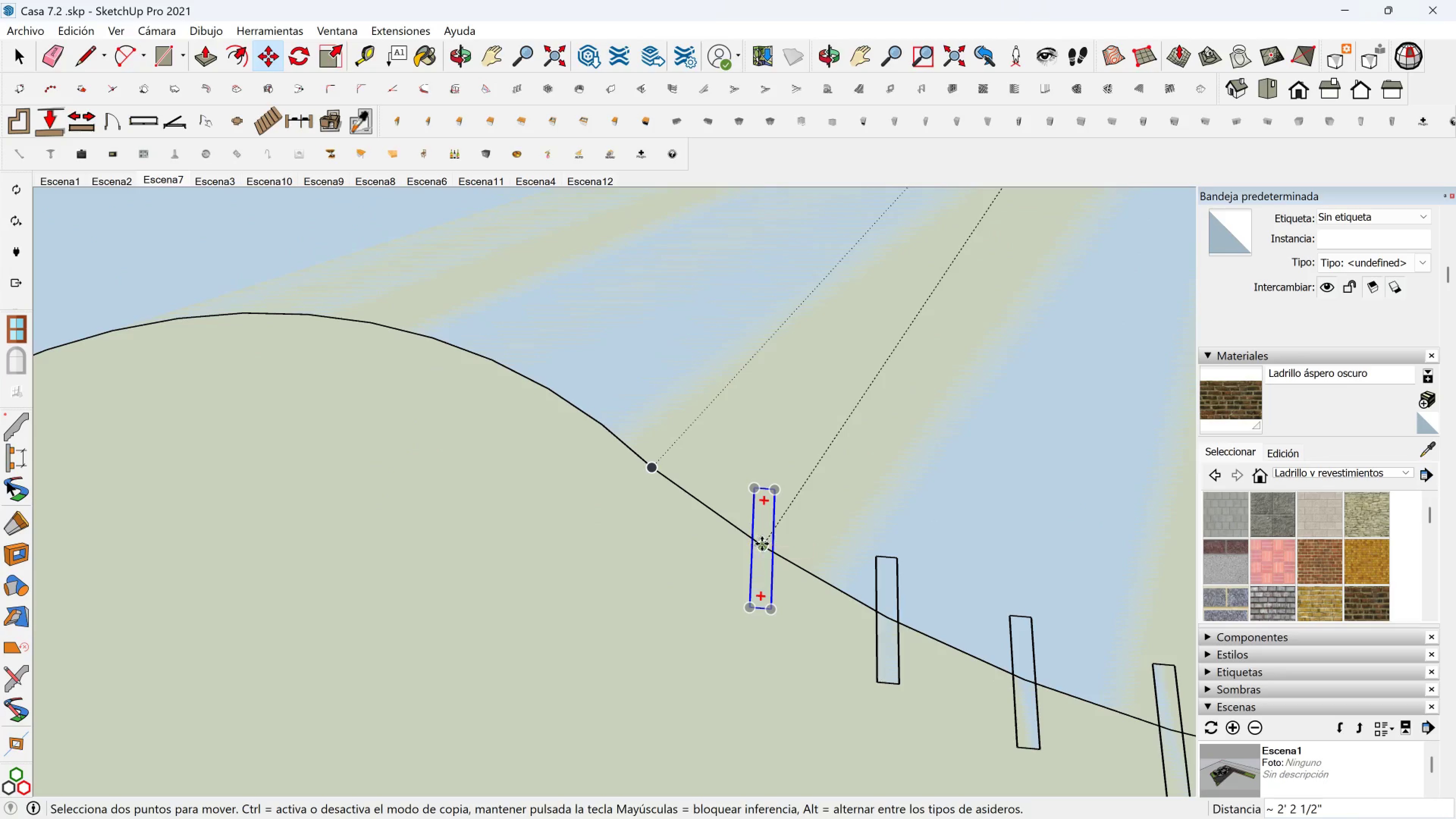 
left_click([762, 544])
 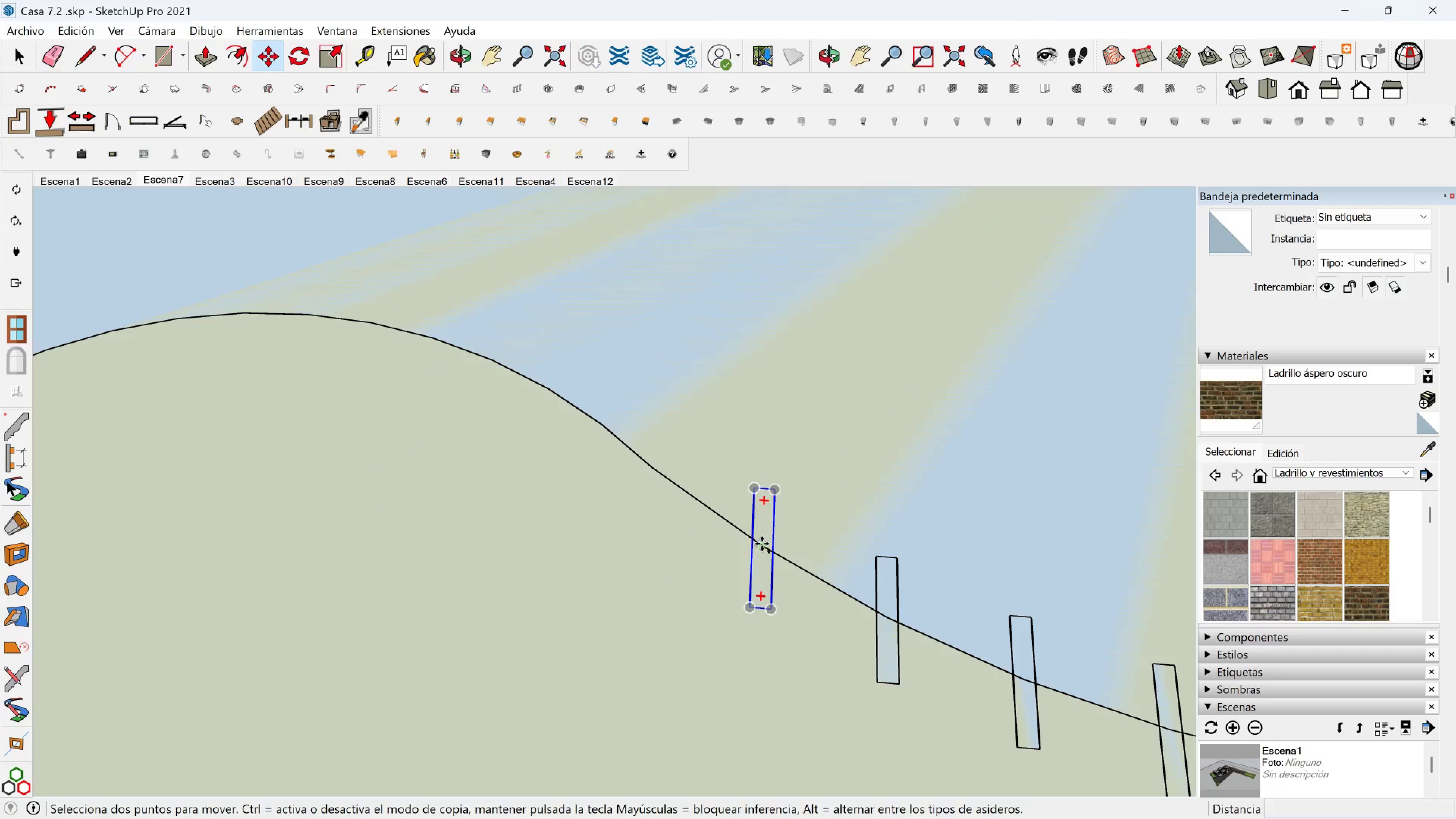 
key(Control+ControlLeft)
 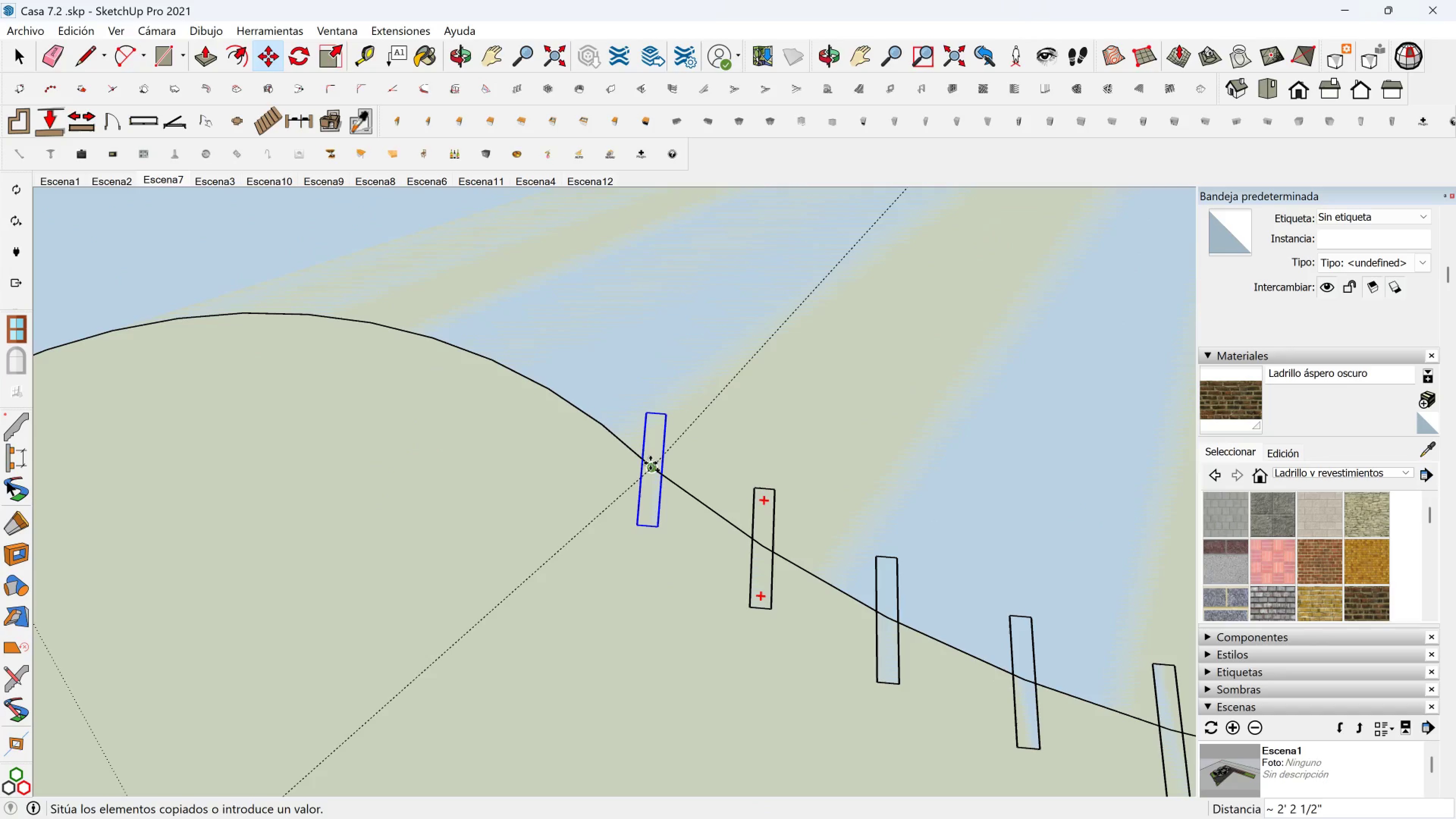 
left_click([650, 463])
 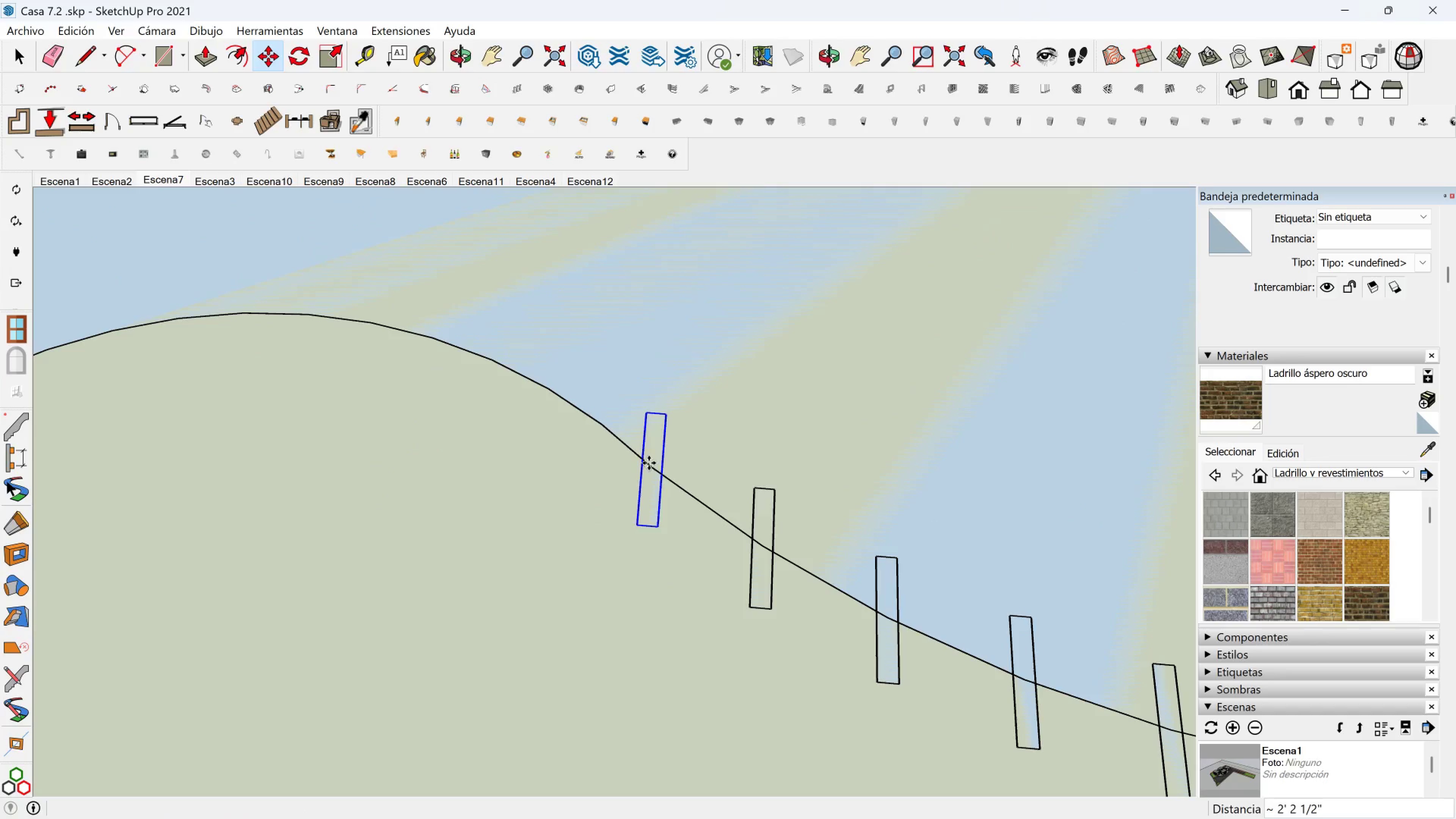 
hold_key(key=ShiftLeft, duration=0.41)
 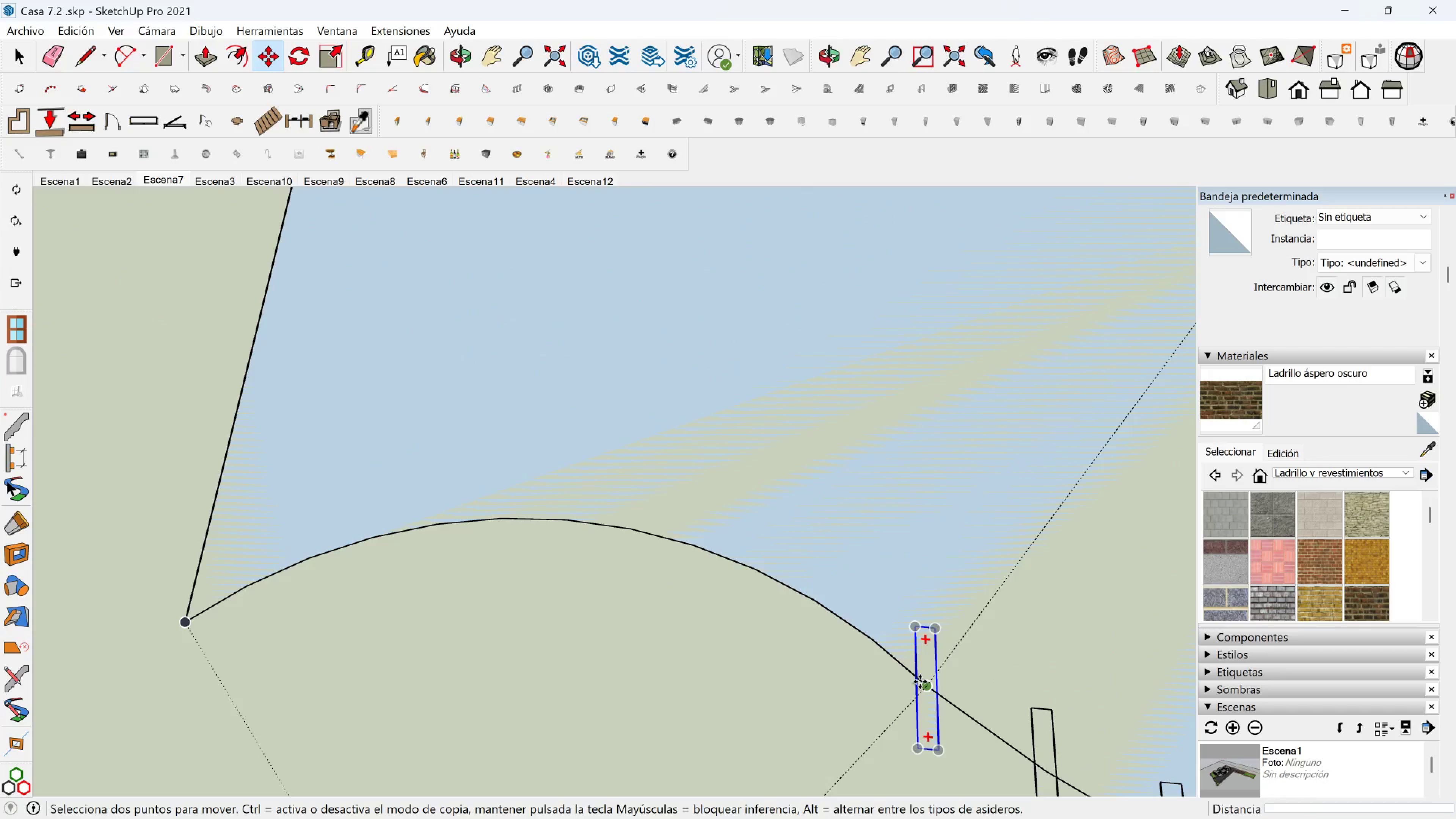 
left_click([920, 682])
 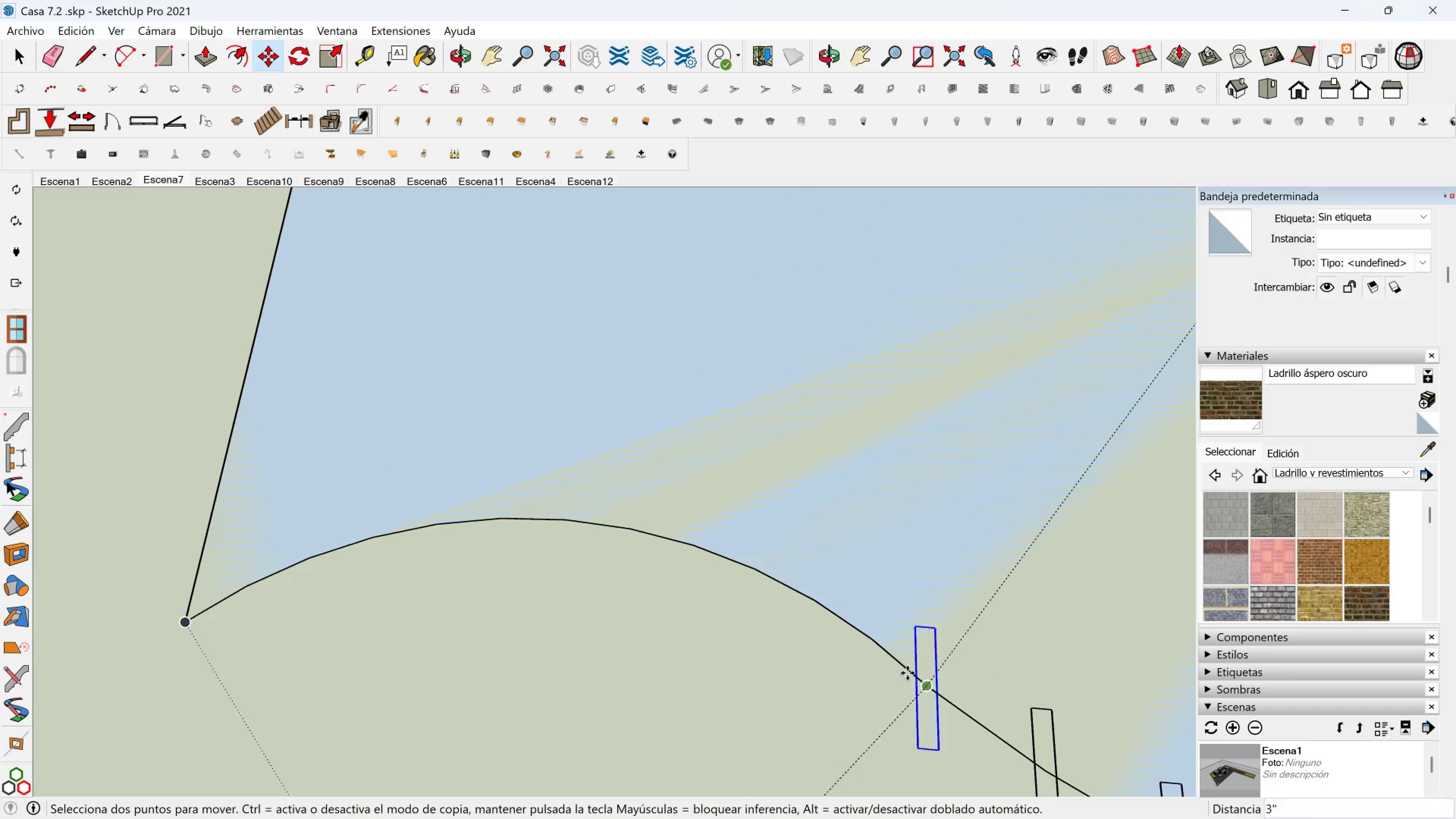 
key(Control+ControlLeft)
 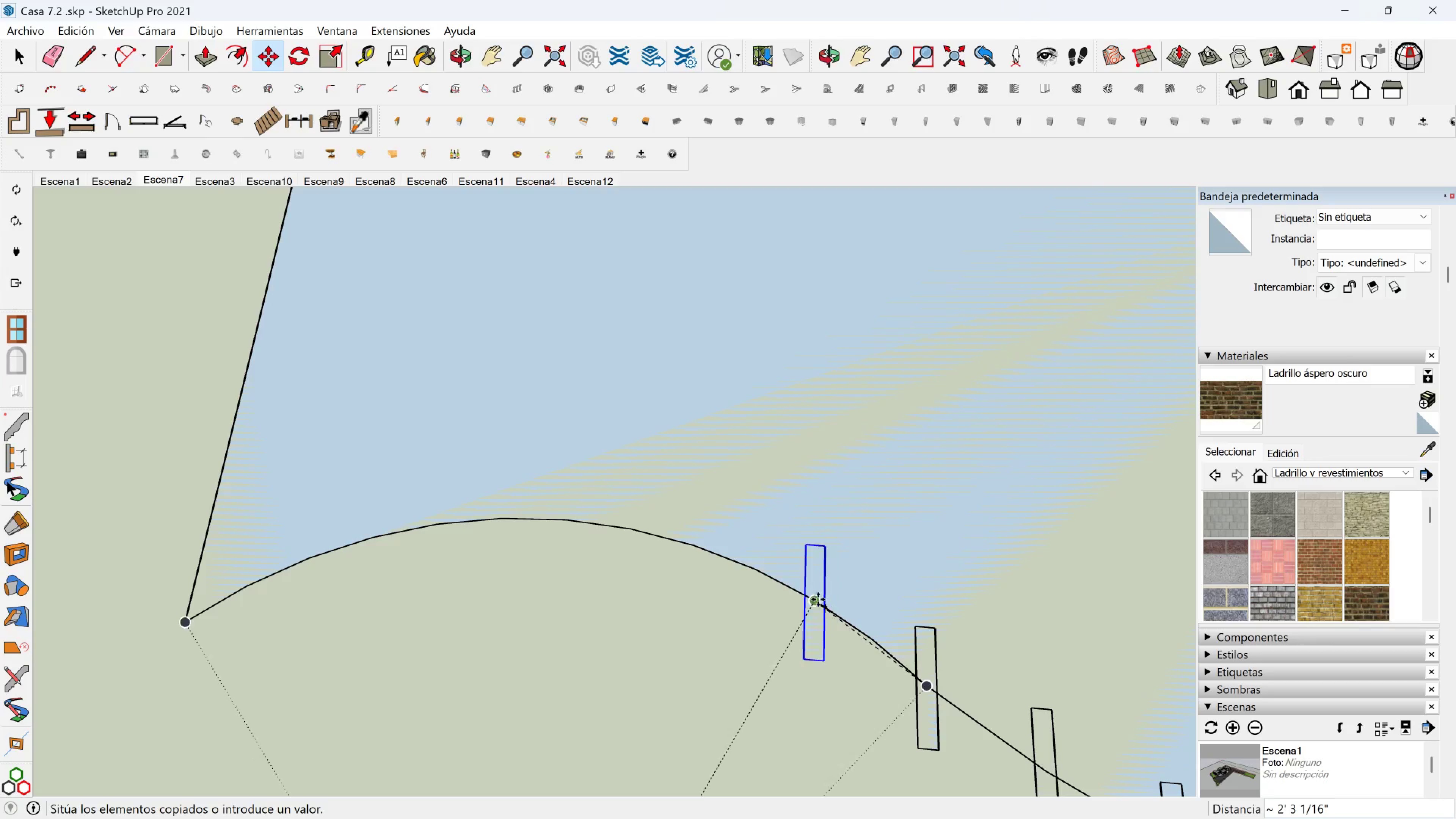 
left_click([818, 599])
 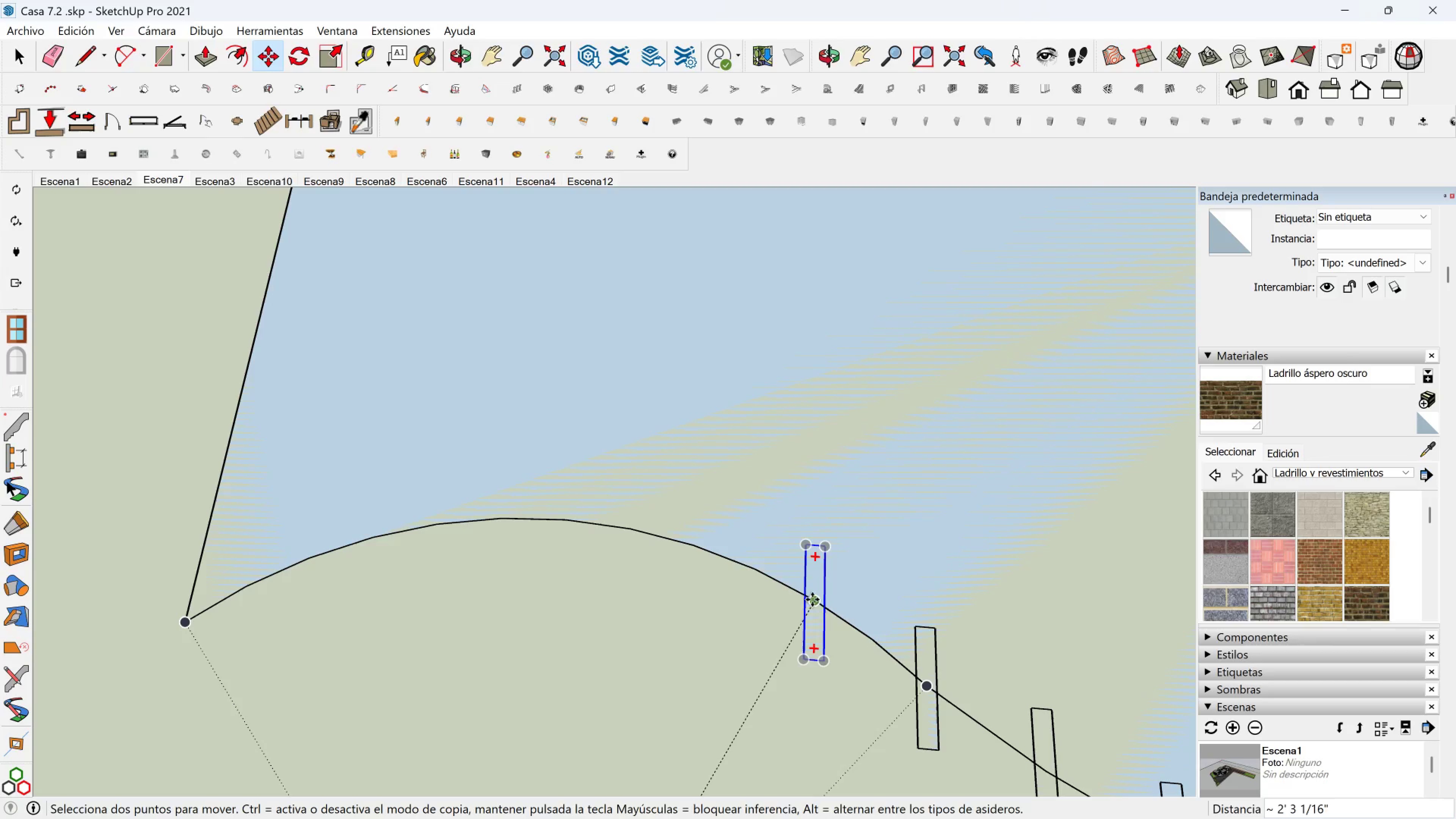 
key(Control+ControlLeft)
 